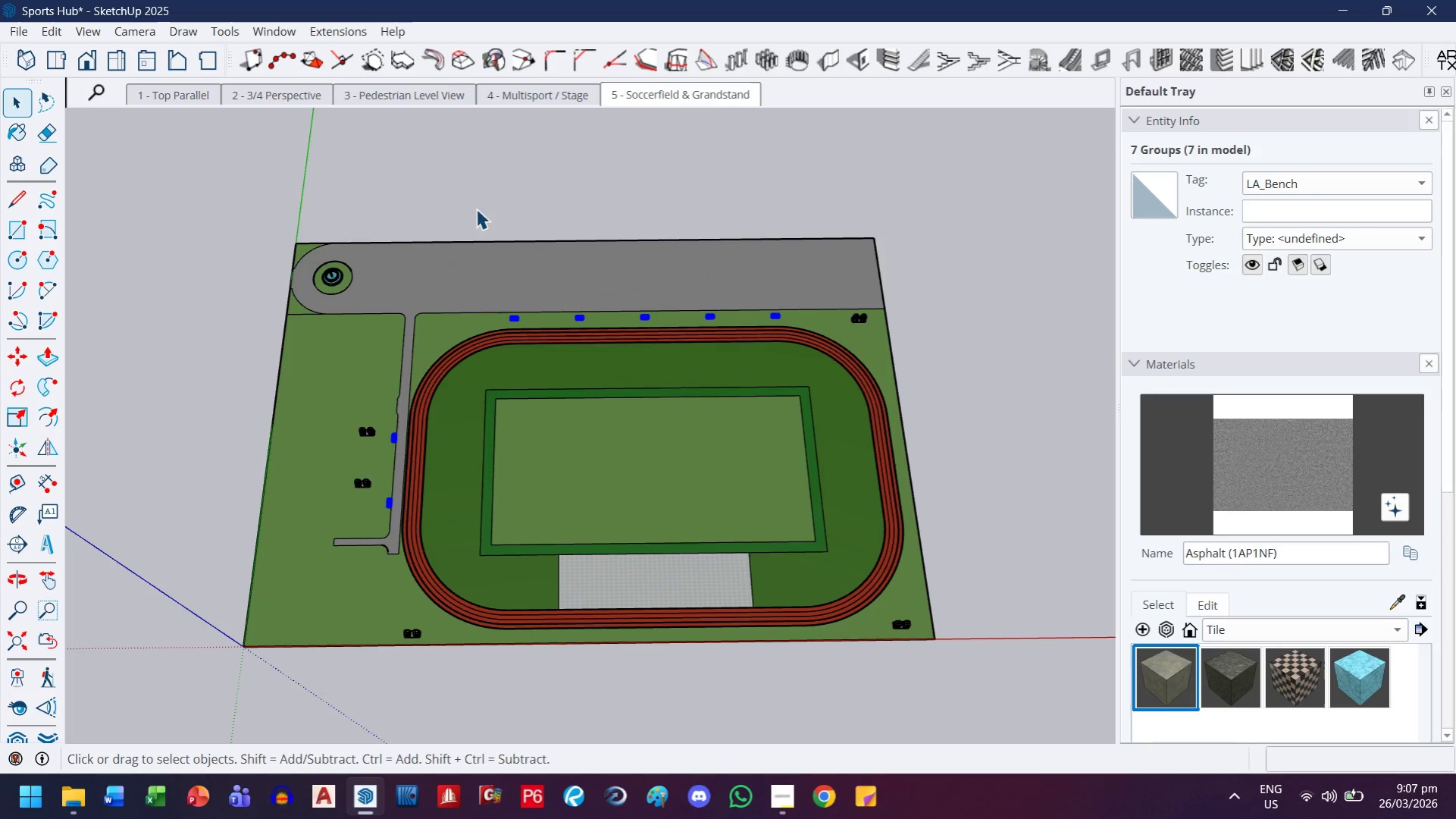 
left_click([474, 184])
 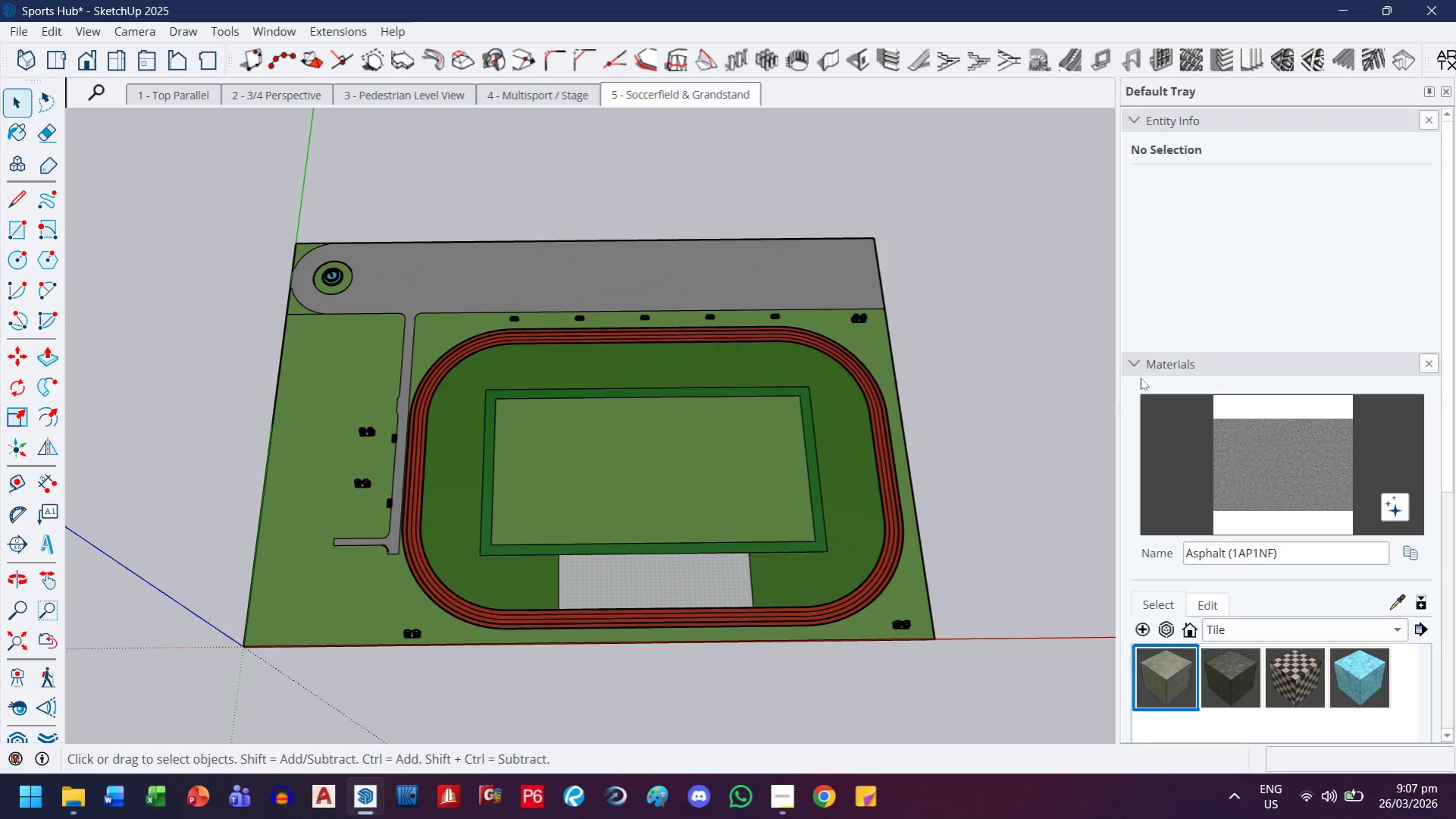 
left_click([1144, 366])
 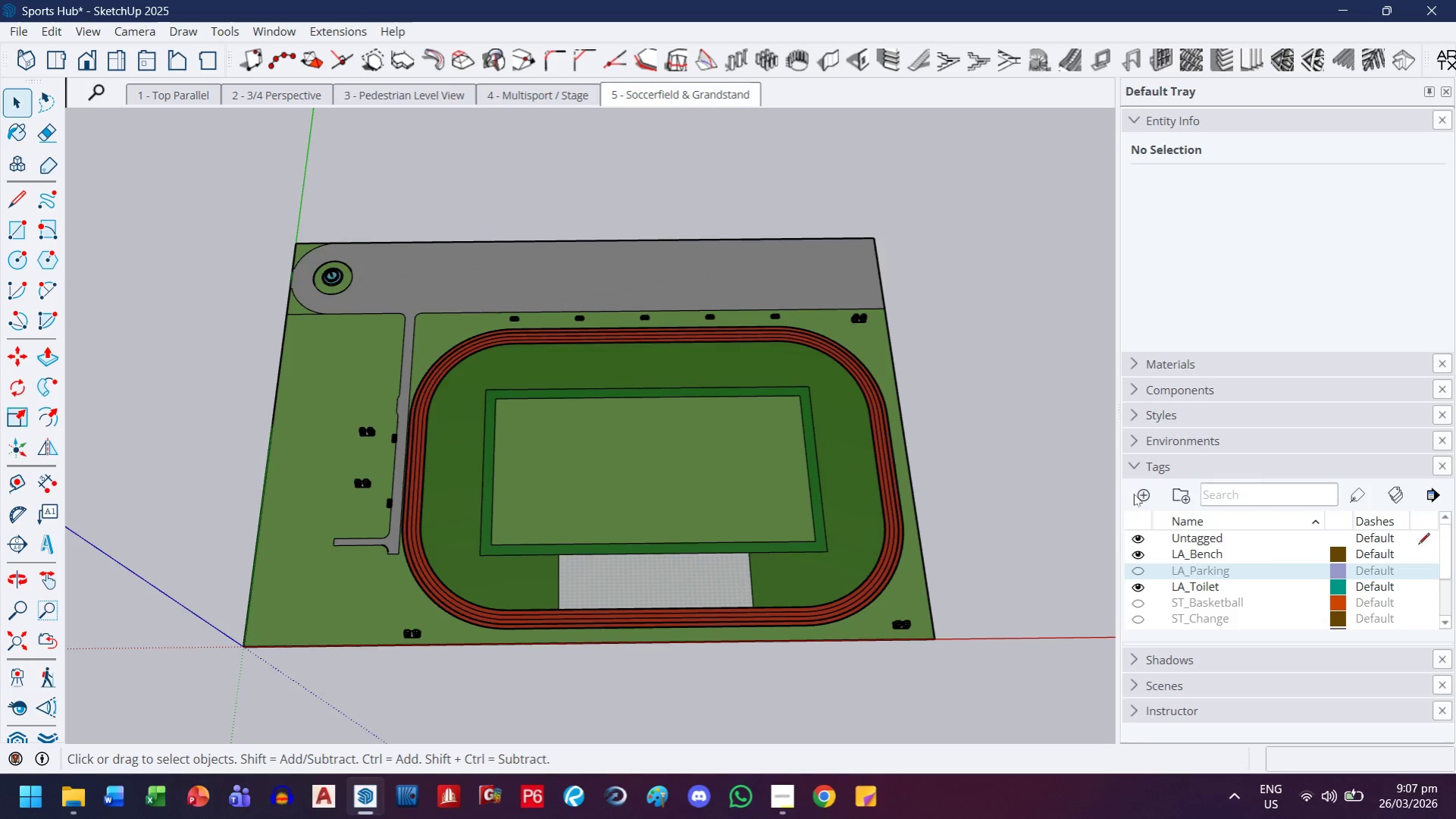 
left_click([1138, 495])
 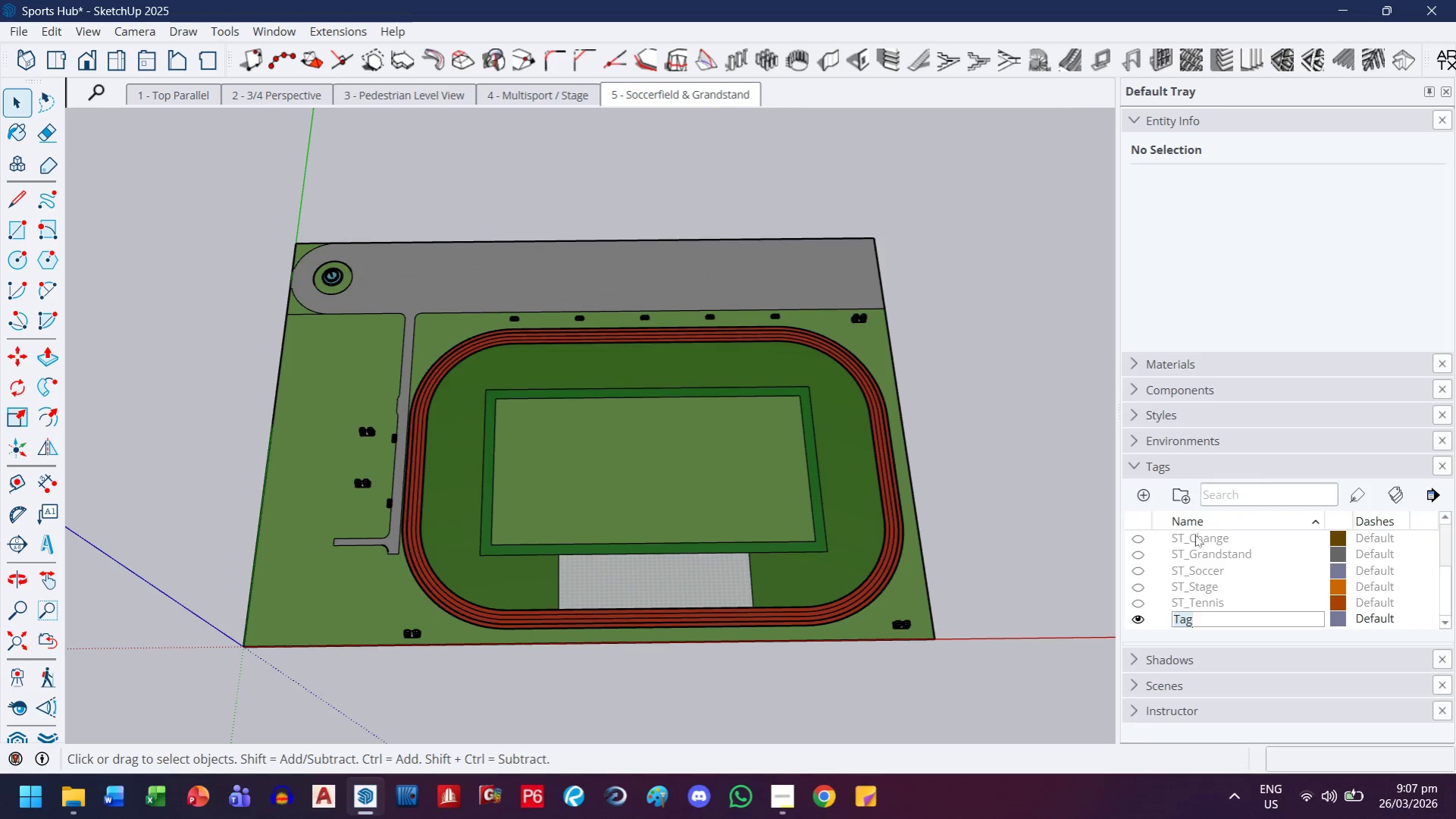 
type(La_fountain)
key(Backspace)
key(Backspace)
key(Backspace)
key(Backspace)
key(Backspace)
key(Backspace)
key(Backspace)
key(Backspace)
key(Backspace)
key(Backspace)
type(A_Fountain)
 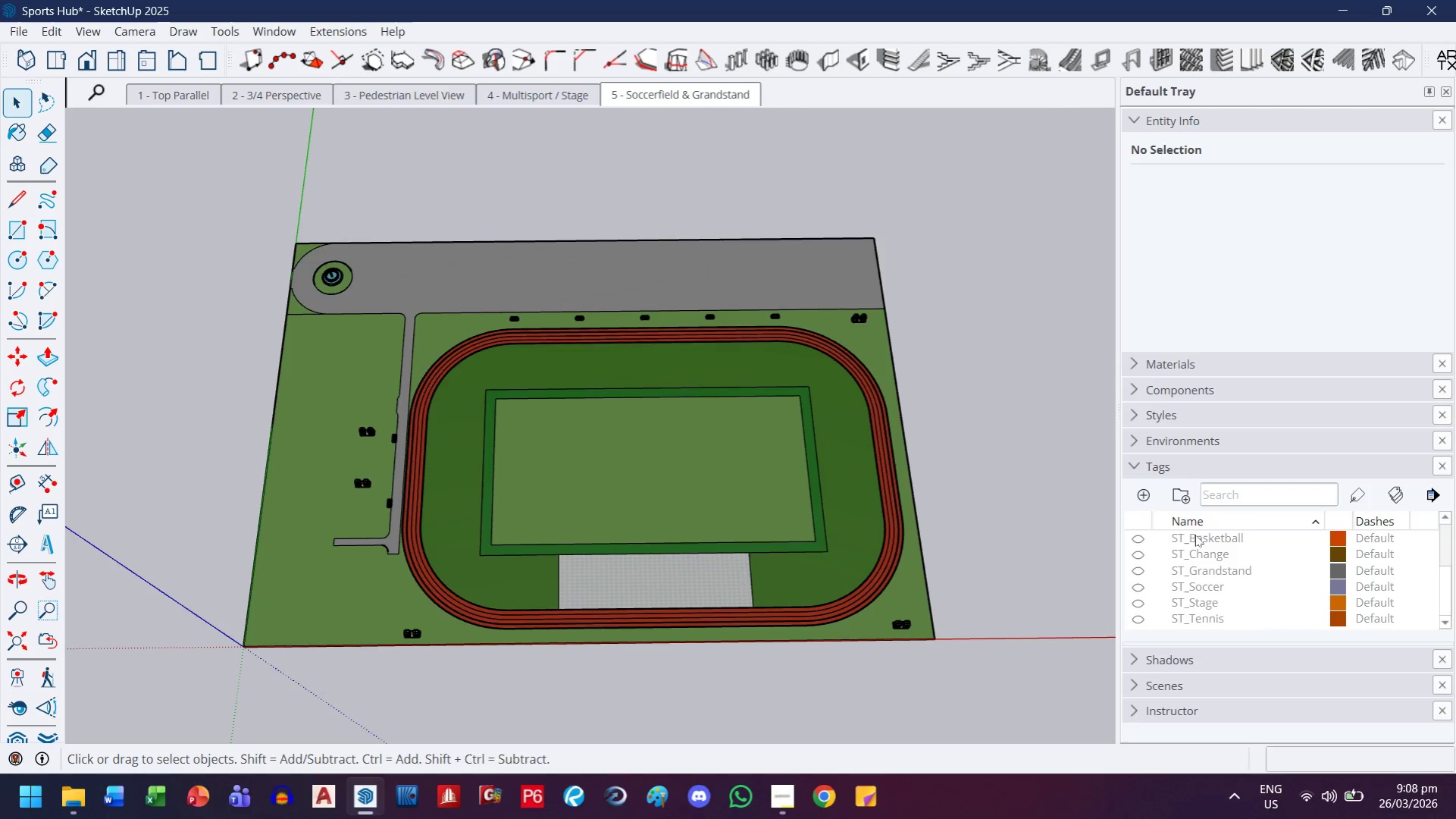 
 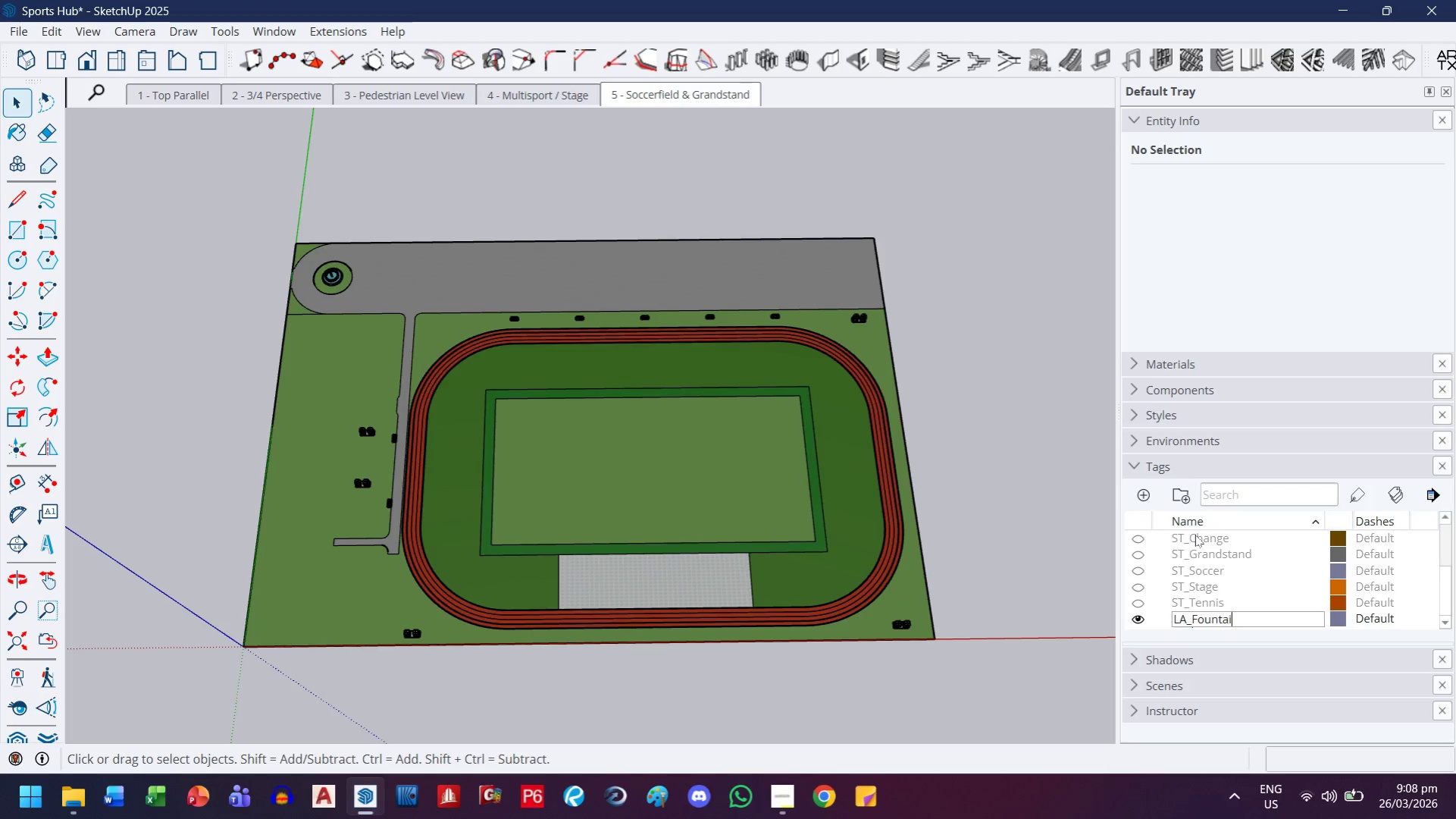 
key(Enter)
 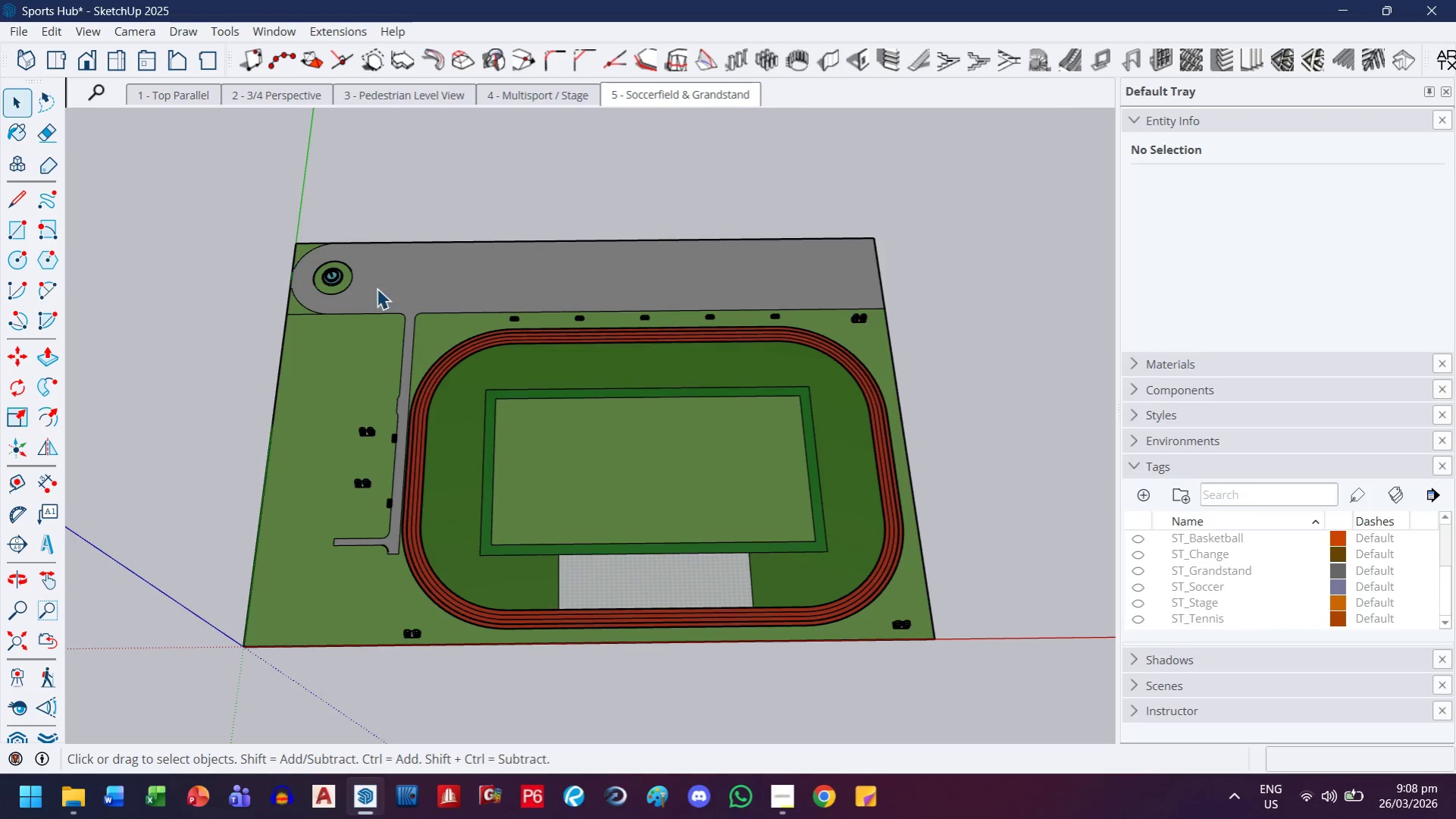 
left_click([339, 274])
 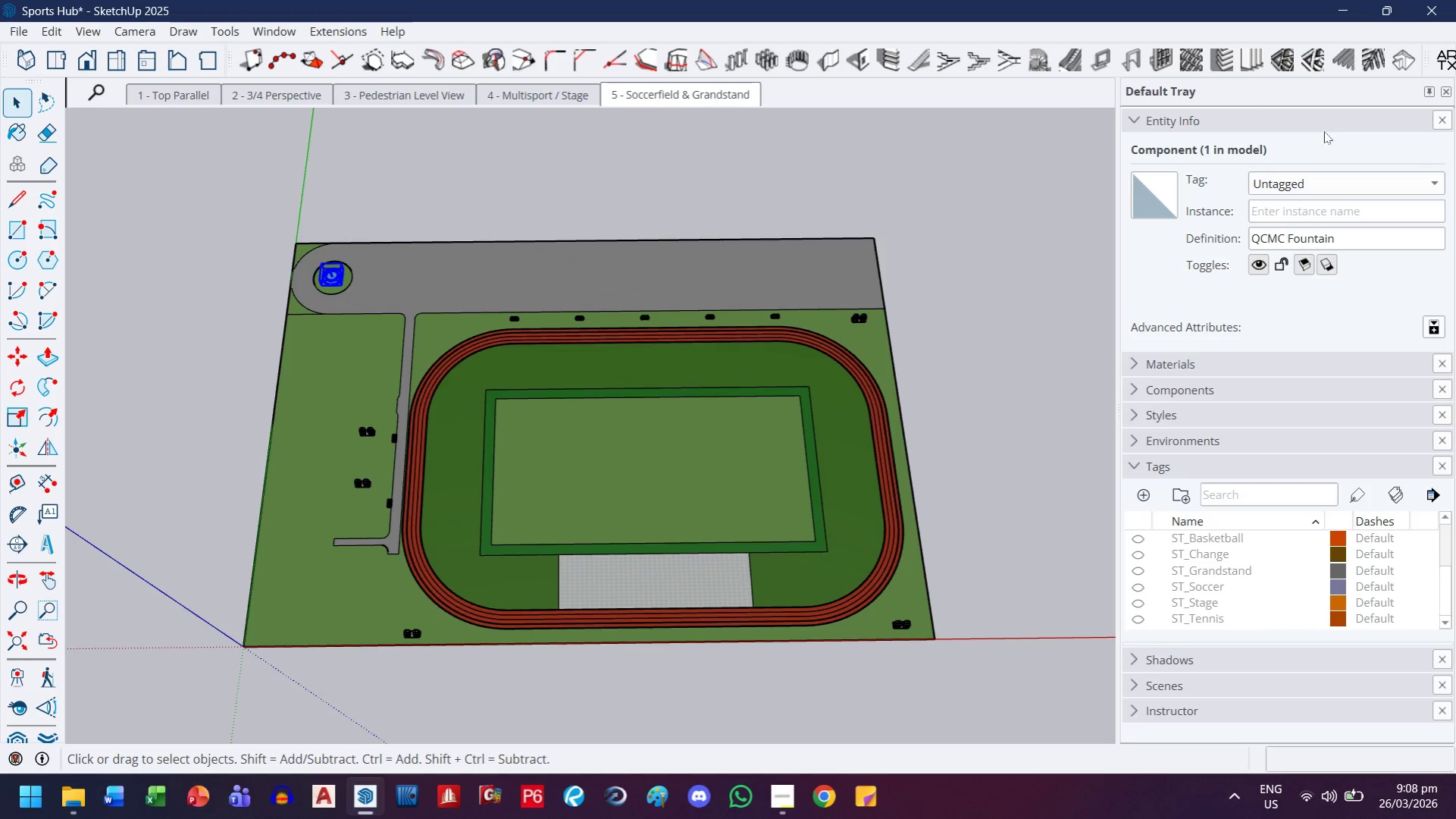 
left_click([1328, 184])
 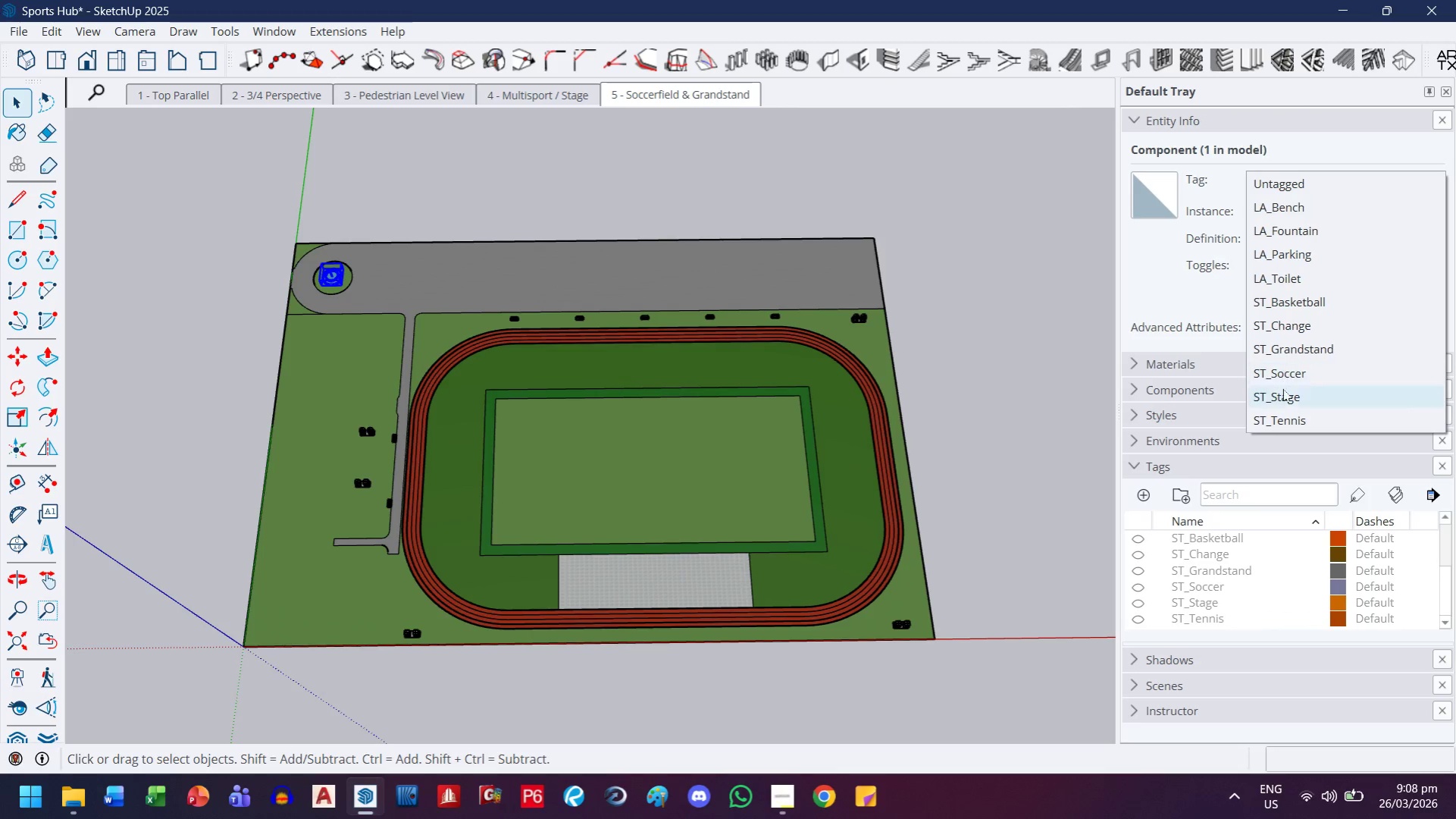 
left_click([1307, 234])
 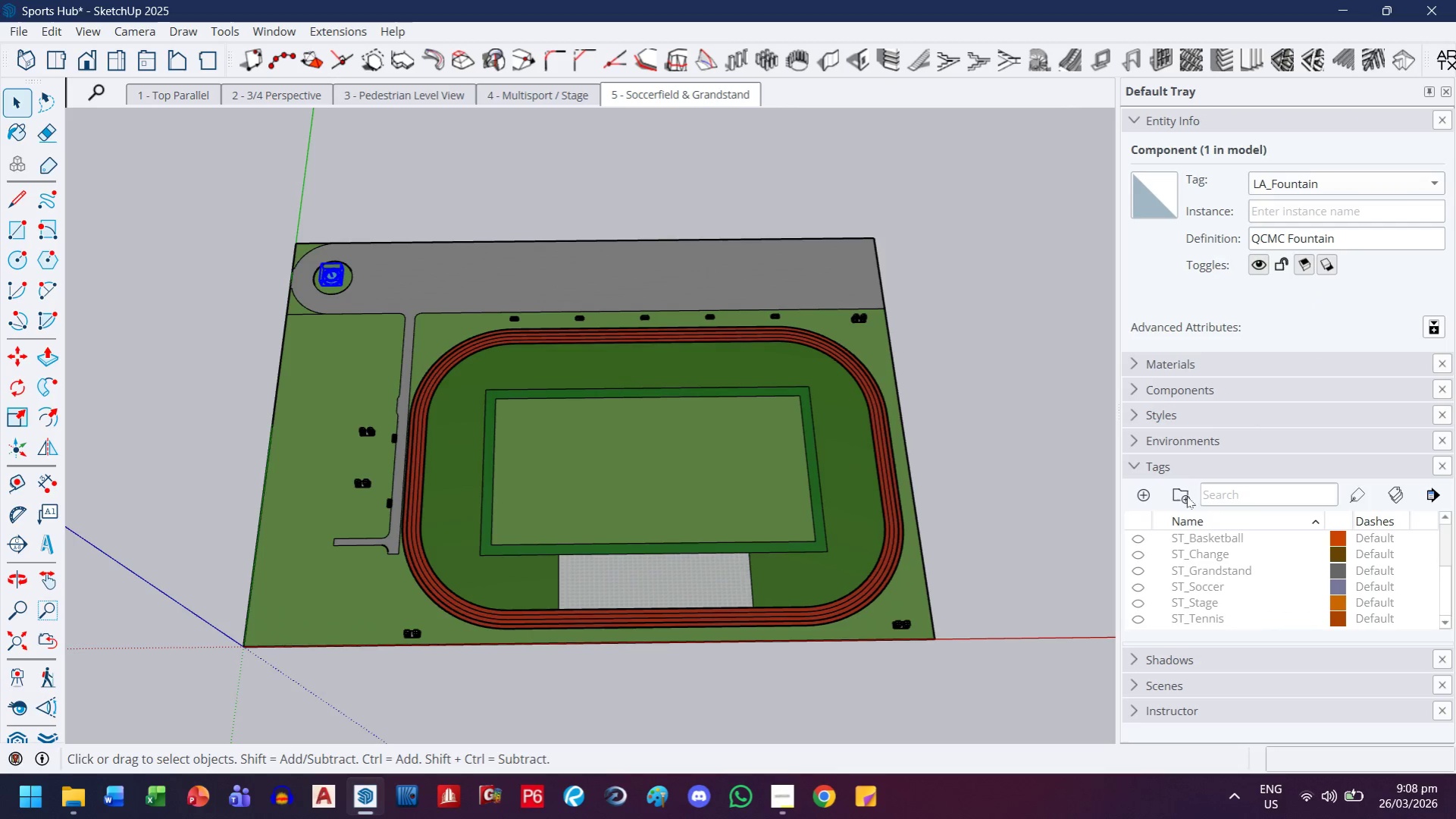 
scroll: coordinate [1212, 574], scroll_direction: up, amount: 8.0
 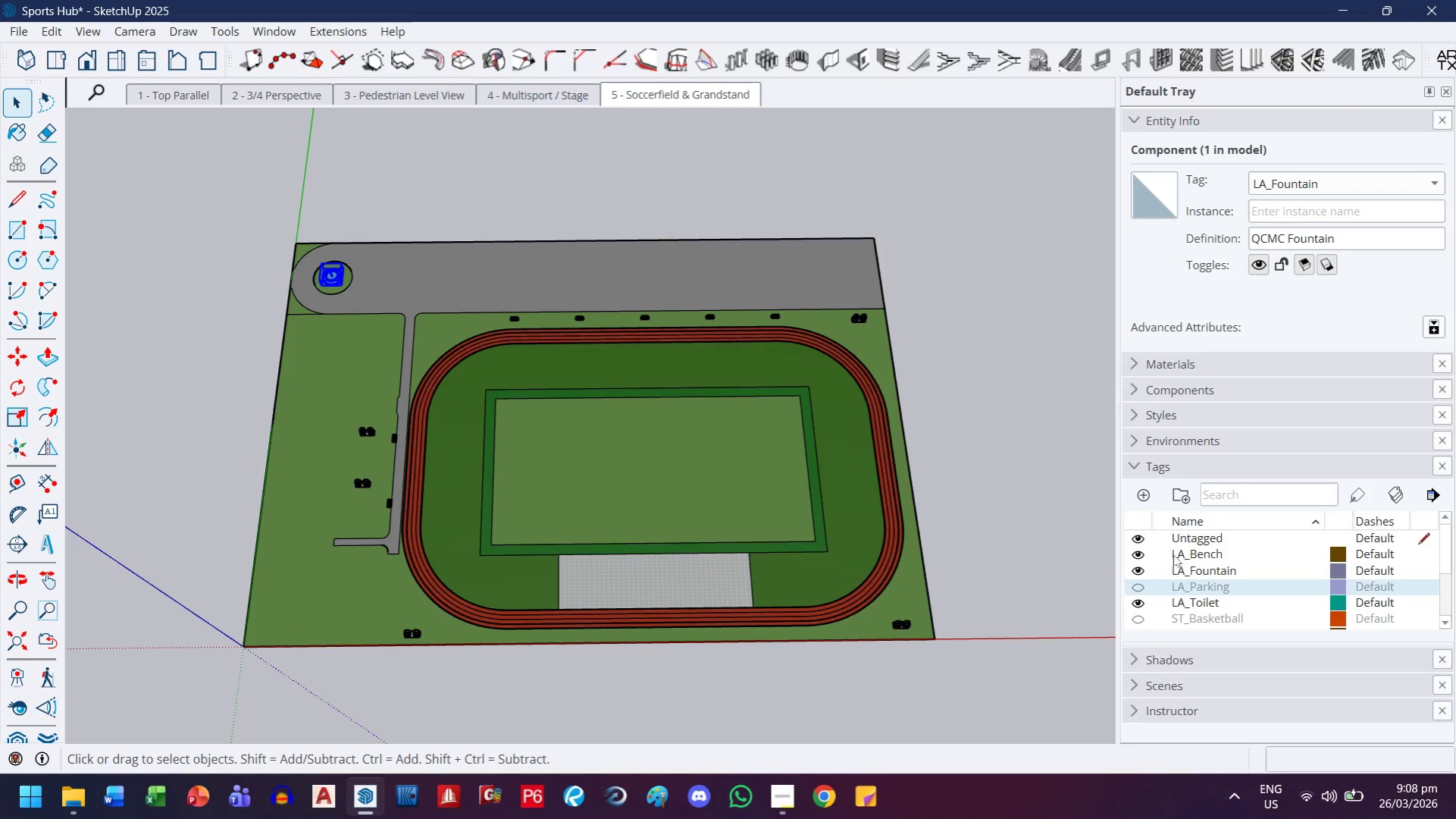 
left_click([1173, 554])
 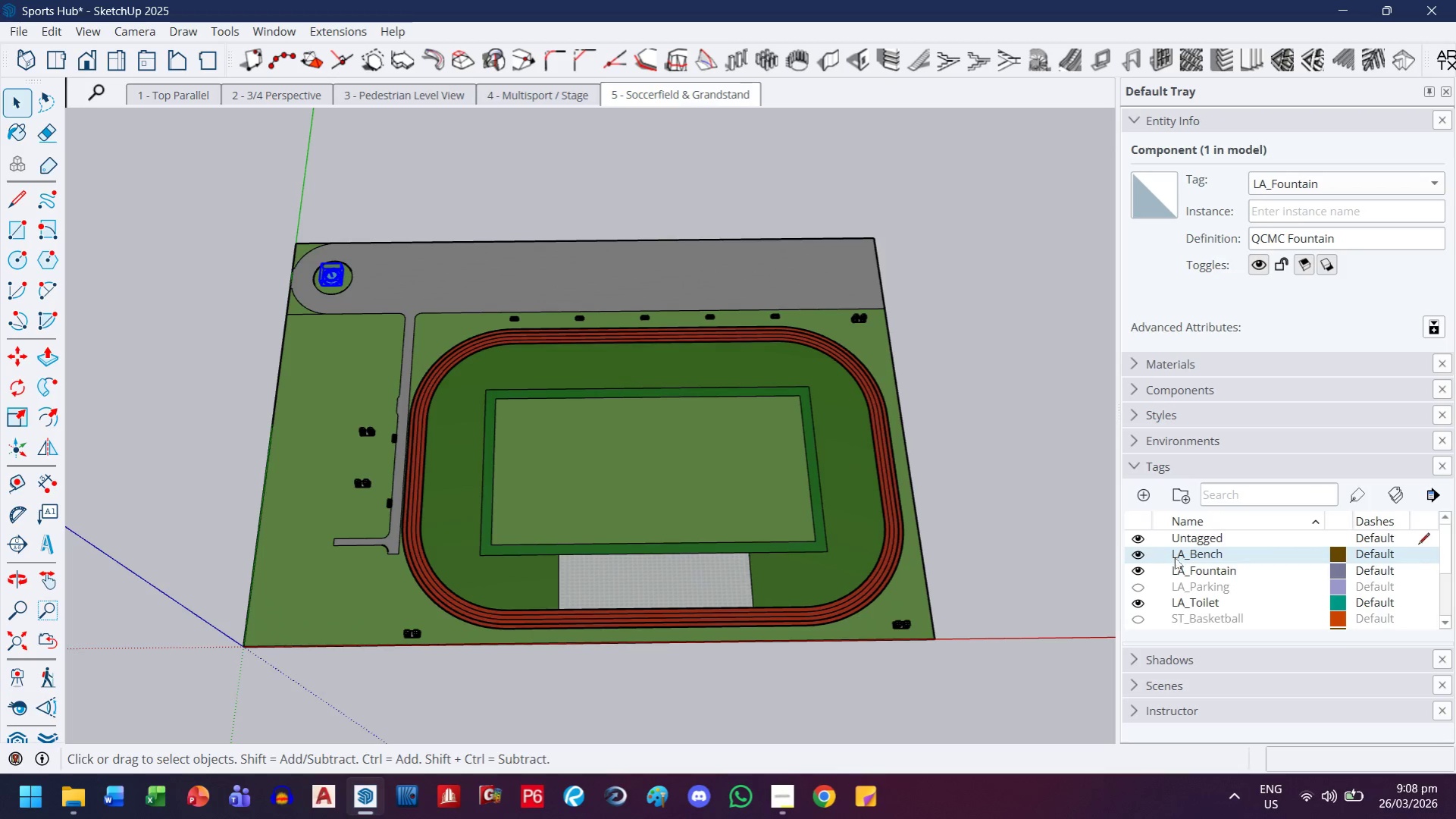 
scroll: coordinate [1185, 579], scroll_direction: down, amount: 5.0
 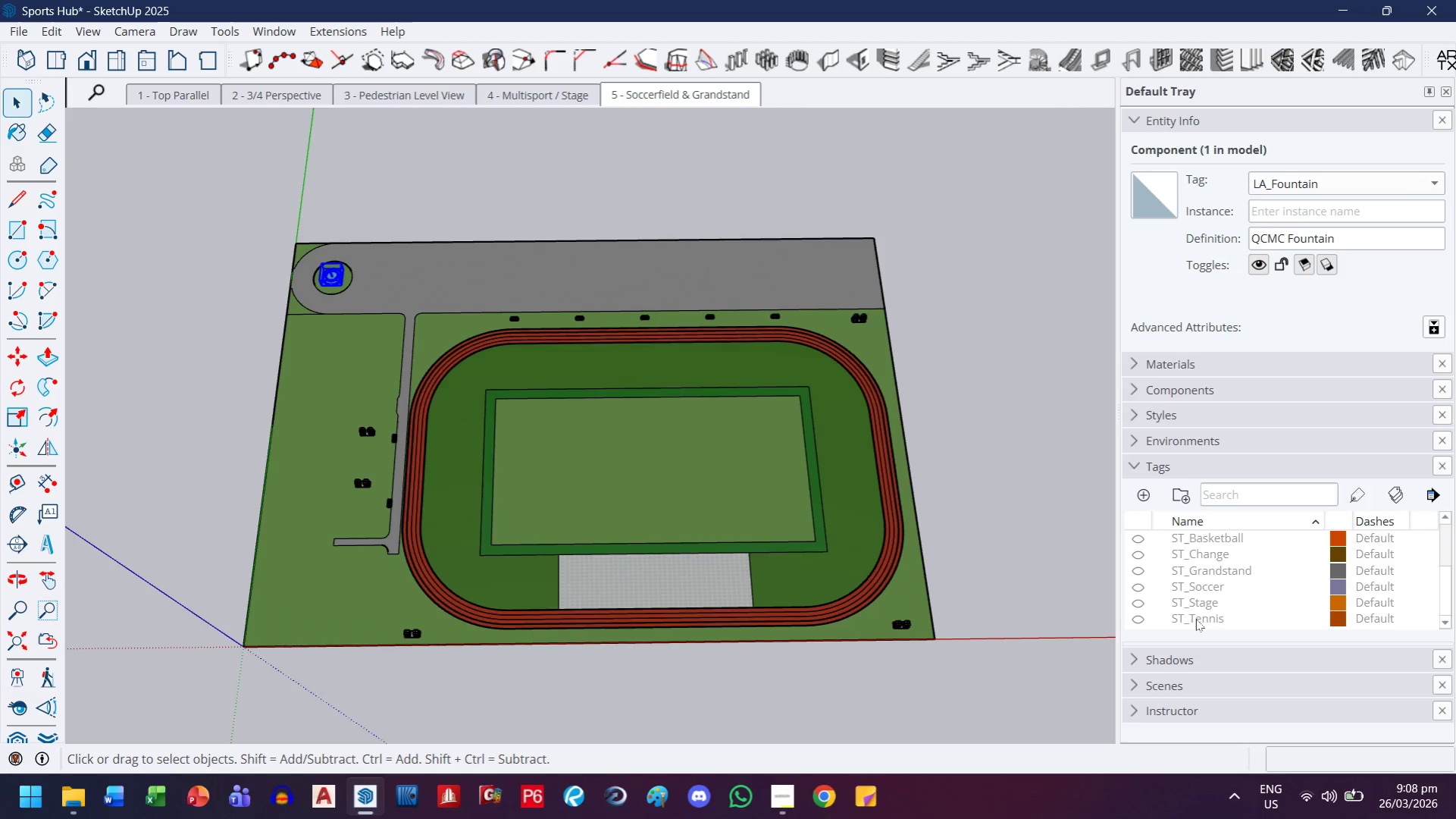 
key(Control+ControlLeft)
 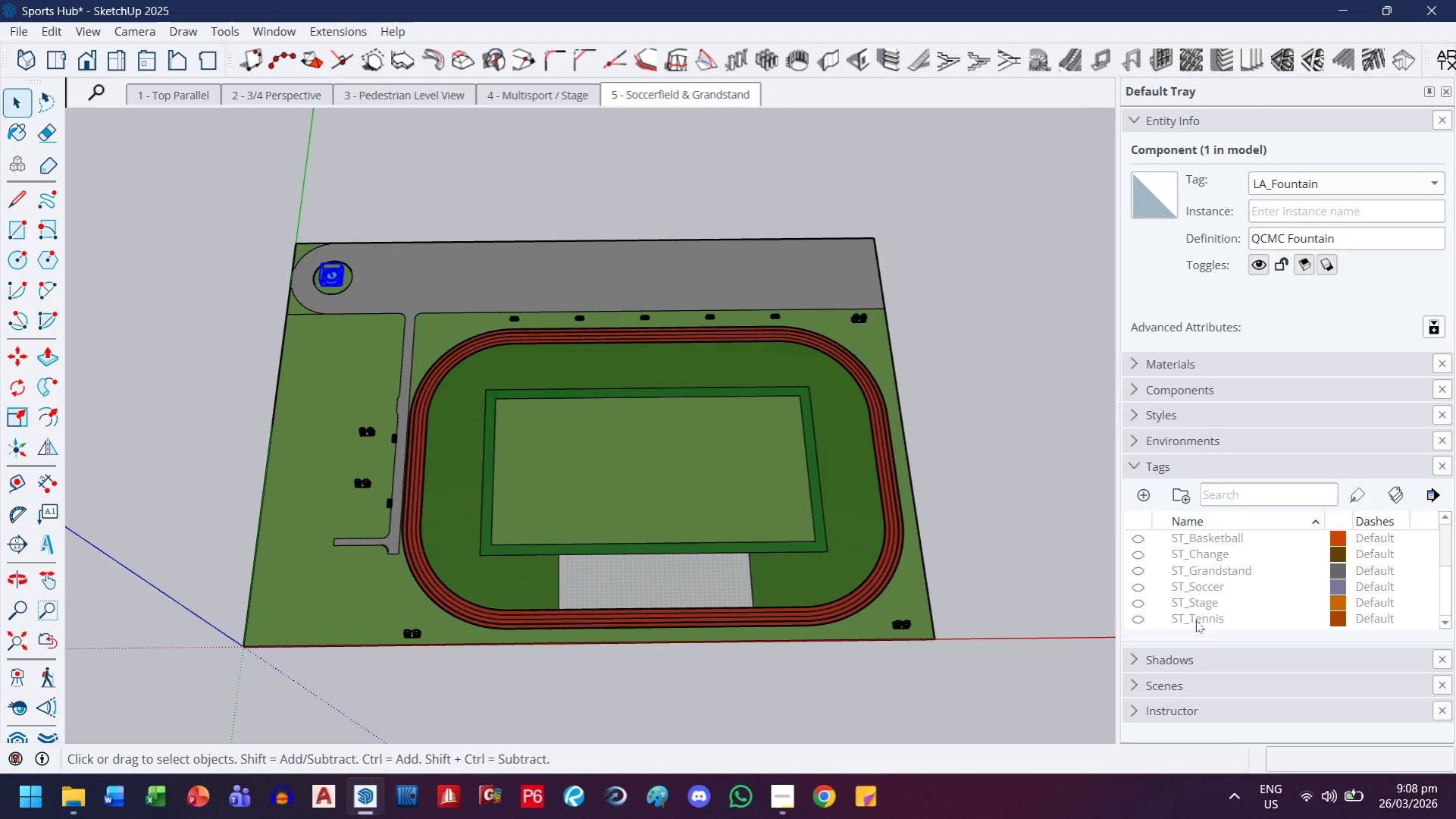 
hold_key(key=ShiftLeft, duration=0.41)
left_click([1195, 620])
 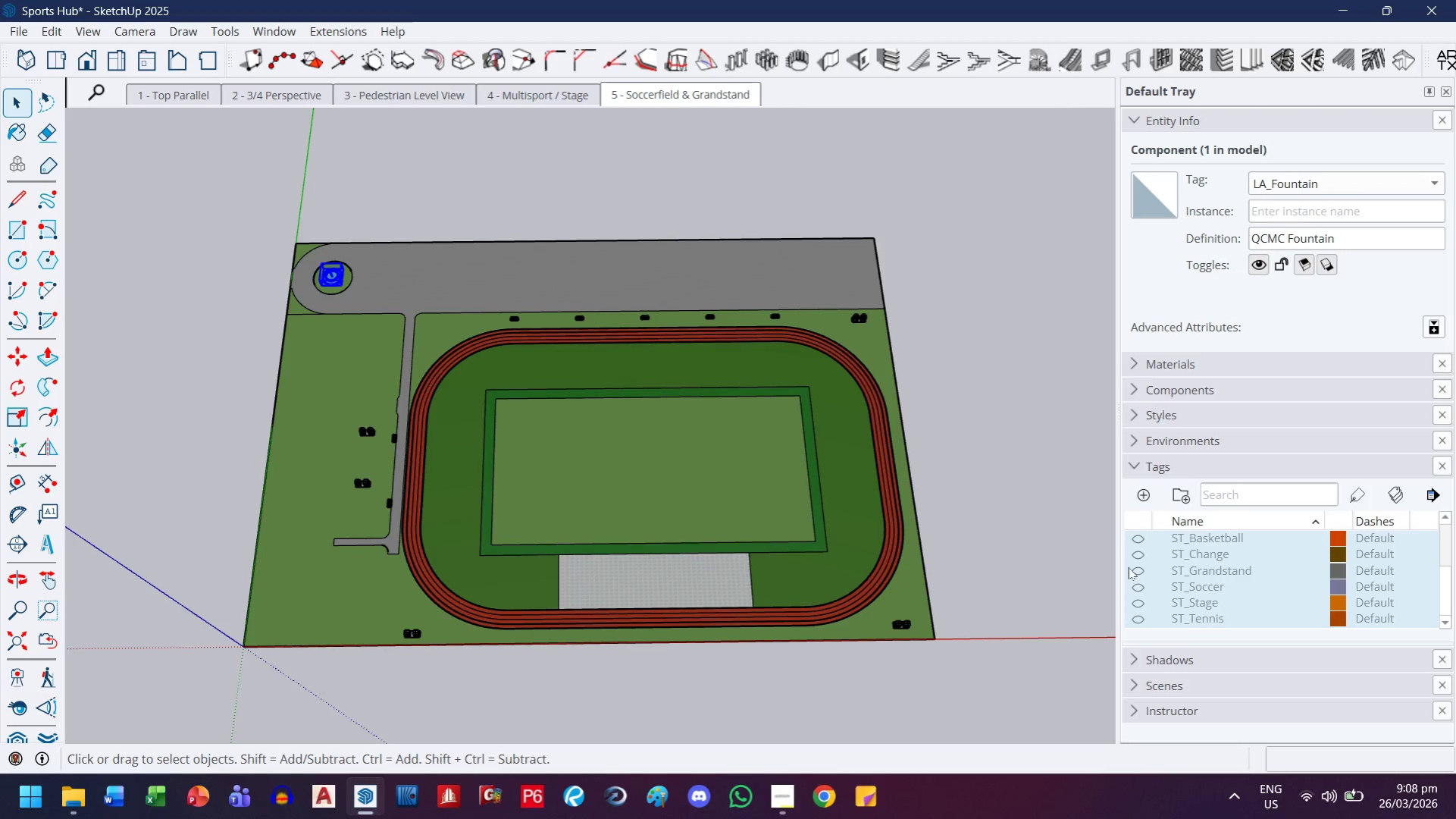 
left_click([1137, 557])
 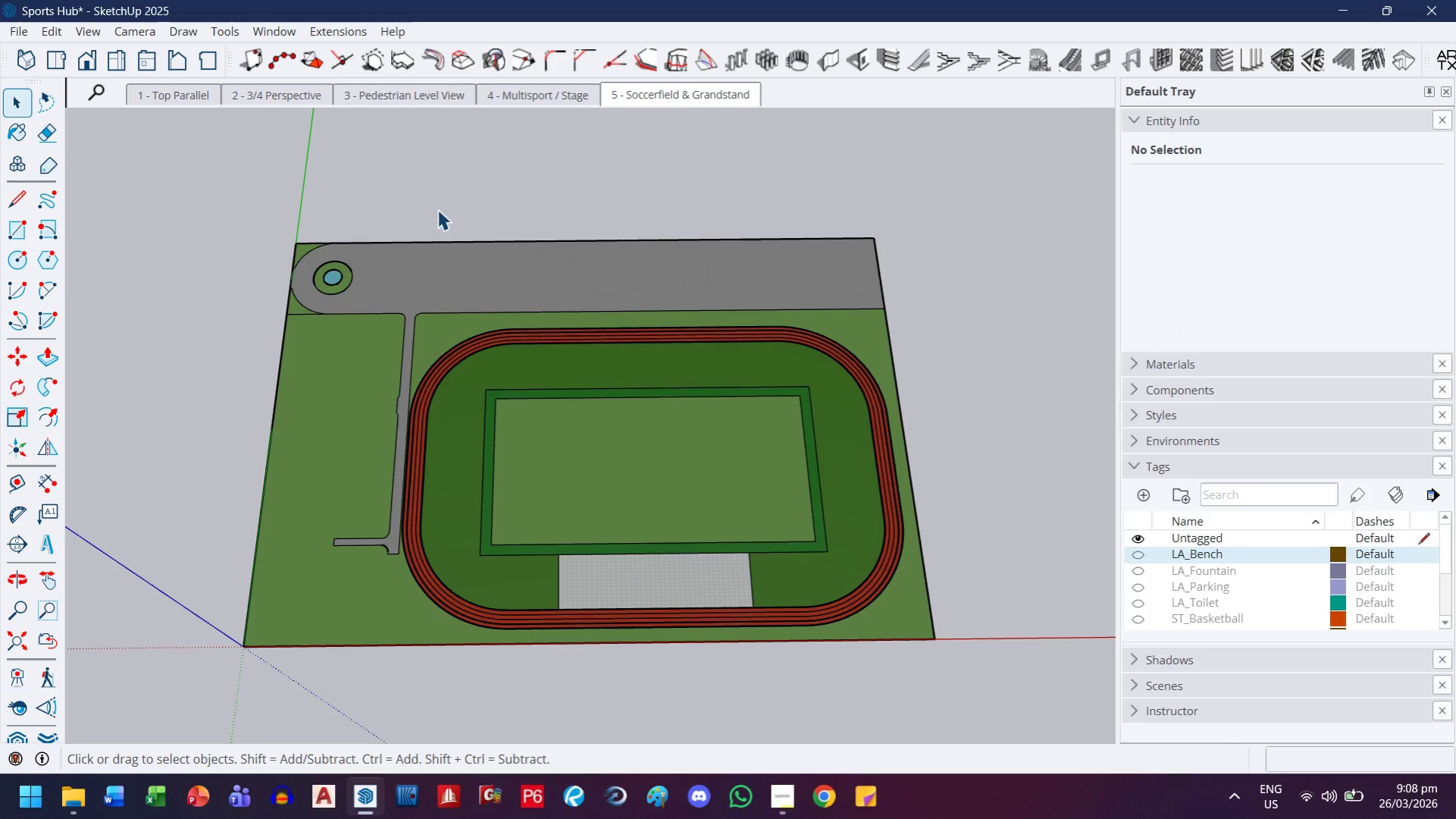 
scroll: coordinate [1132, 578], scroll_direction: up, amount: 7.0
 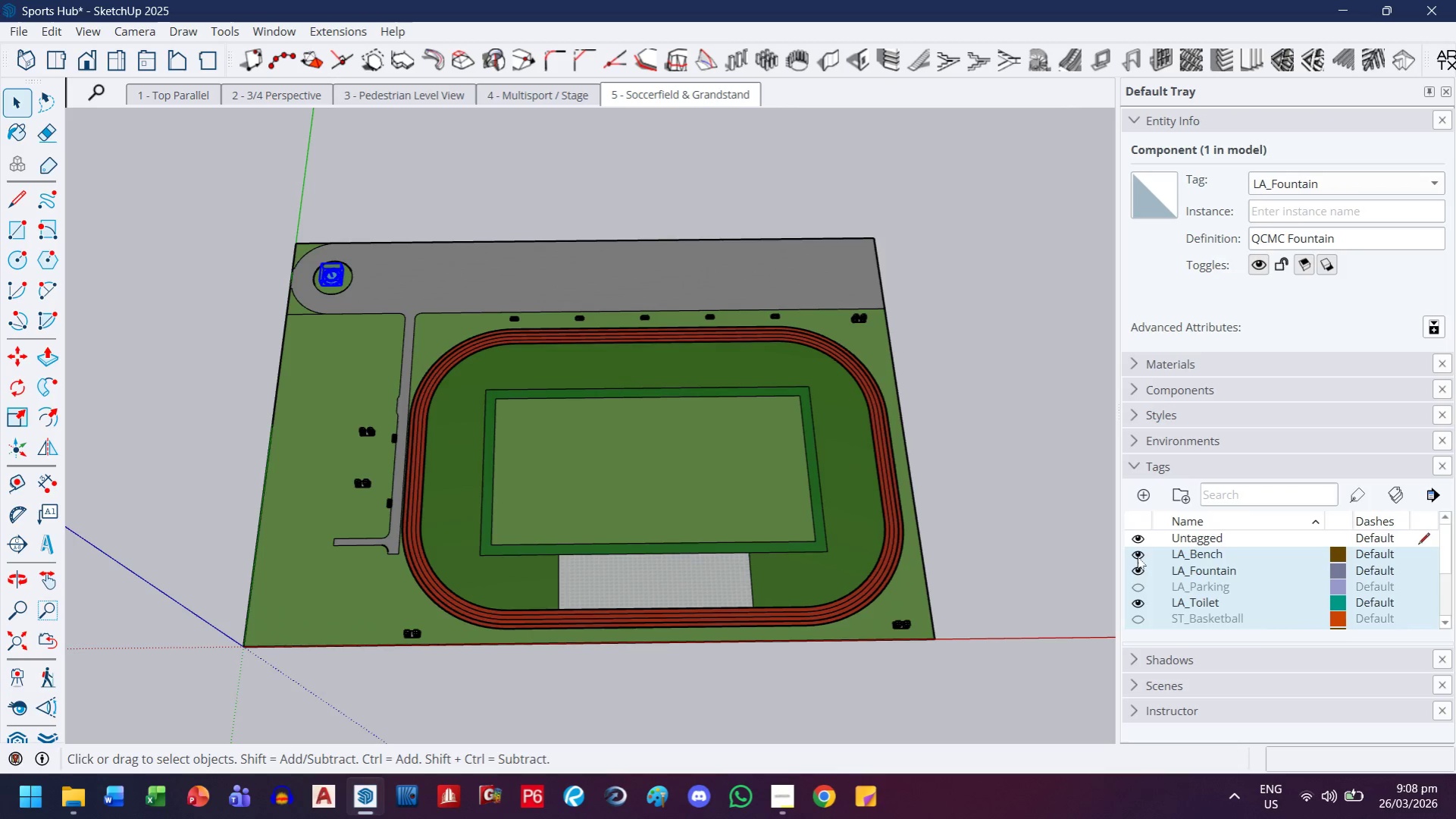 
left_click([422, 183])
 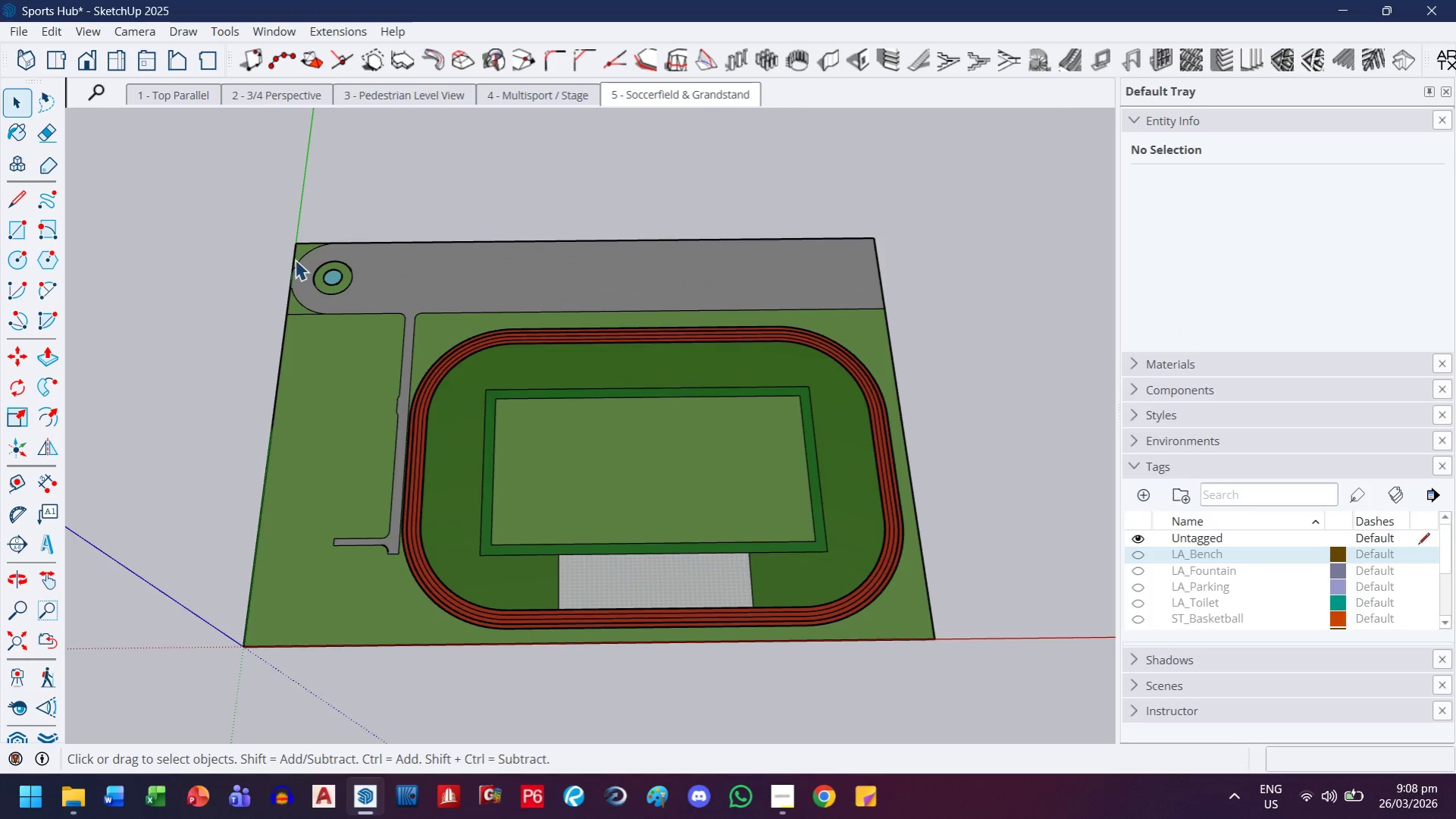 
scroll: coordinate [374, 315], scroll_direction: up, amount: 21.0
 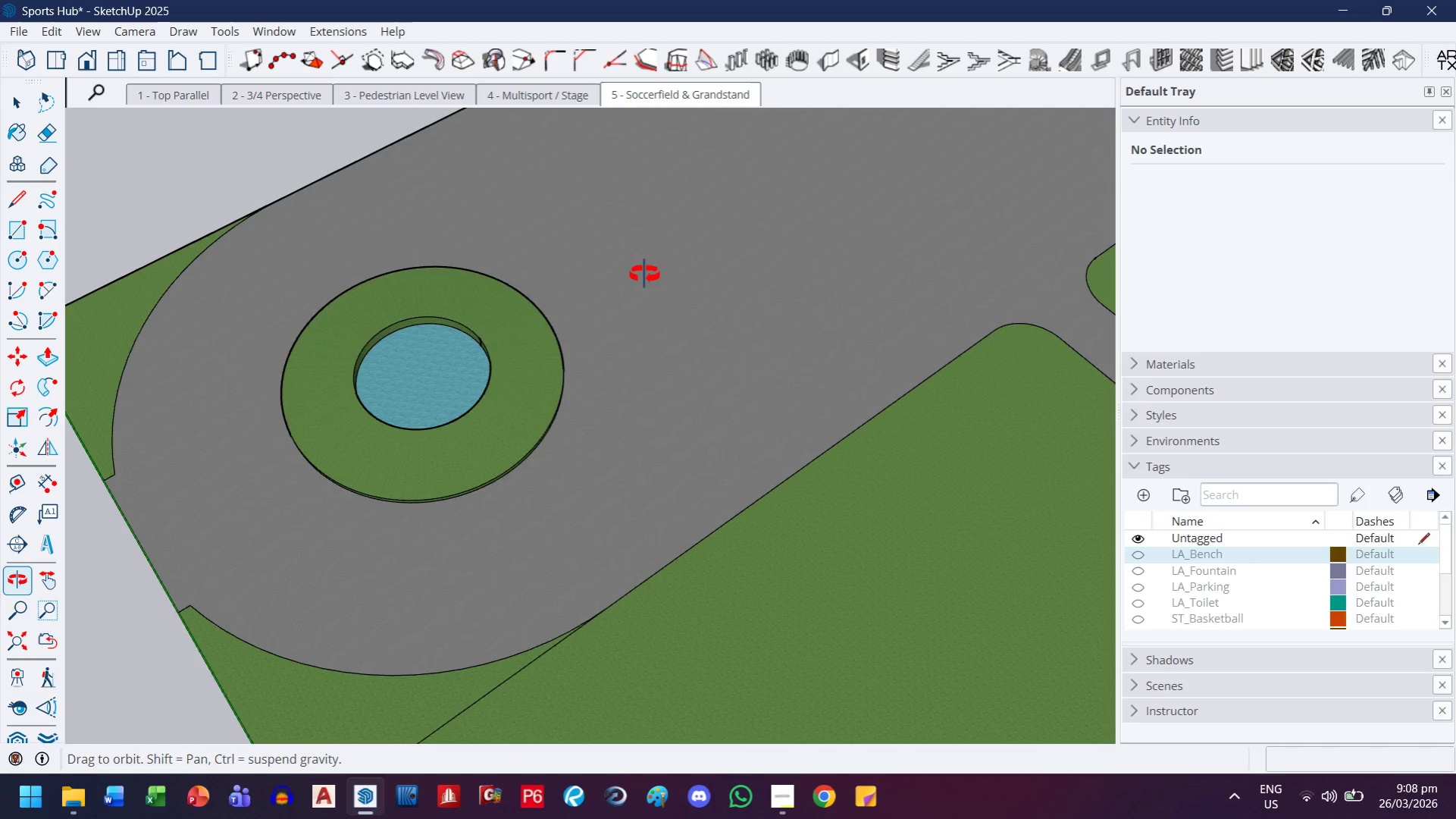 
key(H)
 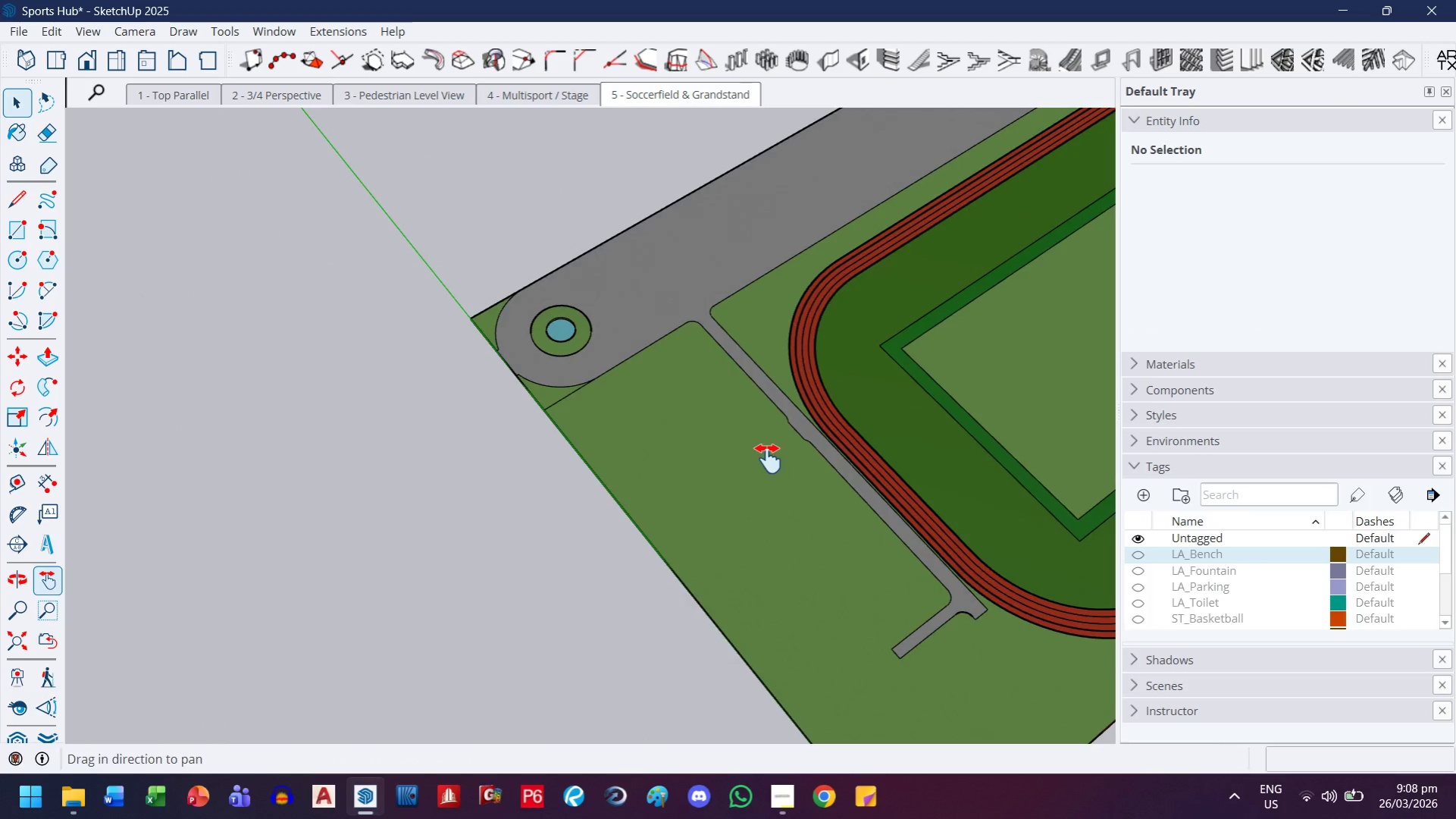 
left_click_drag(start_coordinate=[772, 462], to_coordinate=[513, 405])
 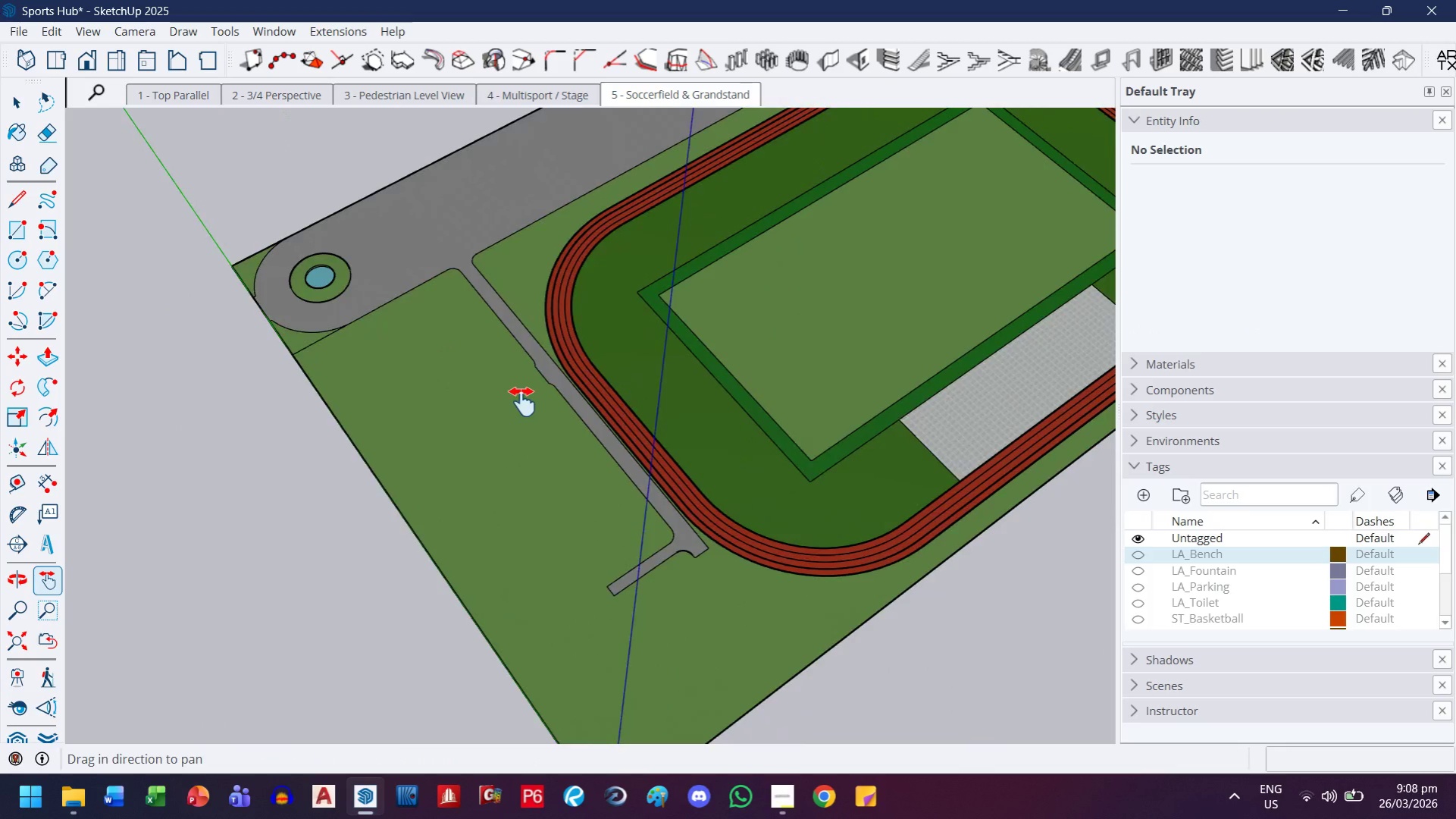 
scroll: coordinate [596, 323], scroll_direction: down, amount: 18.0
 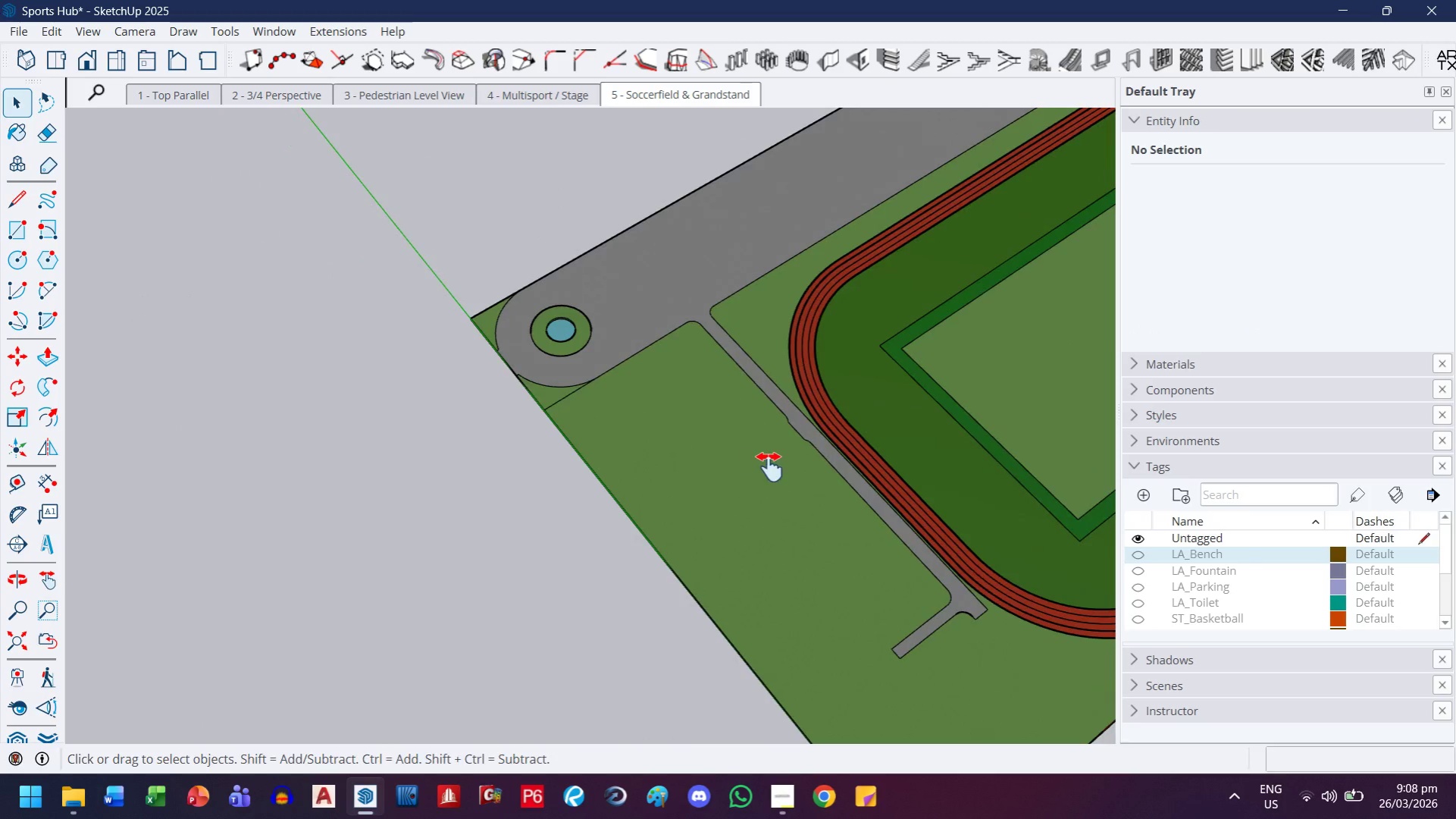 
left_click_drag(start_coordinate=[910, 394], to_coordinate=[880, 486])
 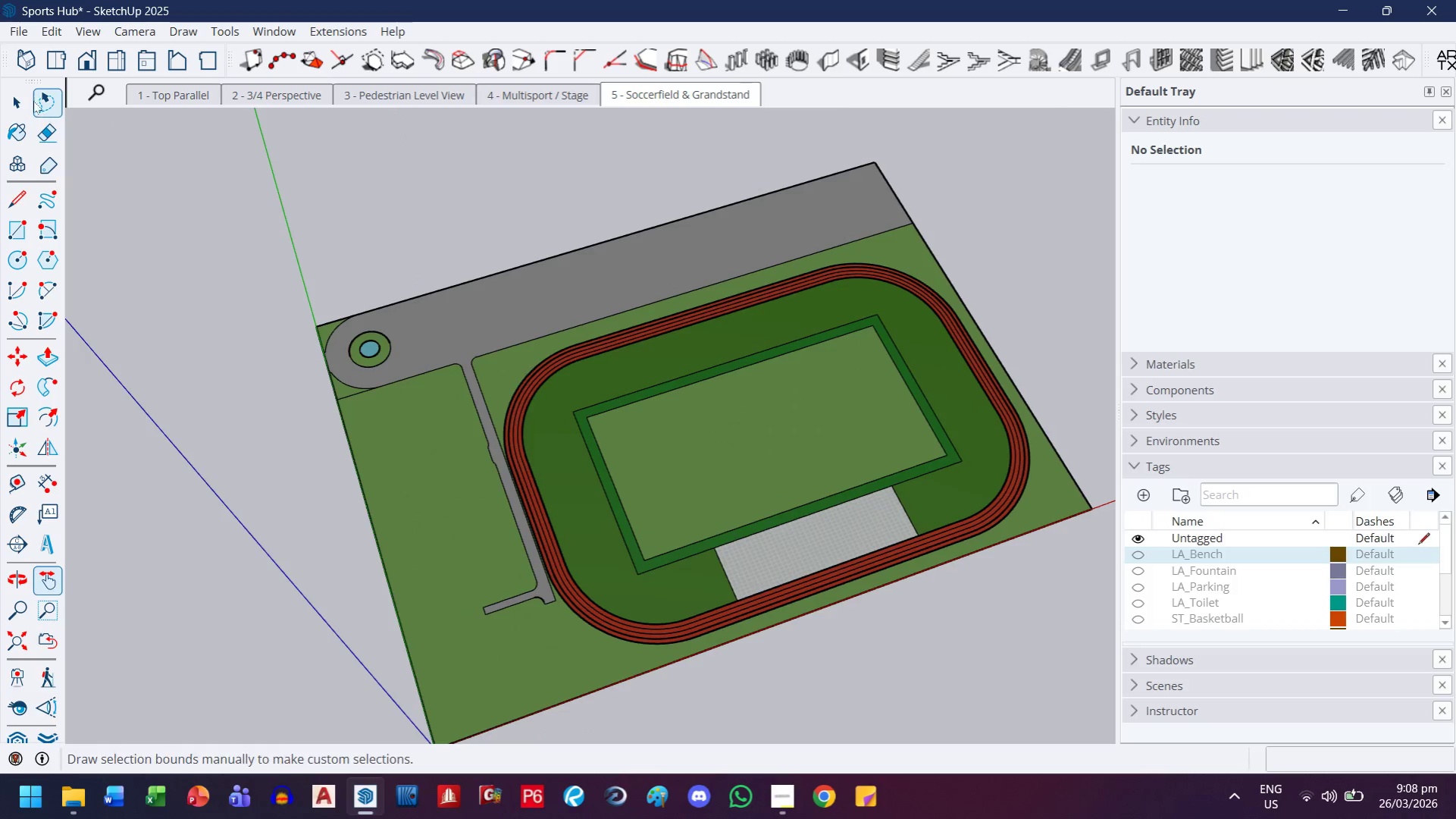 
scroll: coordinate [530, 406], scroll_direction: down, amount: 4.0
 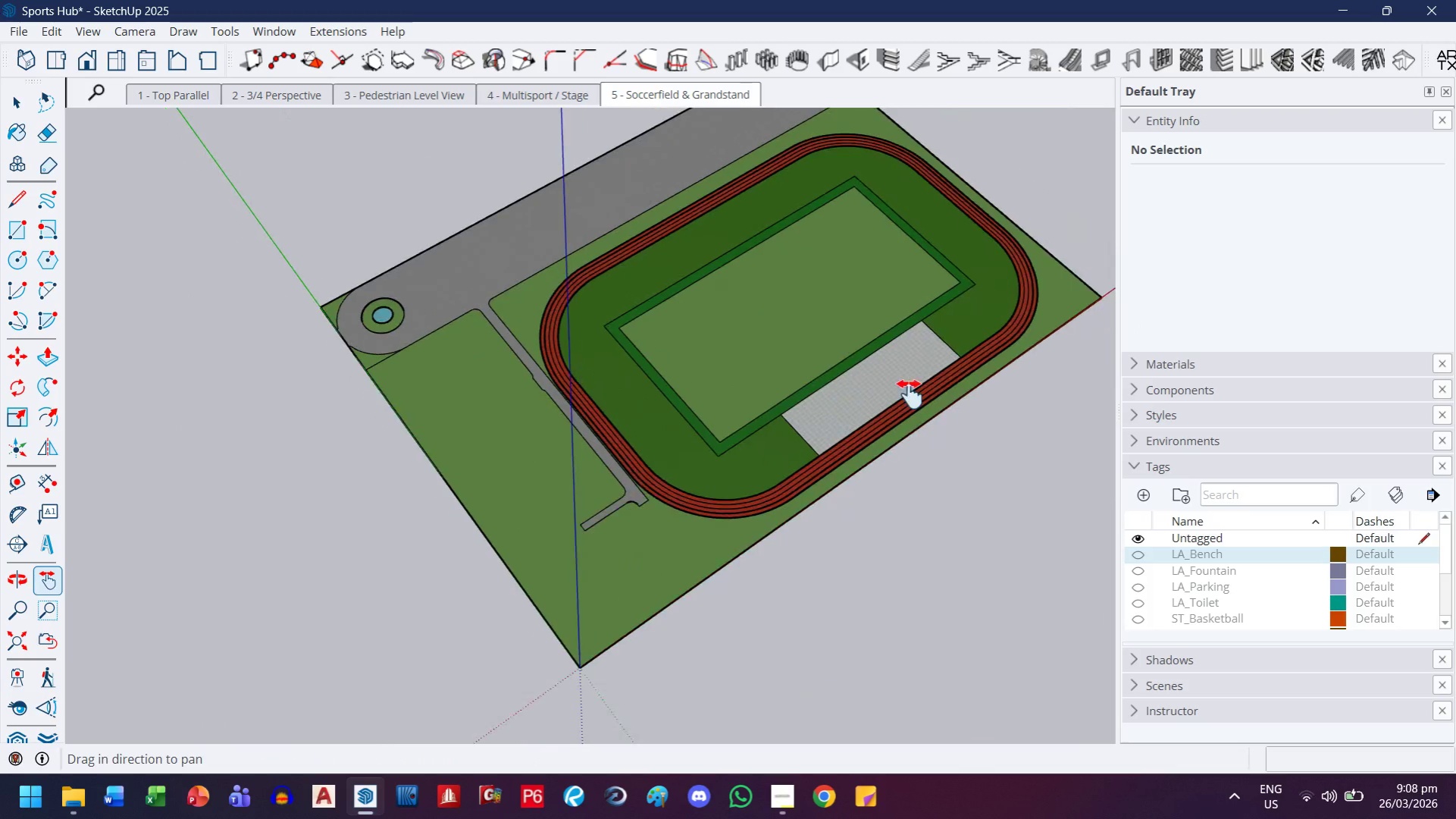 
left_click([27, 99])
 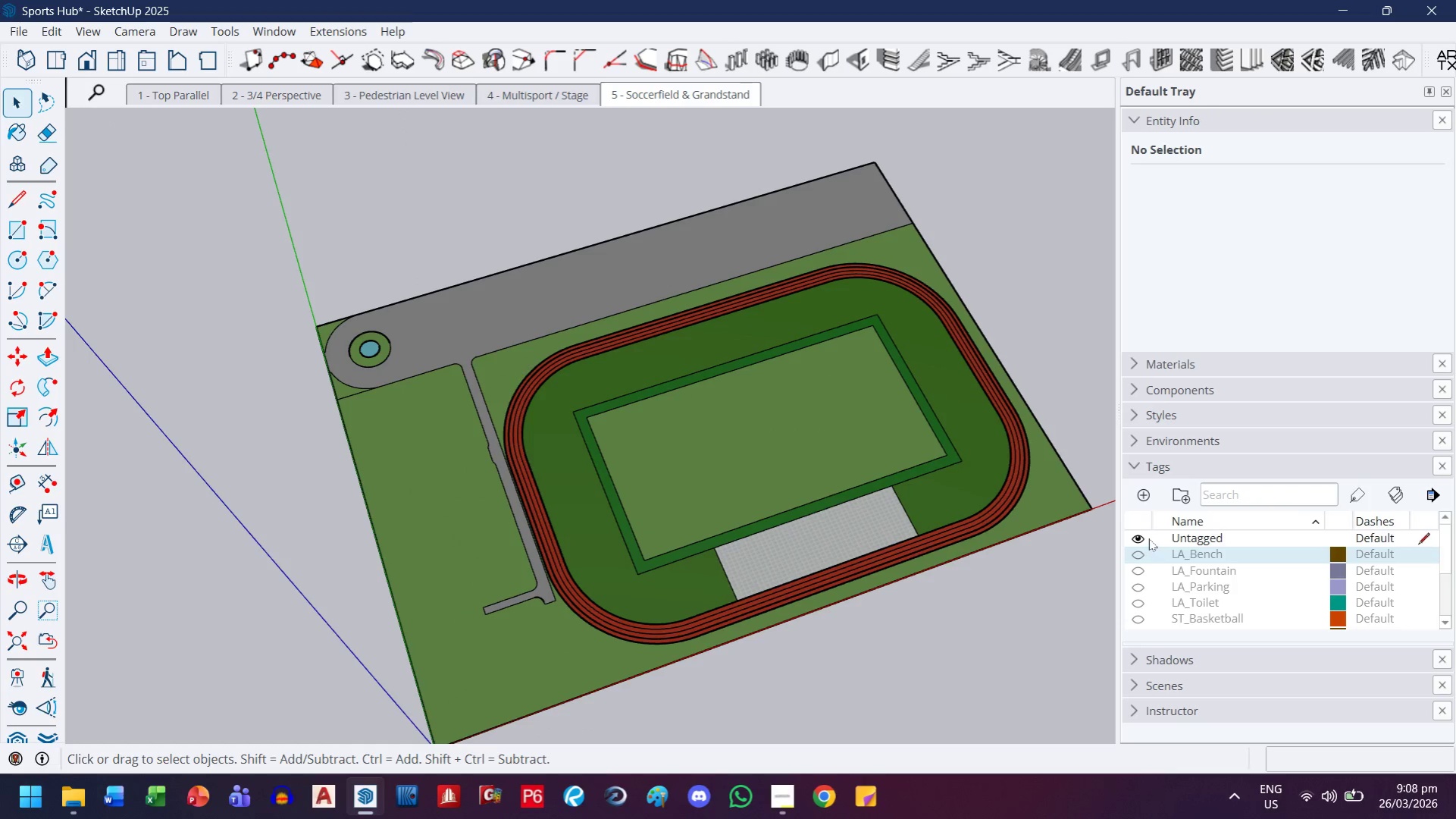 
left_click([1217, 579])
 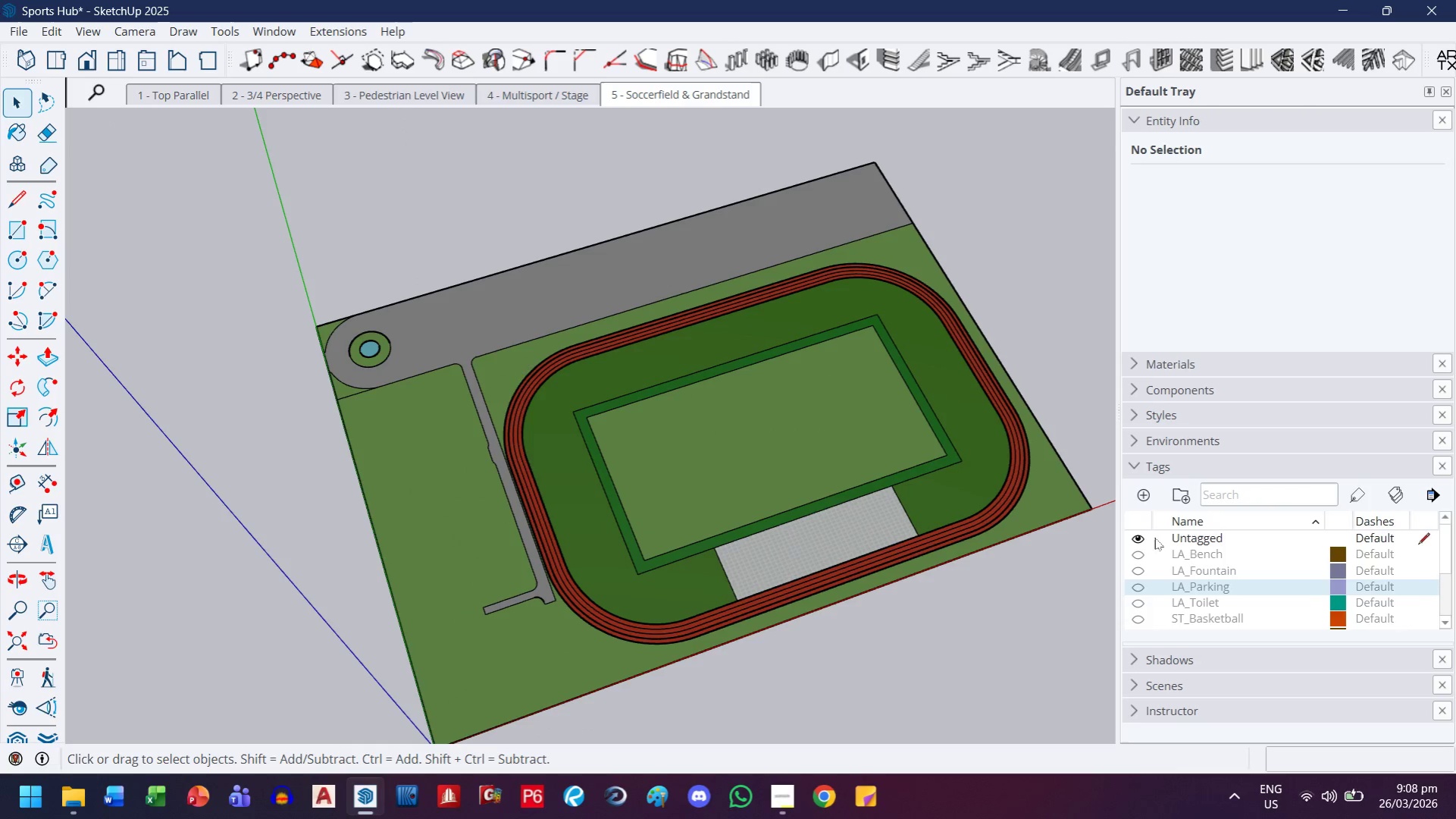 
left_click([1182, 555])
 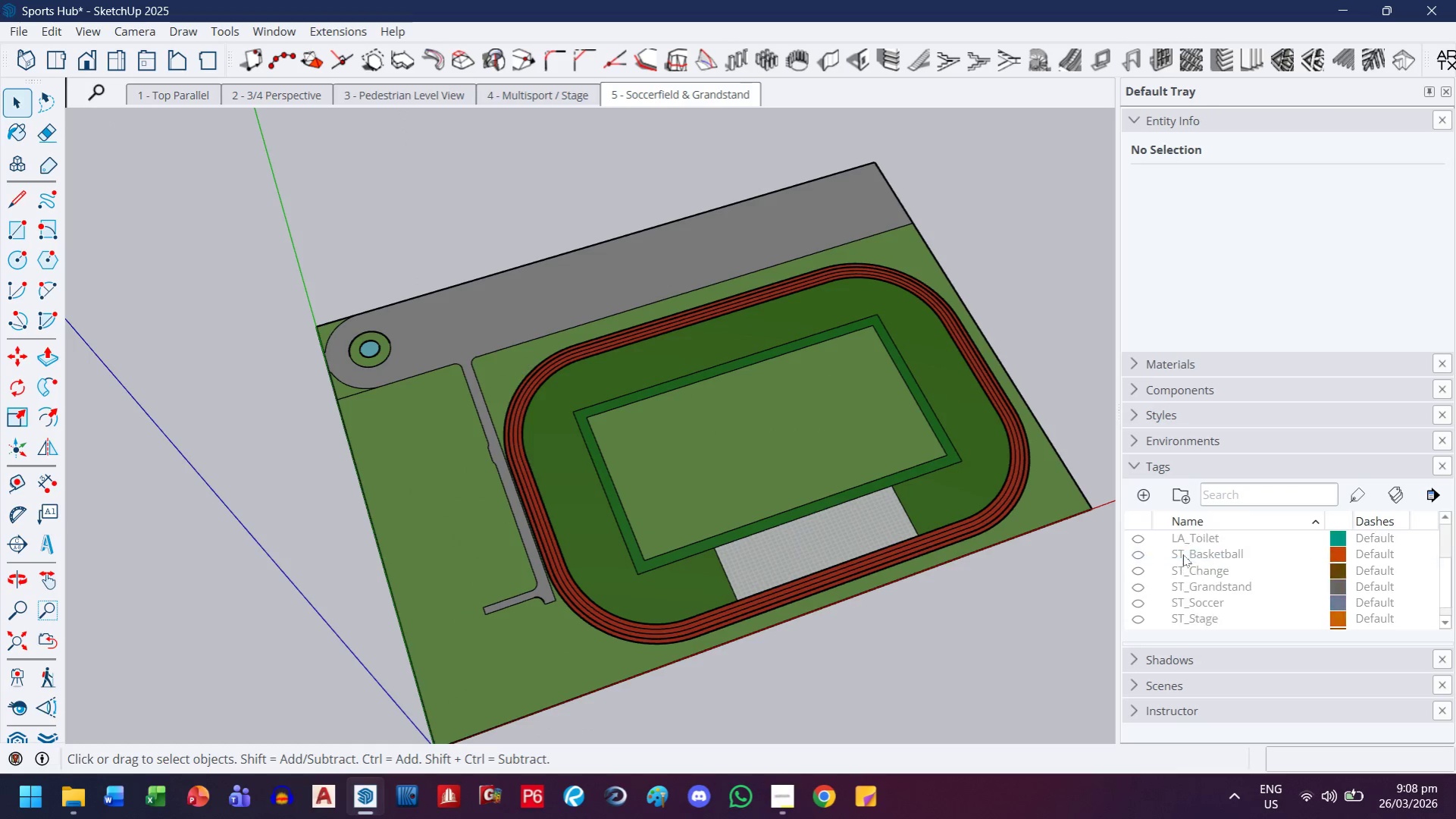 
hold_key(key=ShiftLeft, duration=0.38)
 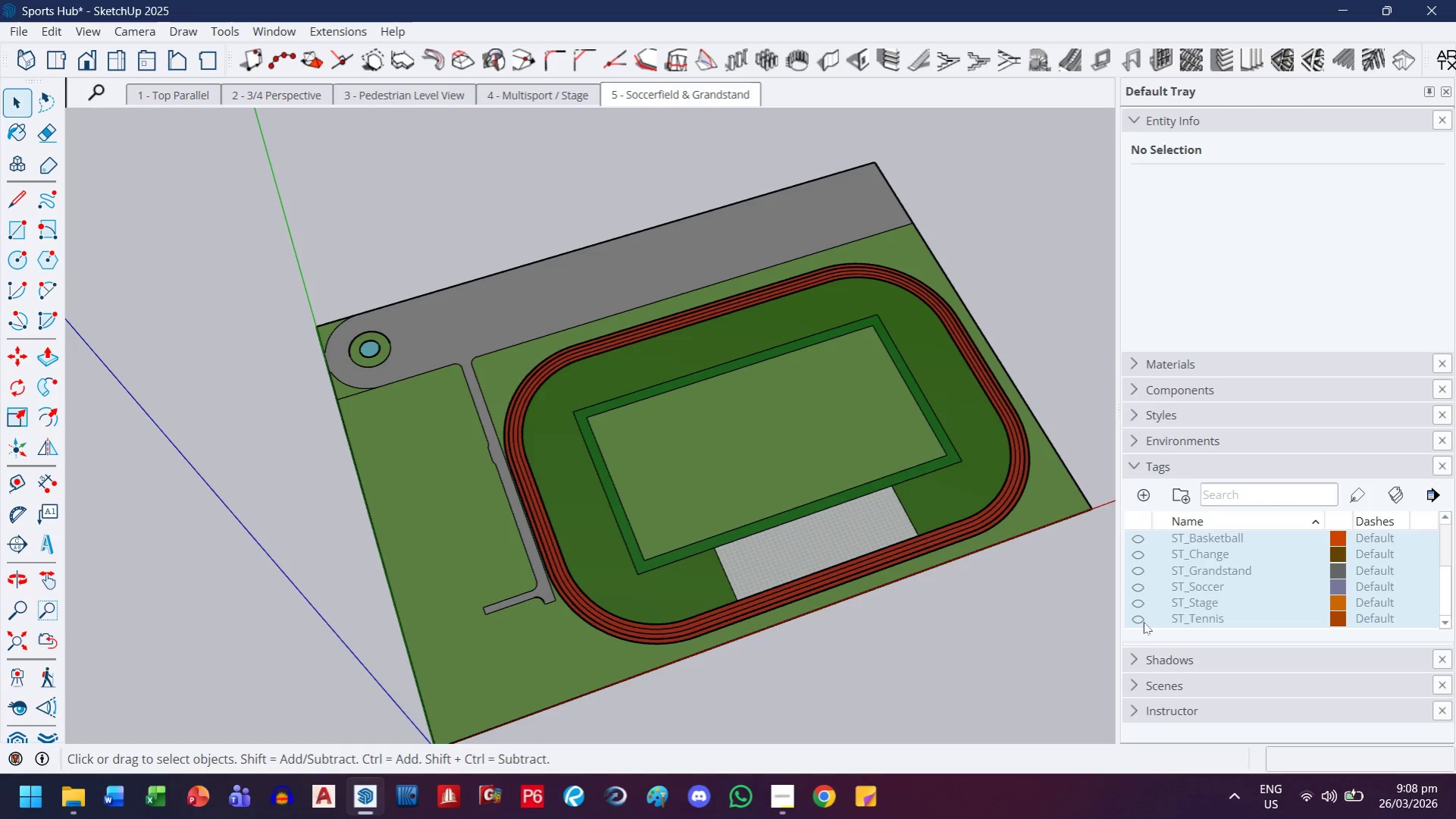 
scroll: coordinate [1182, 557], scroll_direction: down, amount: 8.0
 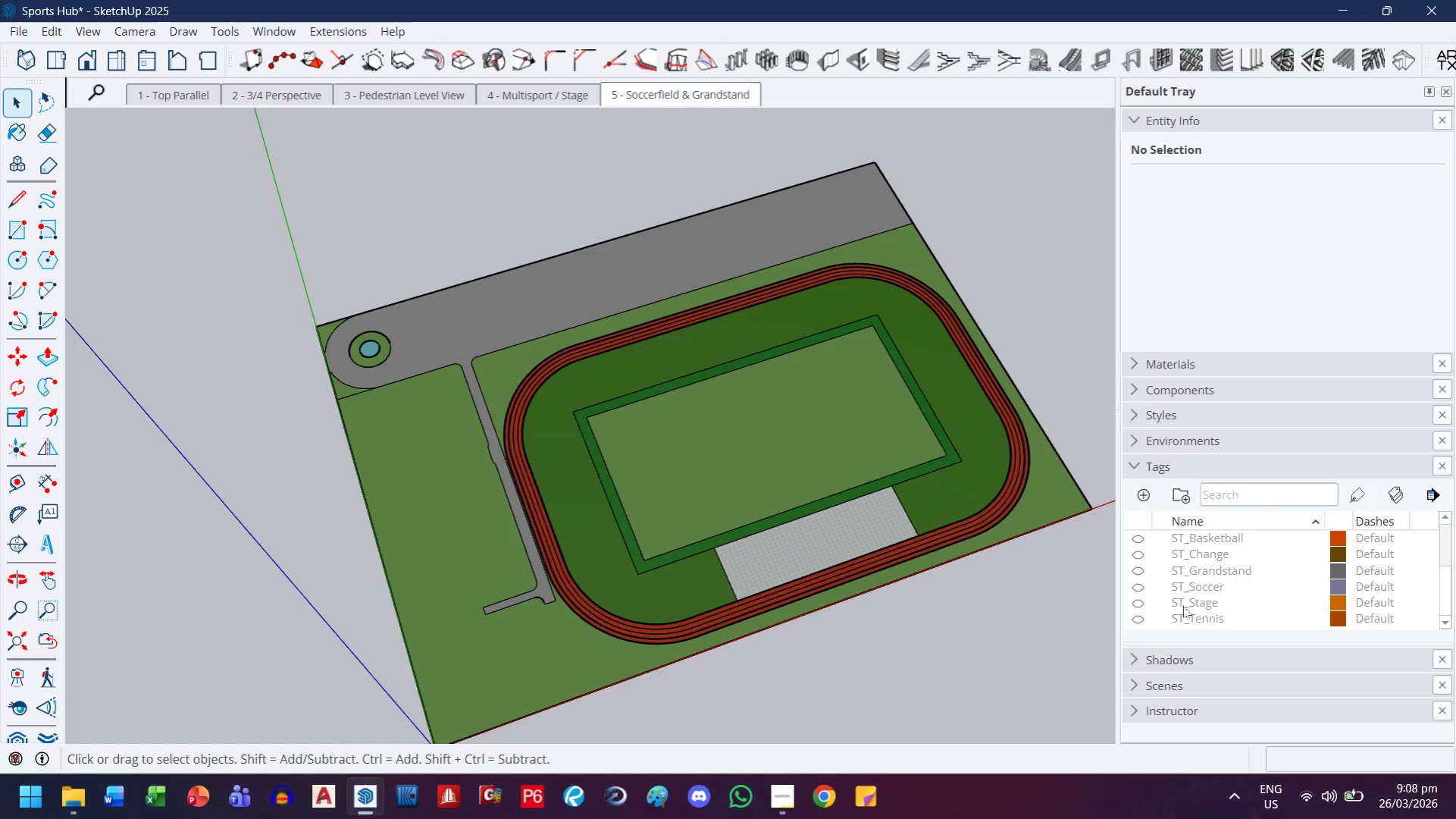 
left_click([1186, 618])
 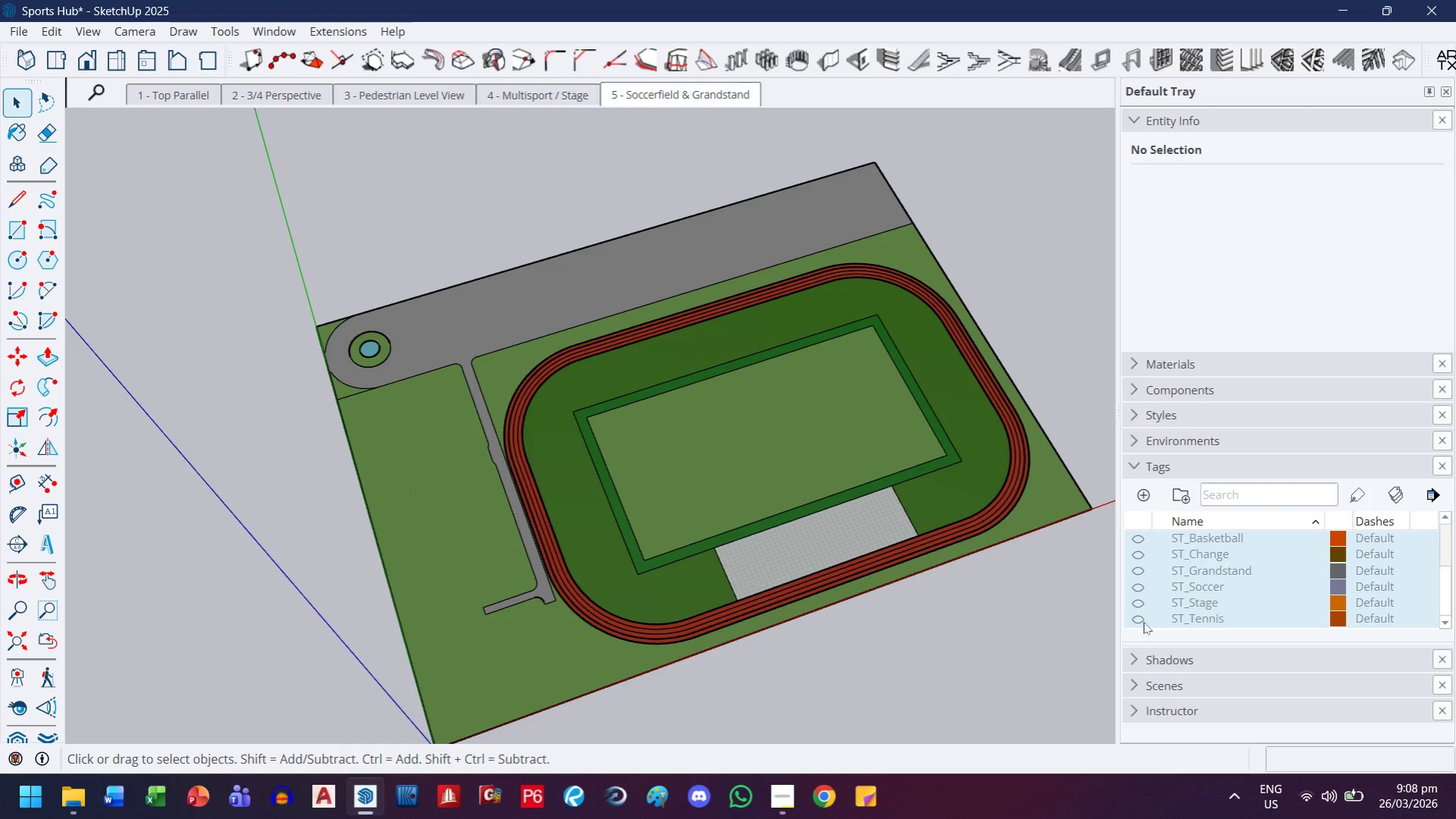 
left_click([1143, 622])
 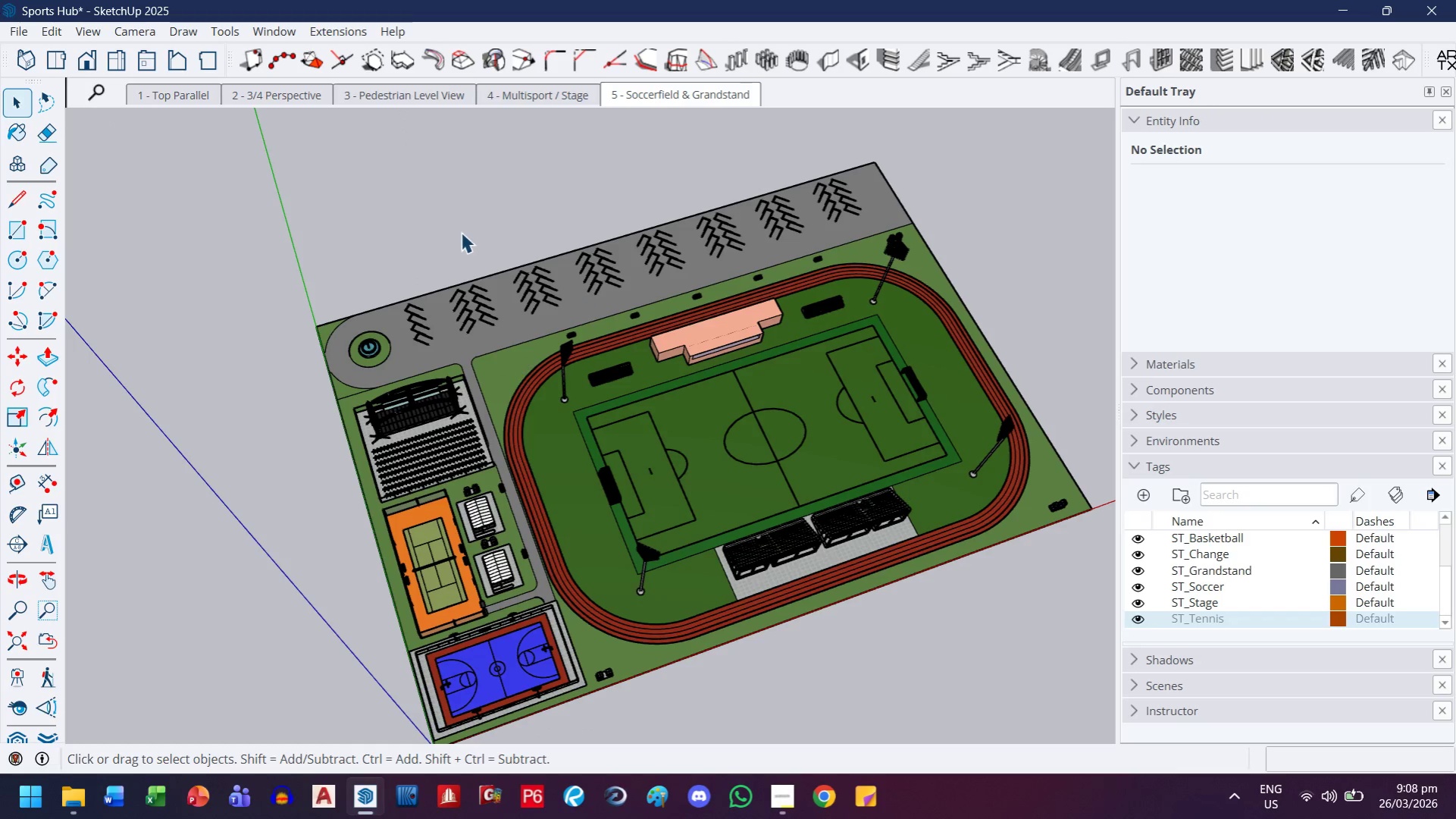 
left_click([414, 196])
 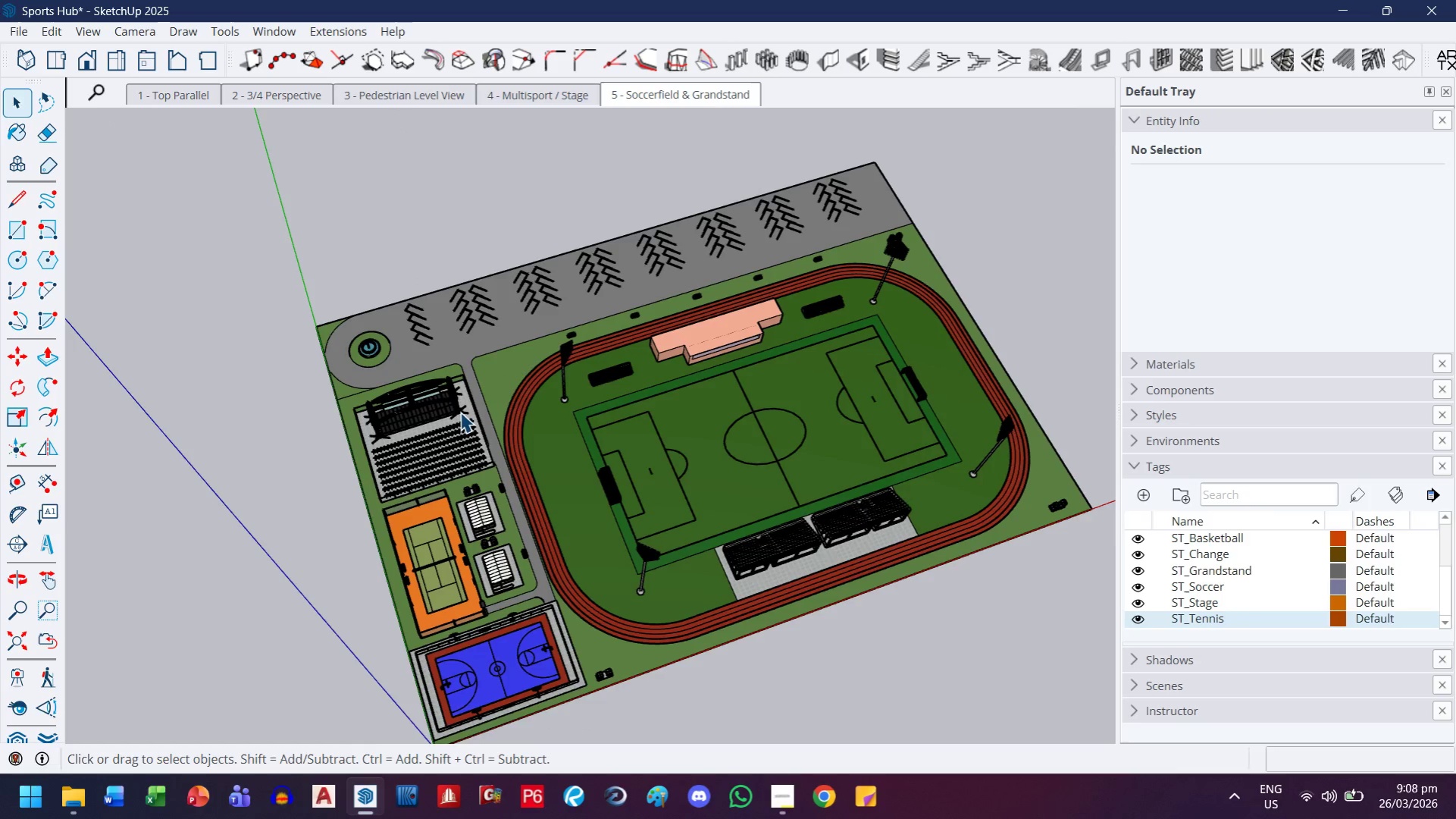 
key(H)
 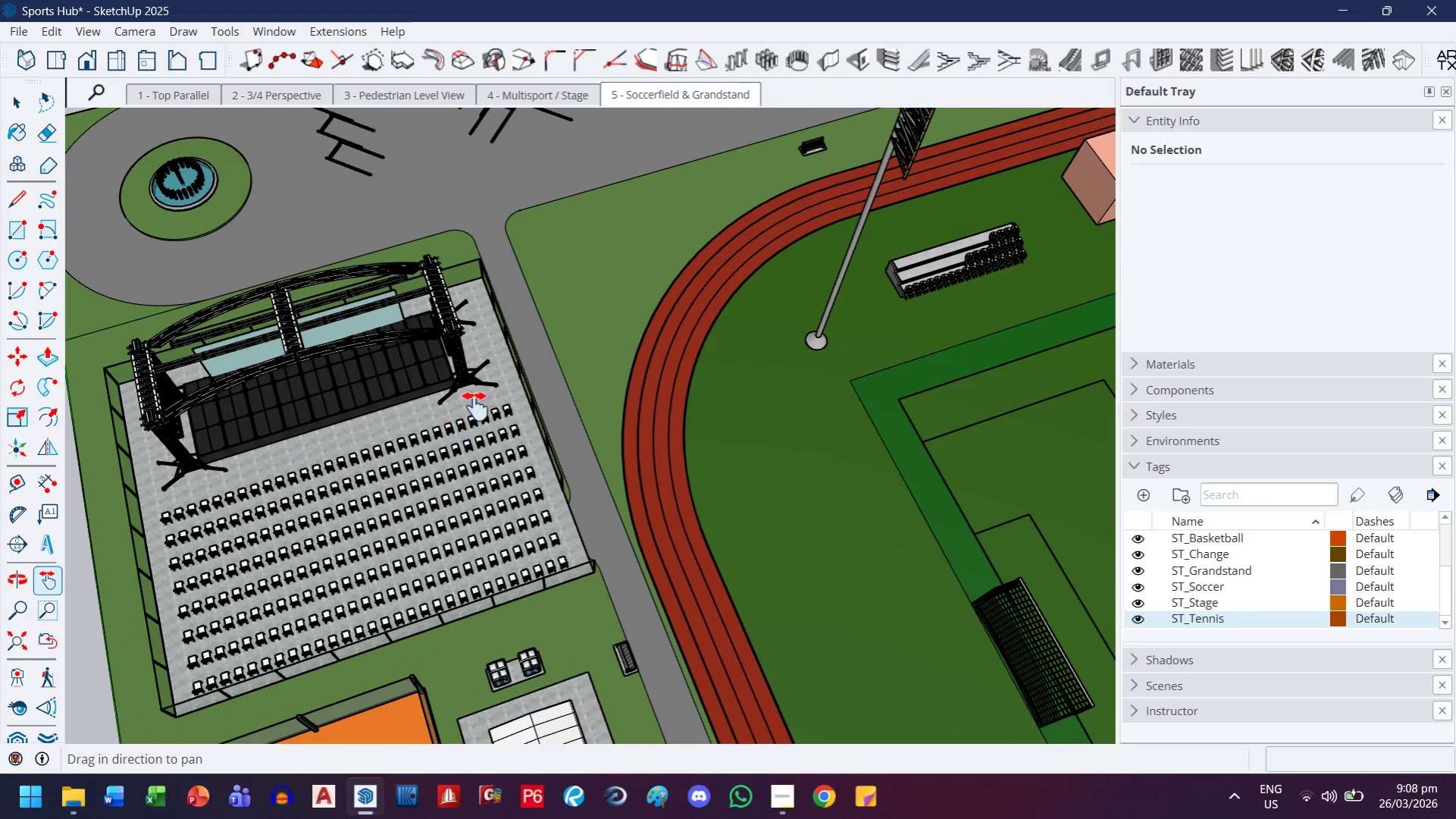 
left_click_drag(start_coordinate=[457, 438], to_coordinate=[550, 329])
 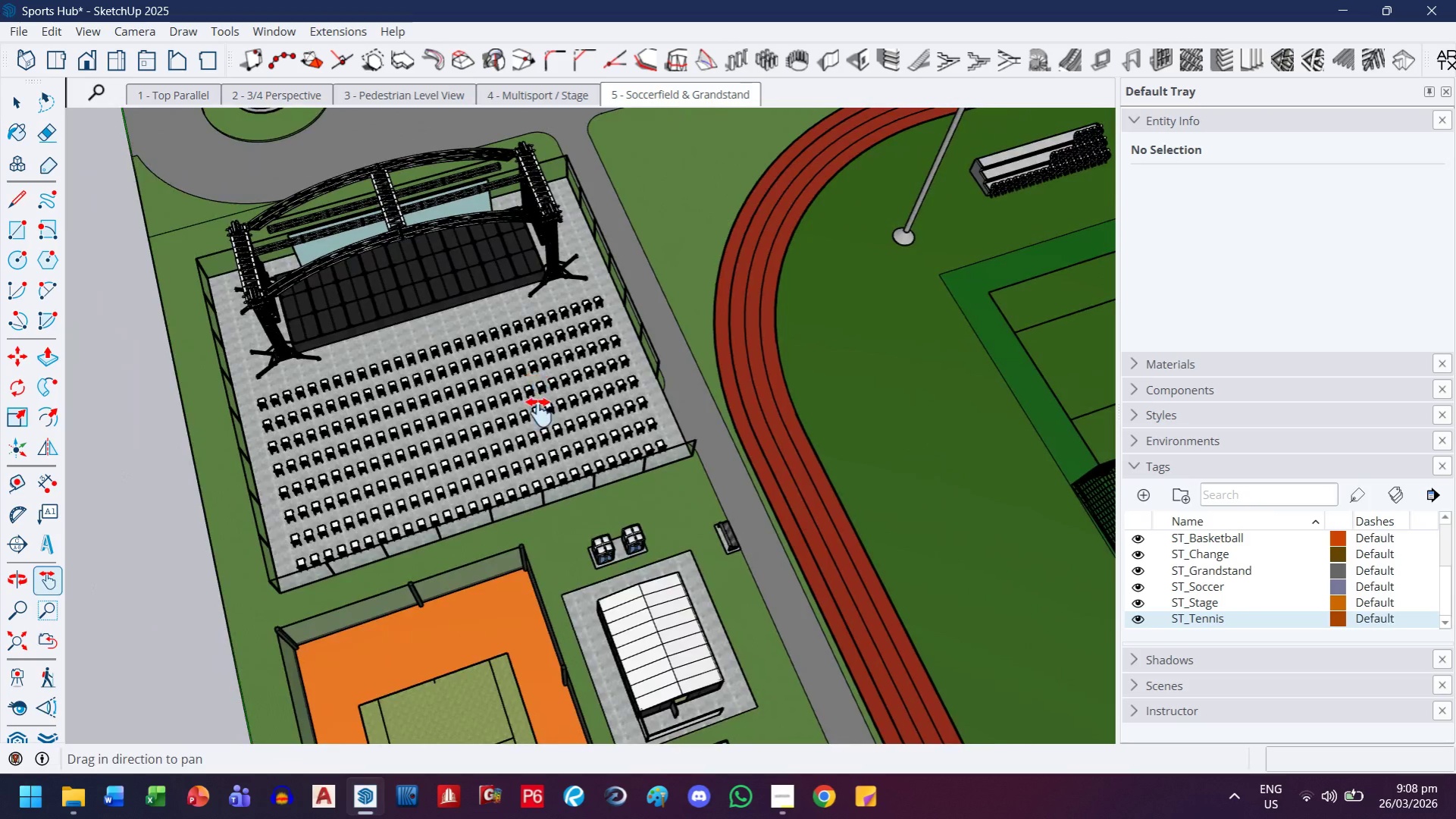 
scroll: coordinate [543, 428], scroll_direction: up, amount: 19.0
 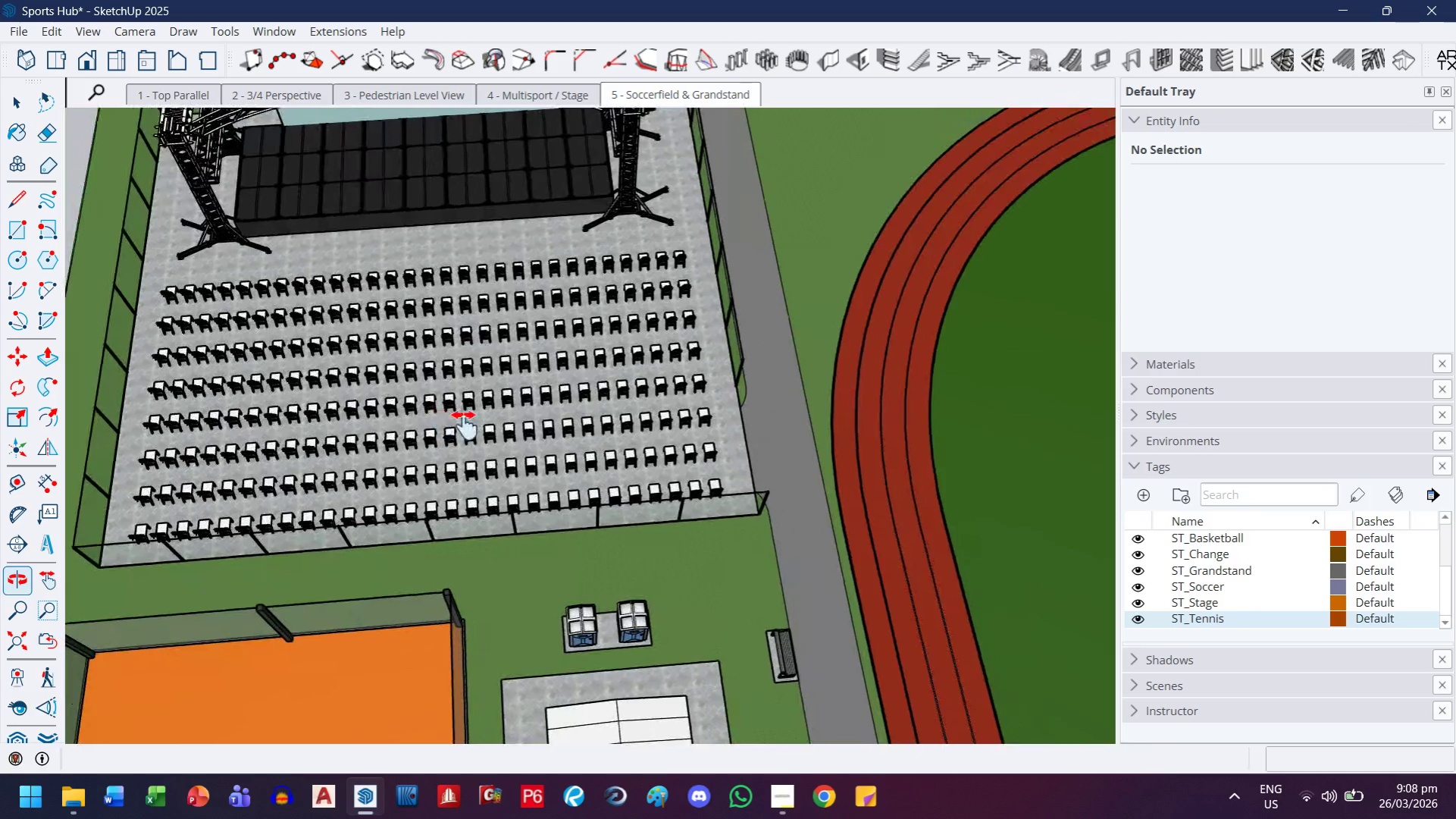 
left_click_drag(start_coordinate=[631, 541], to_coordinate=[515, 309])
 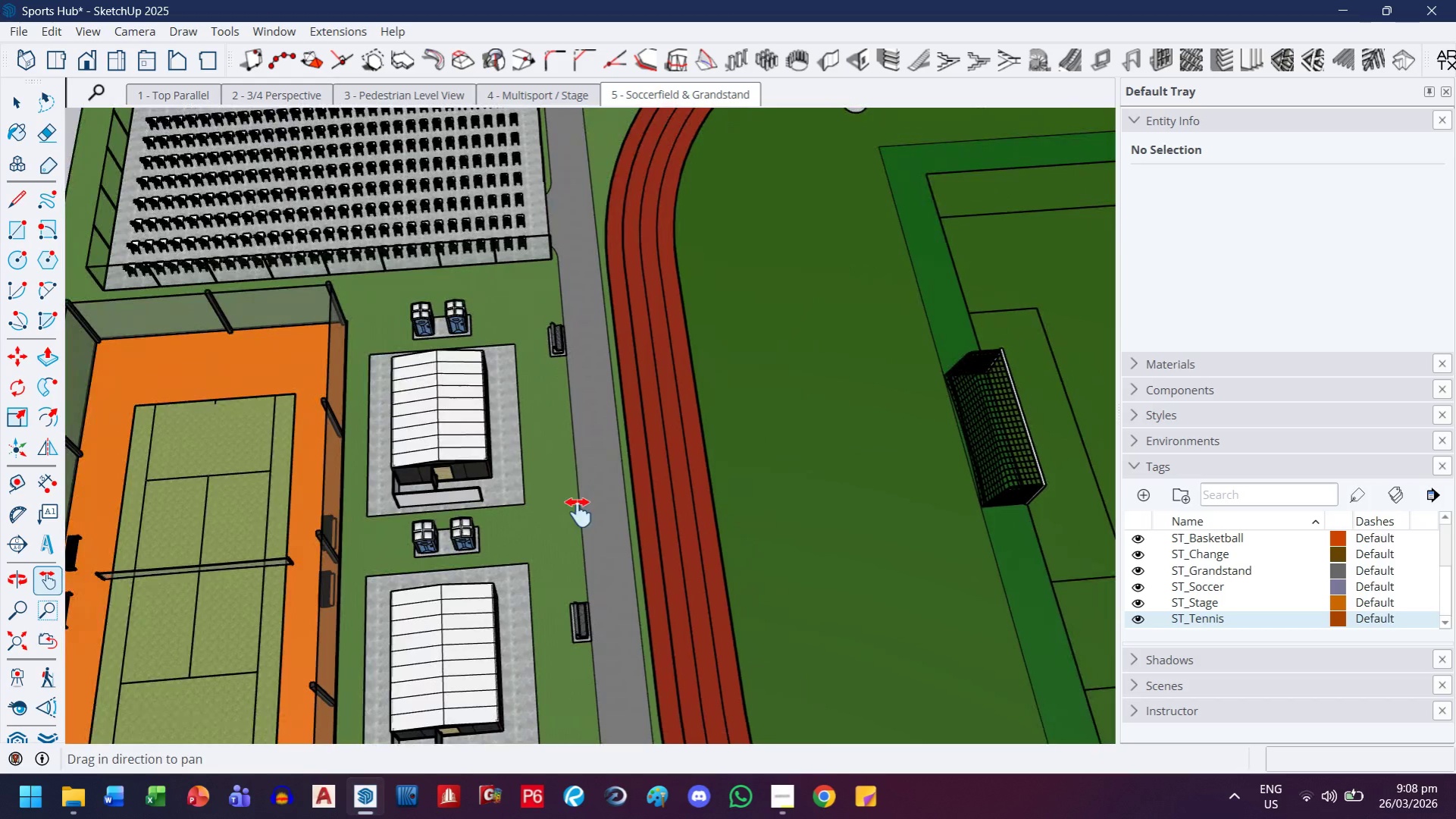 
scroll: coordinate [466, 425], scroll_direction: down, amount: 4.0
 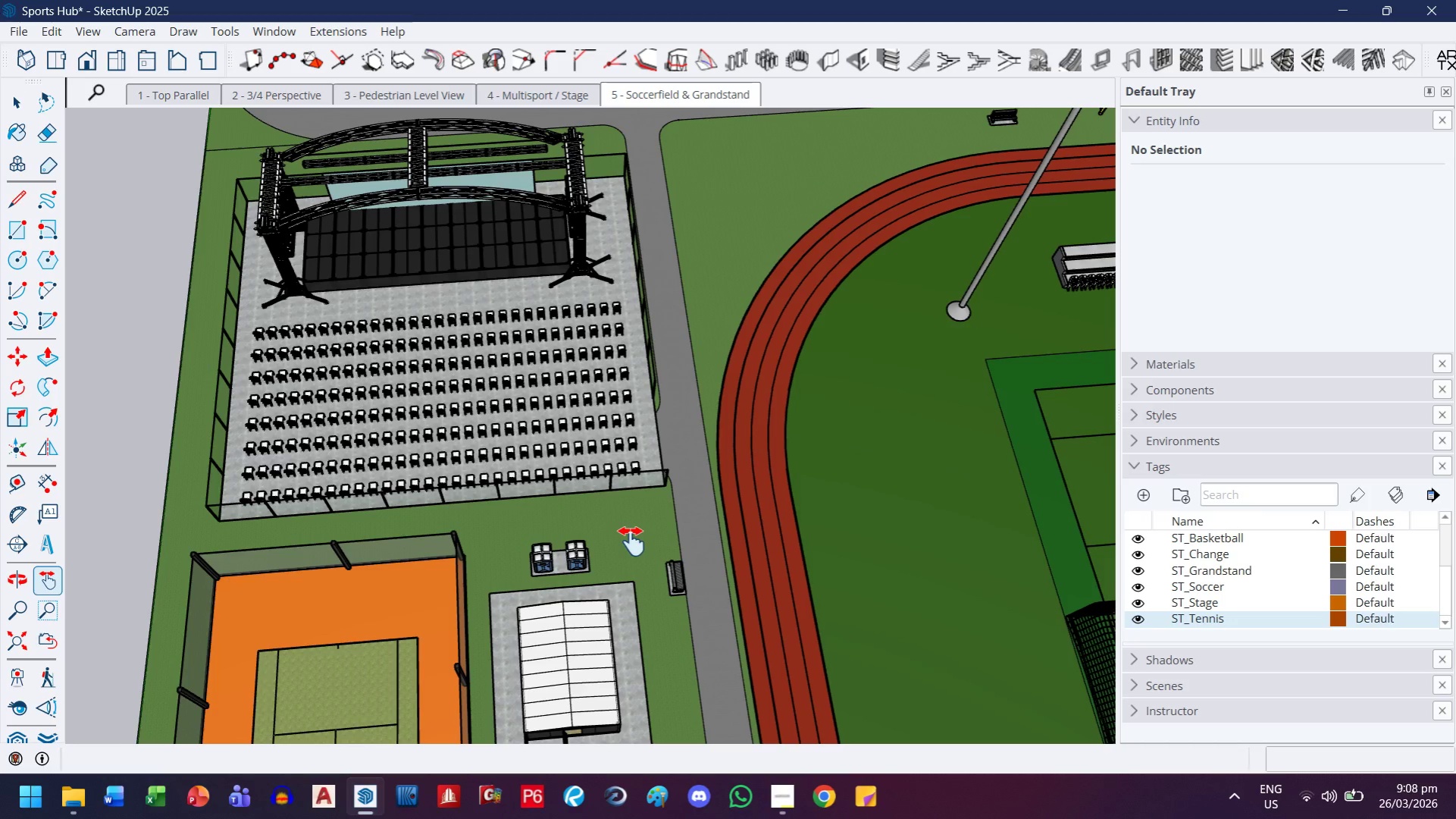 
left_click_drag(start_coordinate=[578, 513], to_coordinate=[592, 269])
 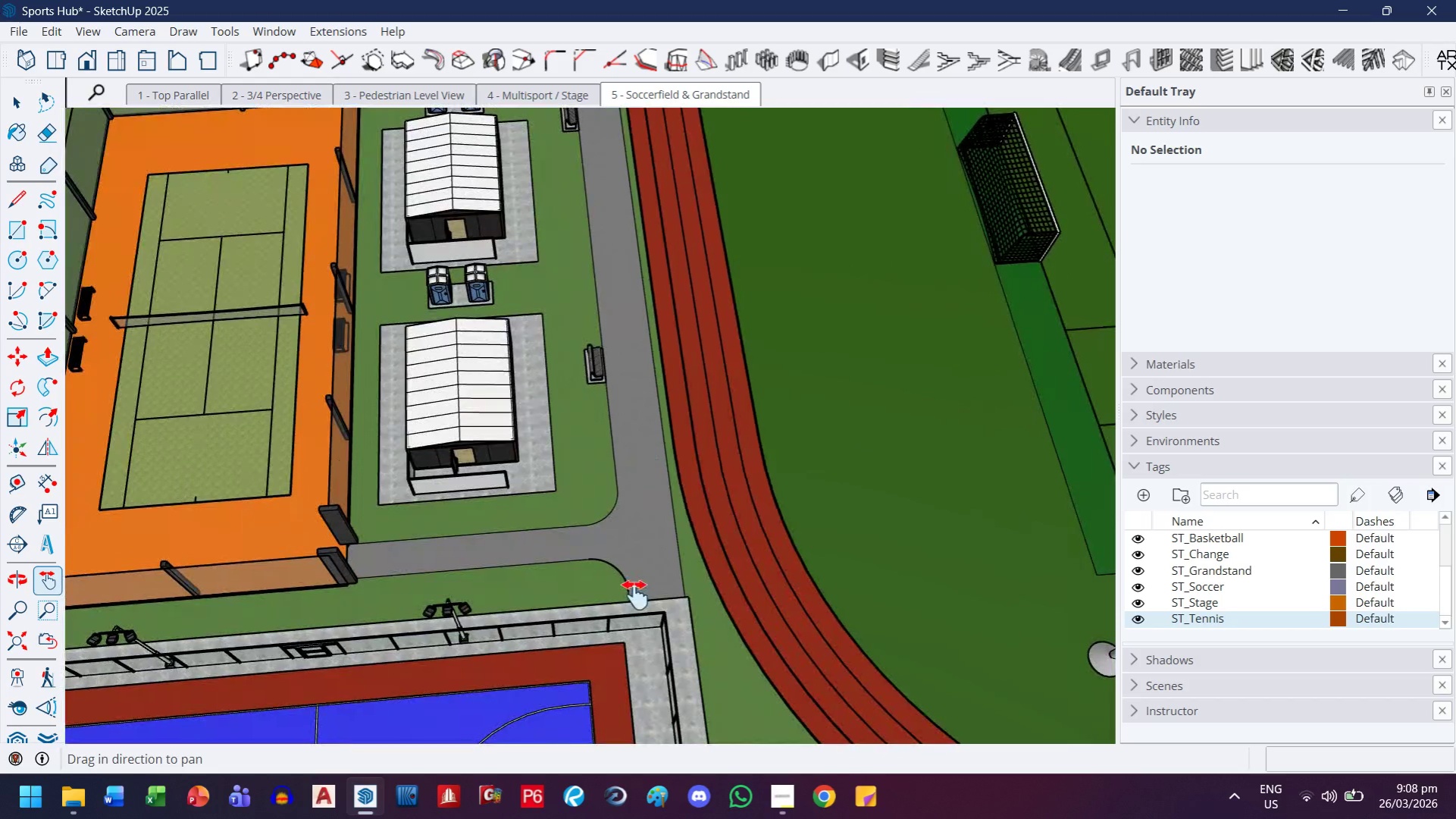 
left_click_drag(start_coordinate=[635, 595], to_coordinate=[648, 493])
 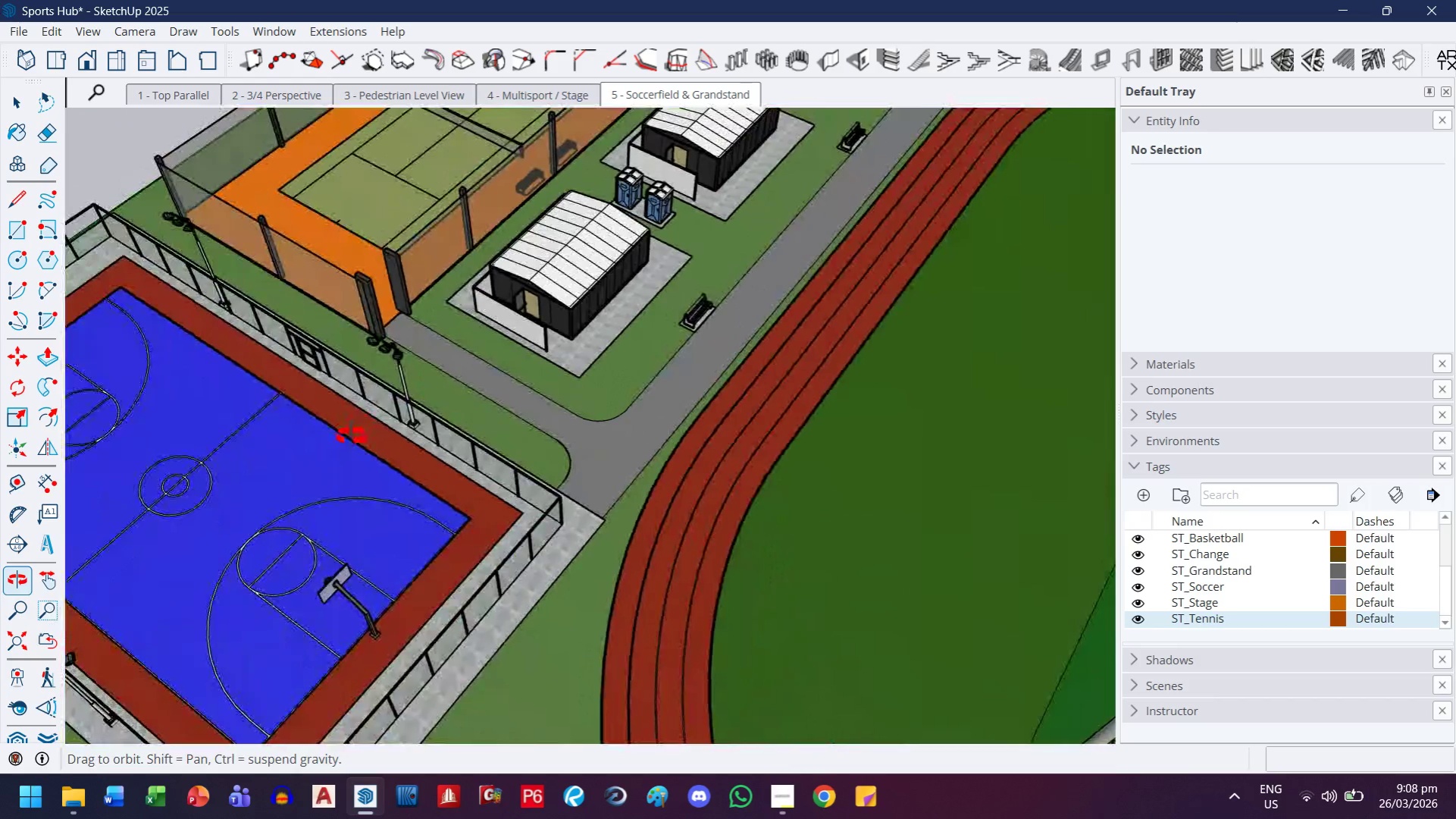 
scroll: coordinate [358, 475], scroll_direction: up, amount: 64.0
 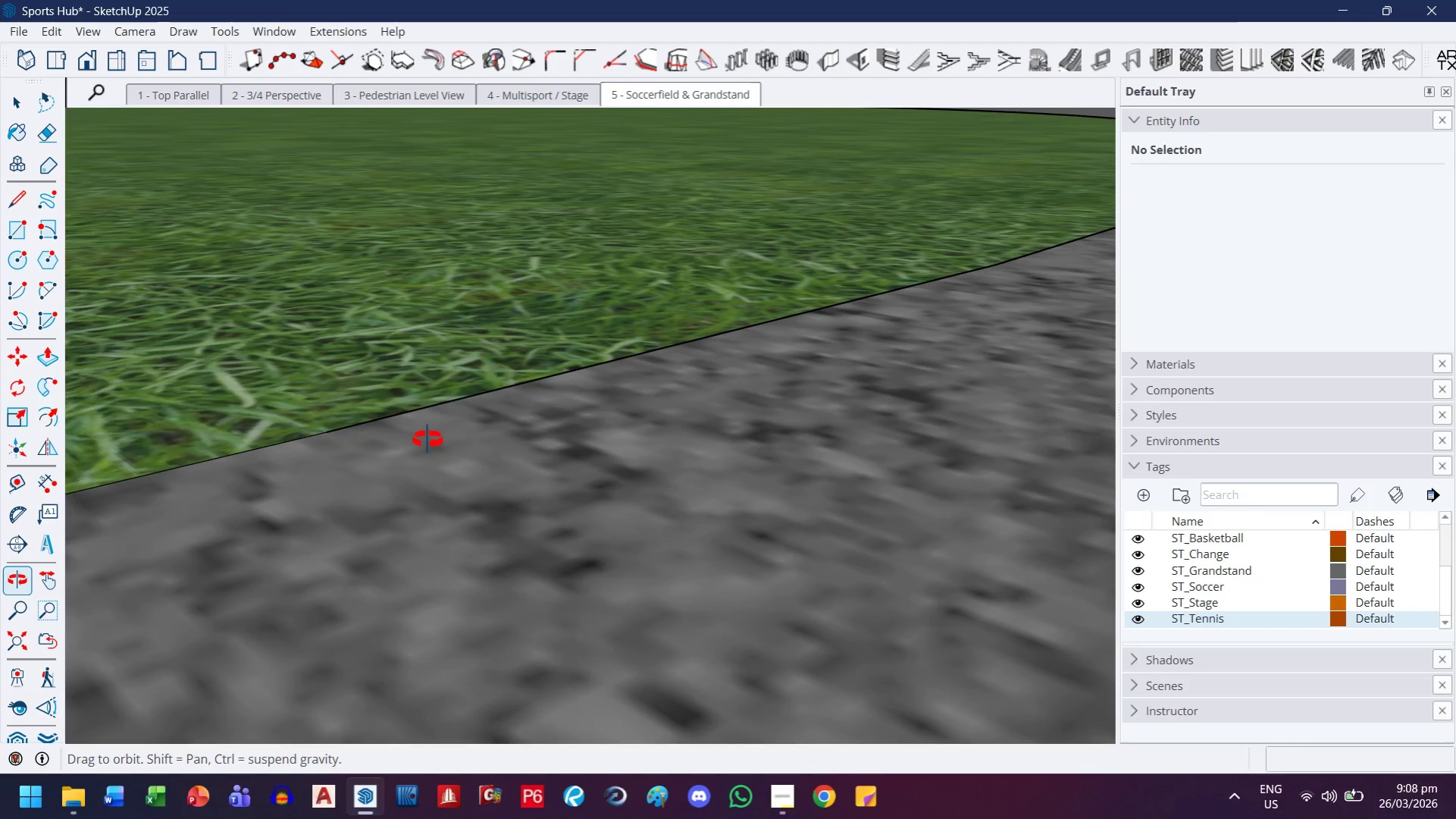 
scroll: coordinate [400, 571], scroll_direction: down, amount: 55.0
 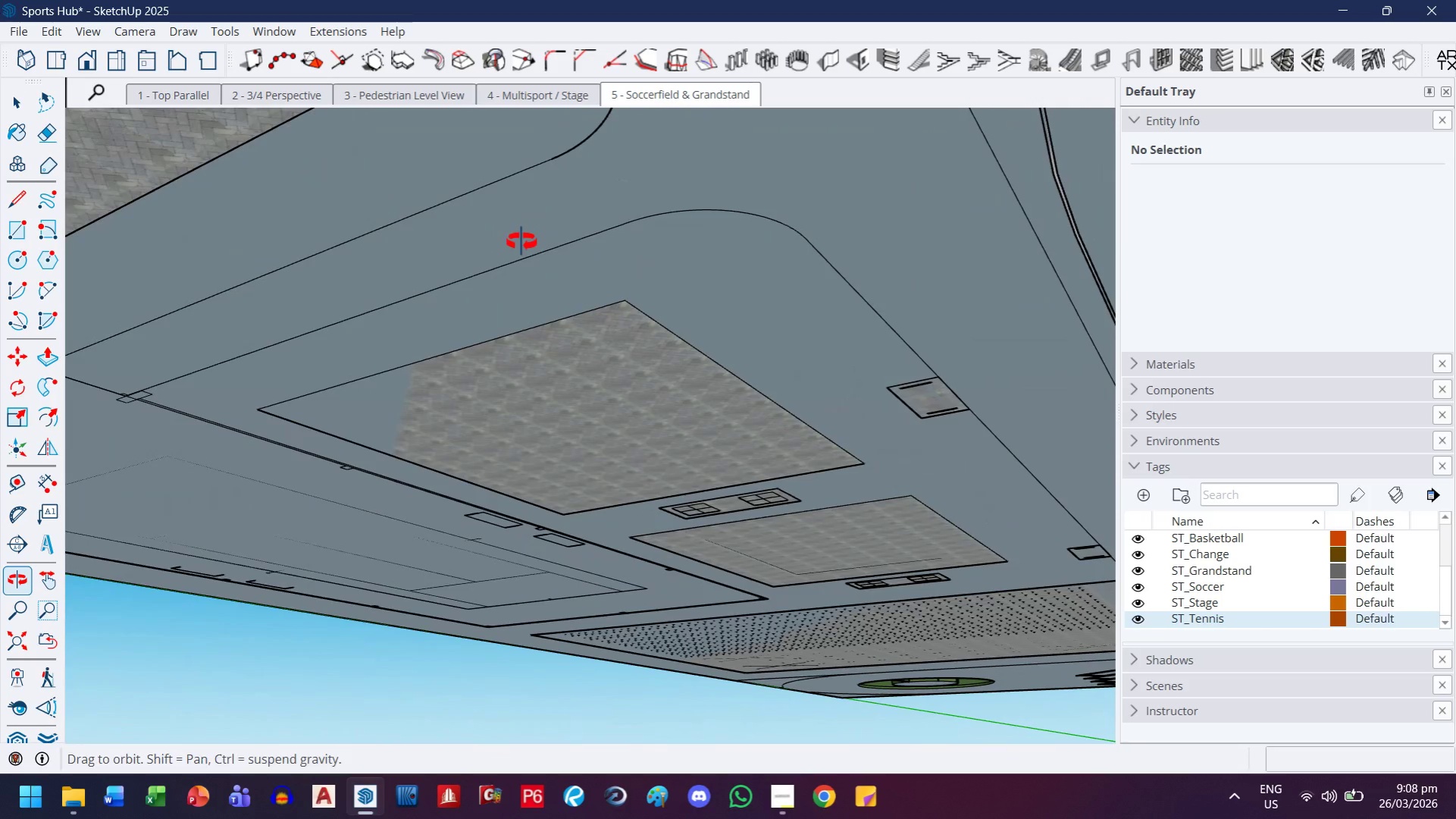 
key(H)
 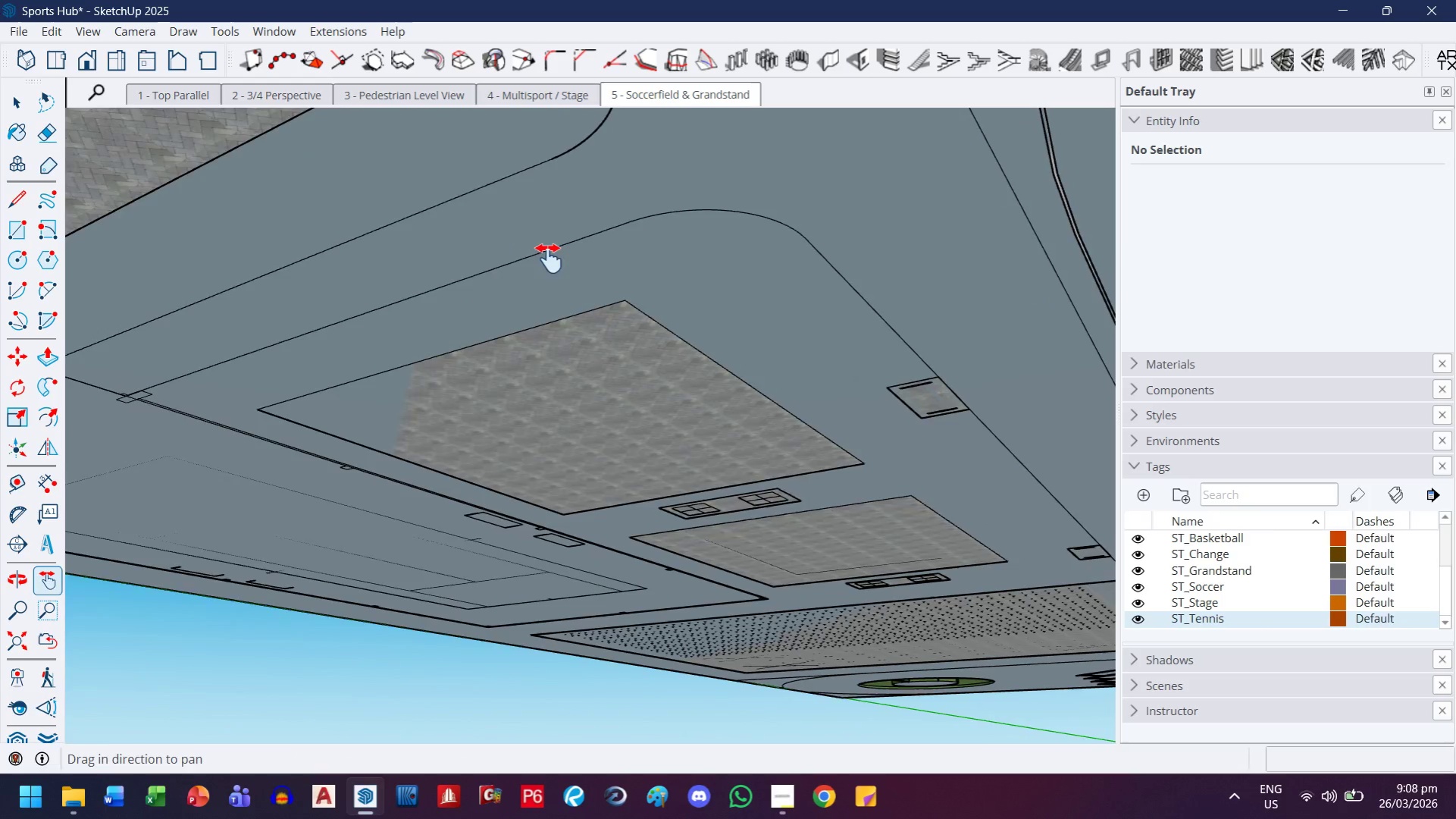 
left_click_drag(start_coordinate=[547, 243], to_coordinate=[551, 438])
 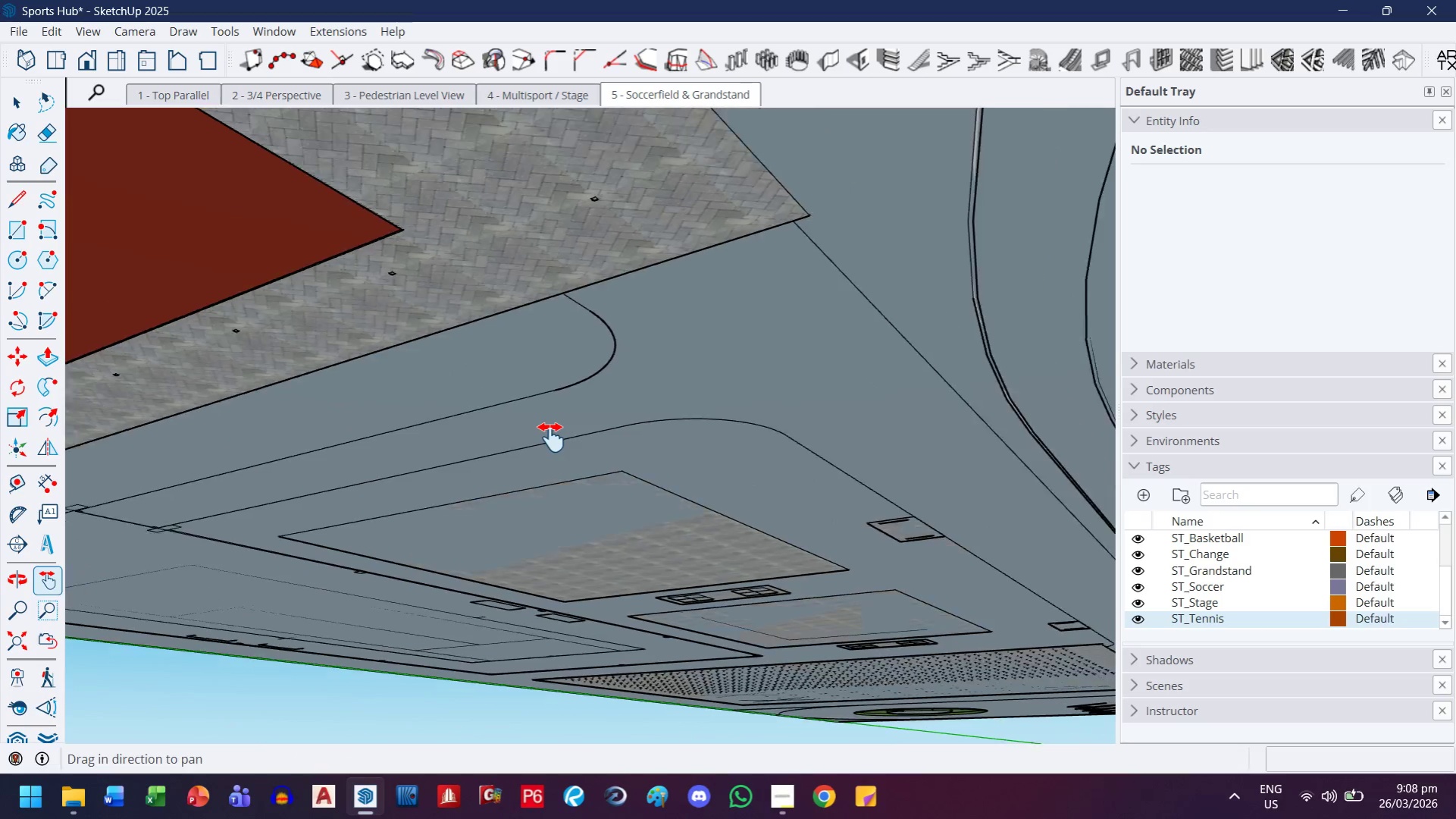 
scroll: coordinate [550, 440], scroll_direction: down, amount: 13.0
 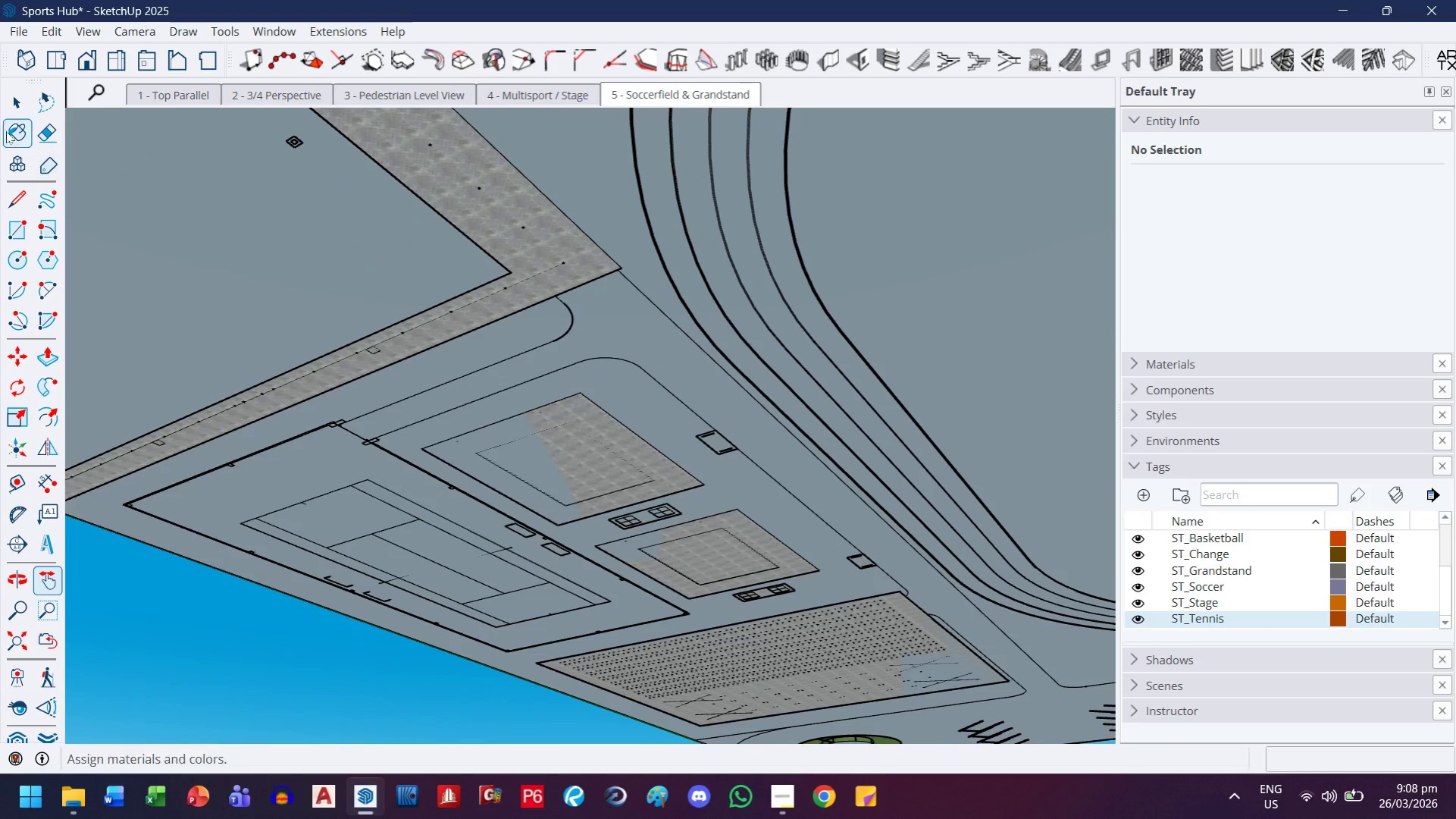 
left_click([12, 106])
 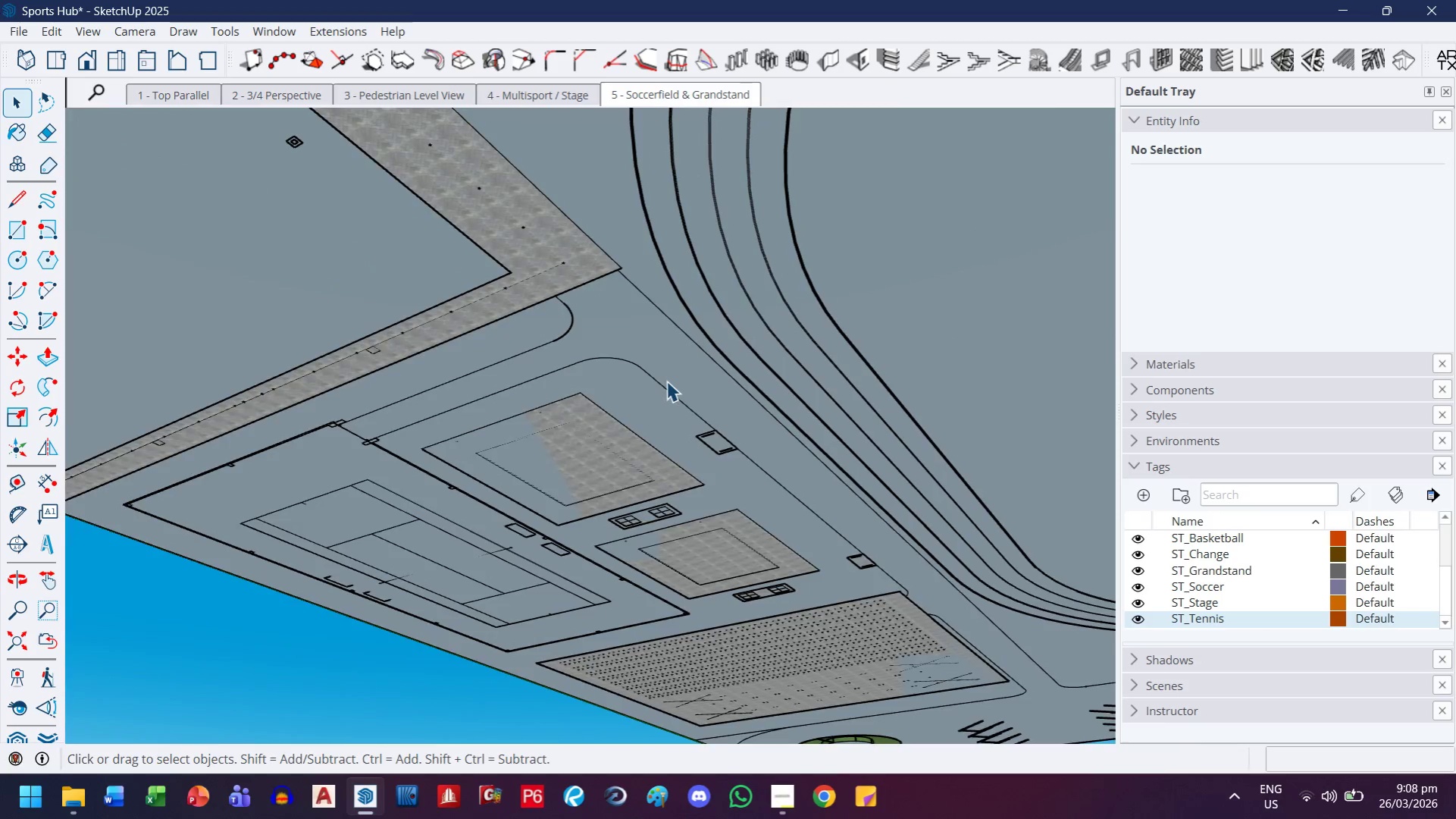 
double_click([559, 317])
 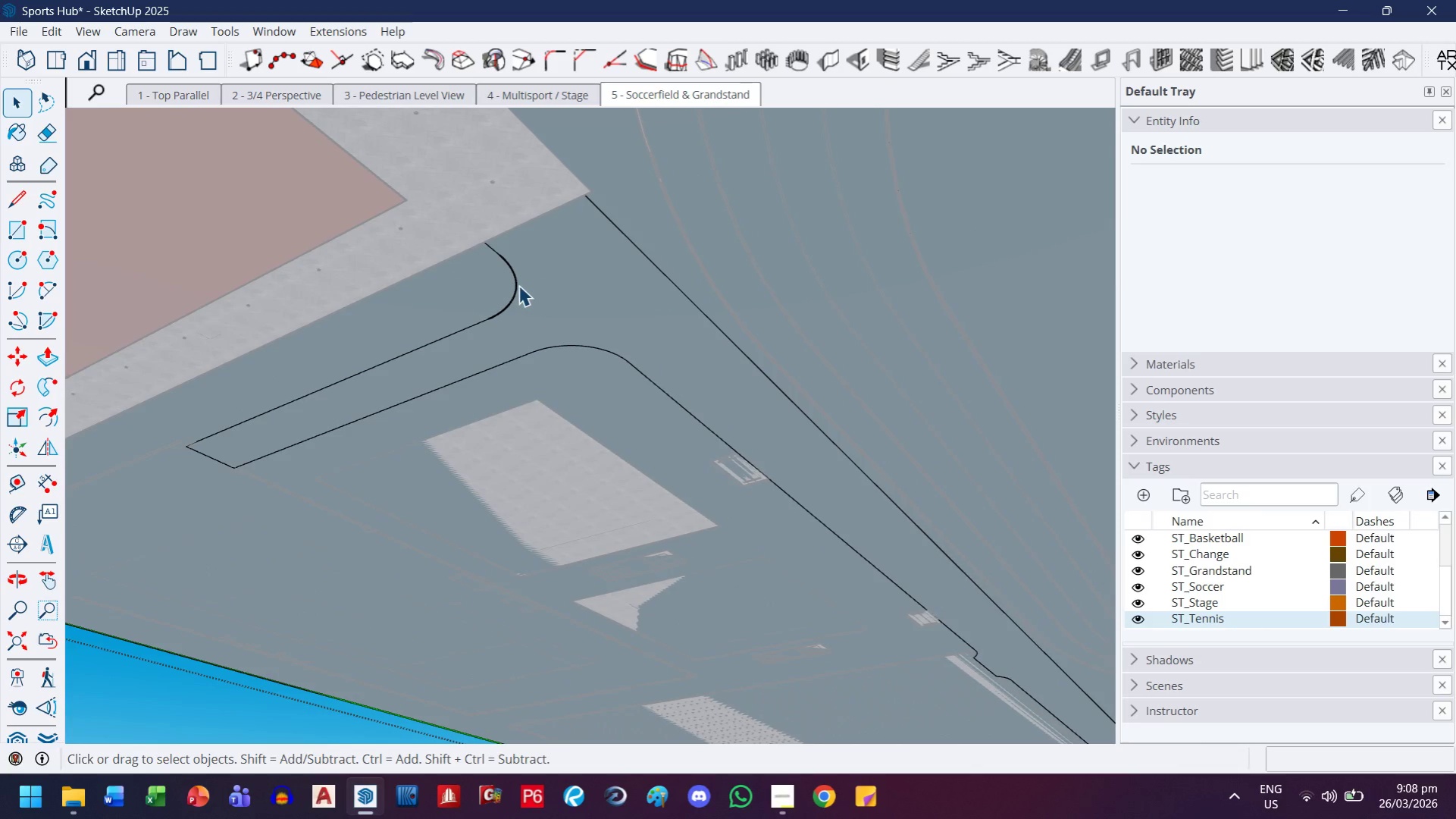 
scroll: coordinate [665, 381], scroll_direction: up, amount: 4.0
 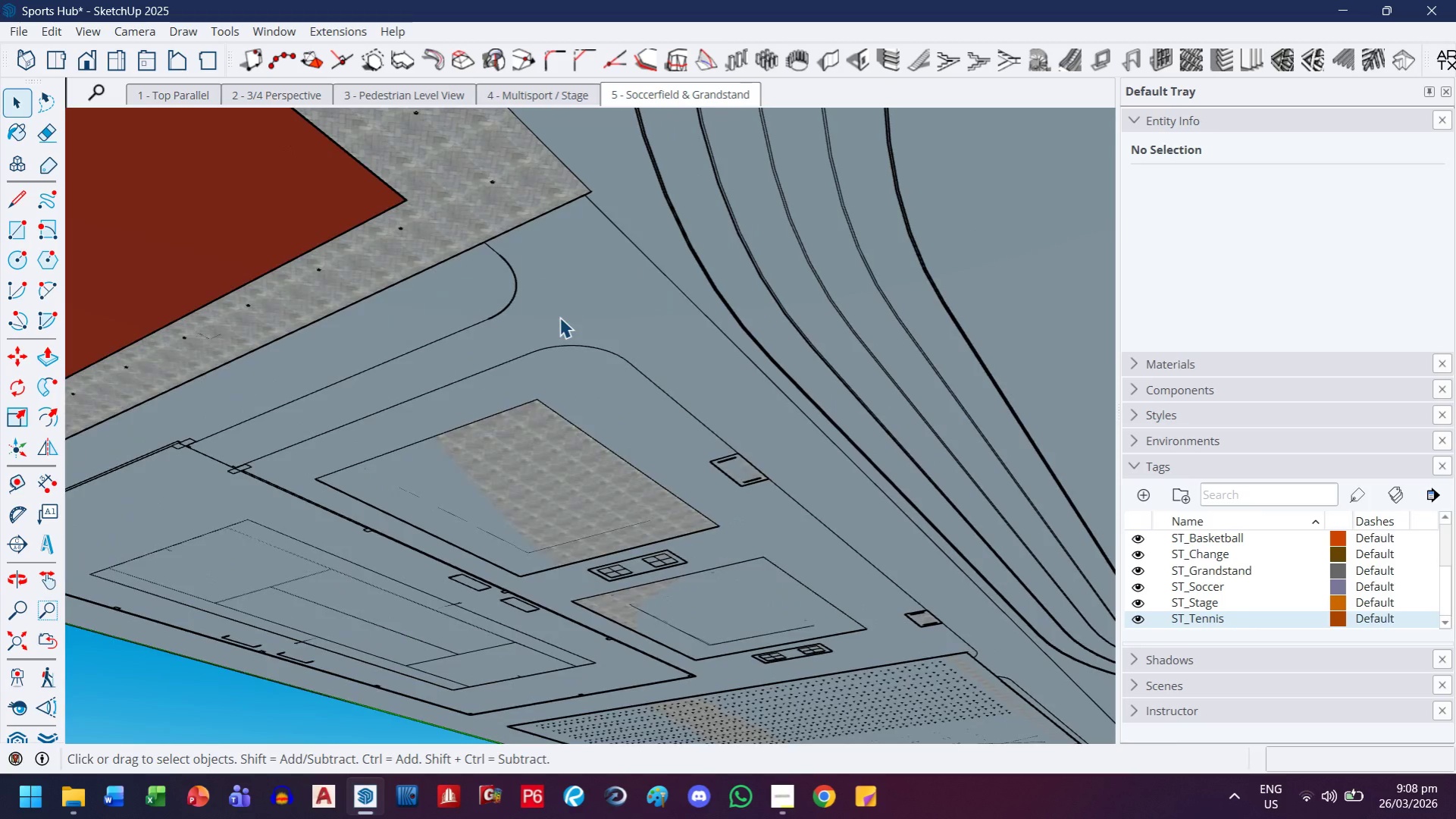 
left_click([518, 281])
 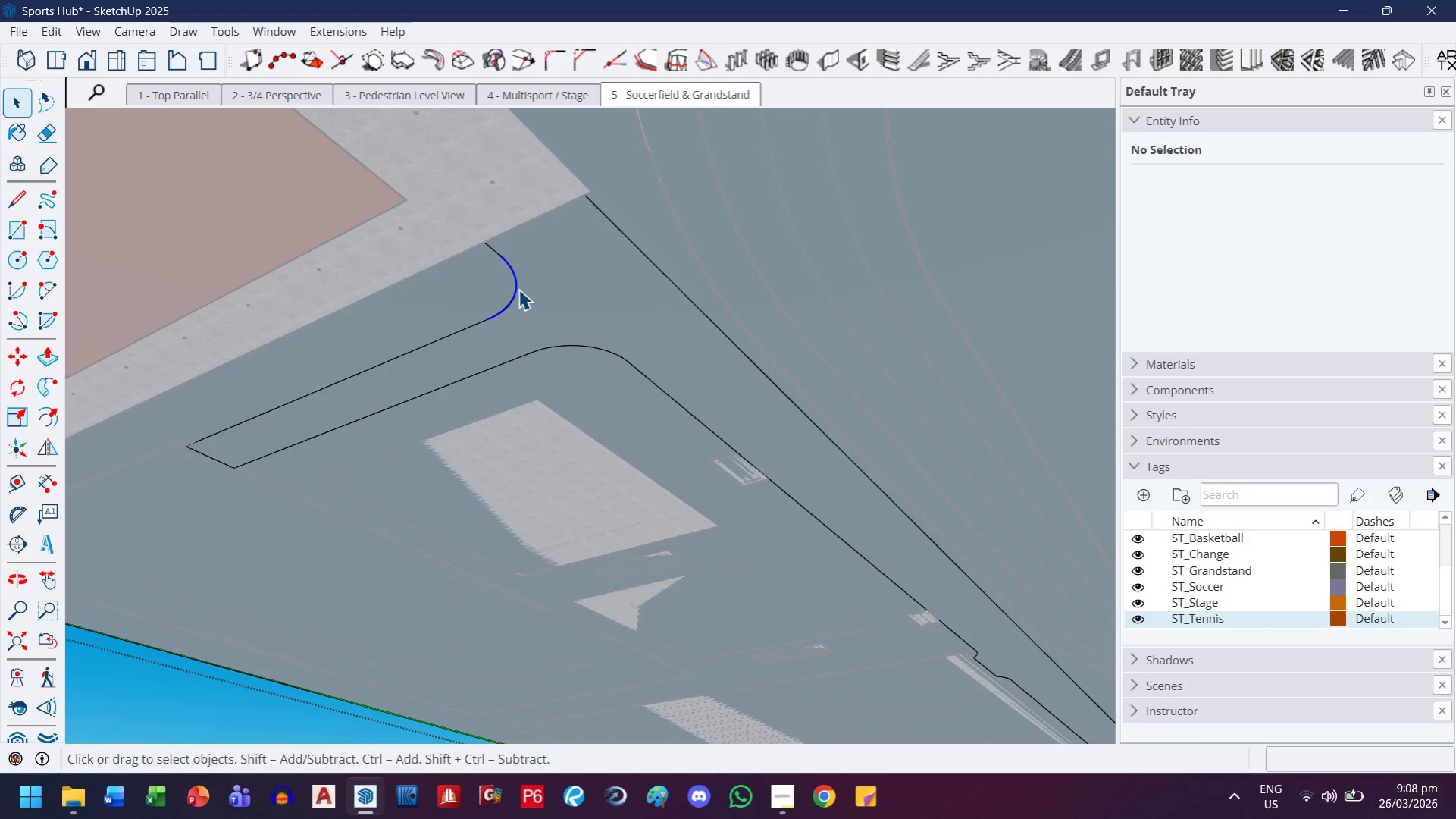 
key(Delete)
 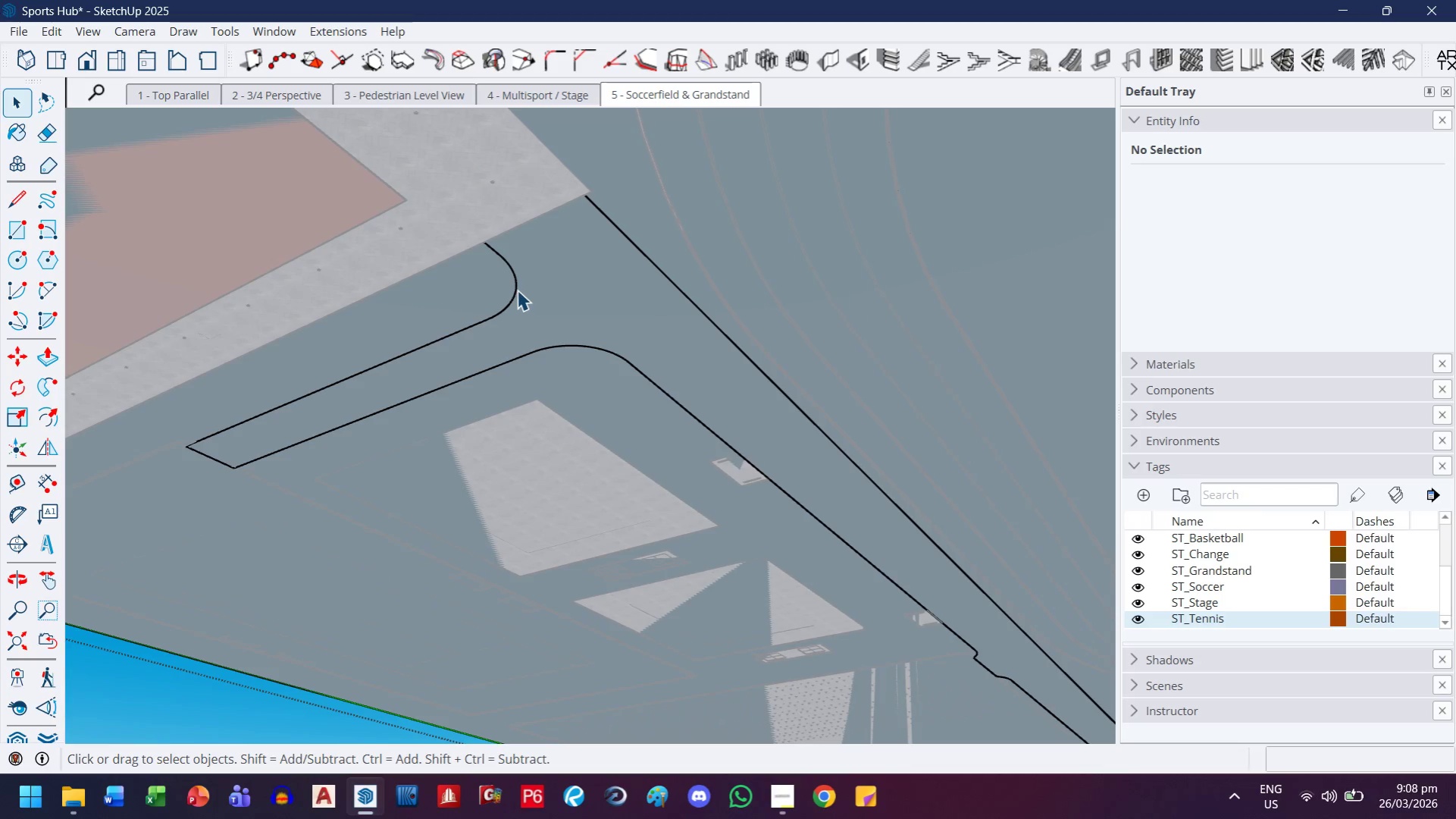 
left_click([517, 288])
 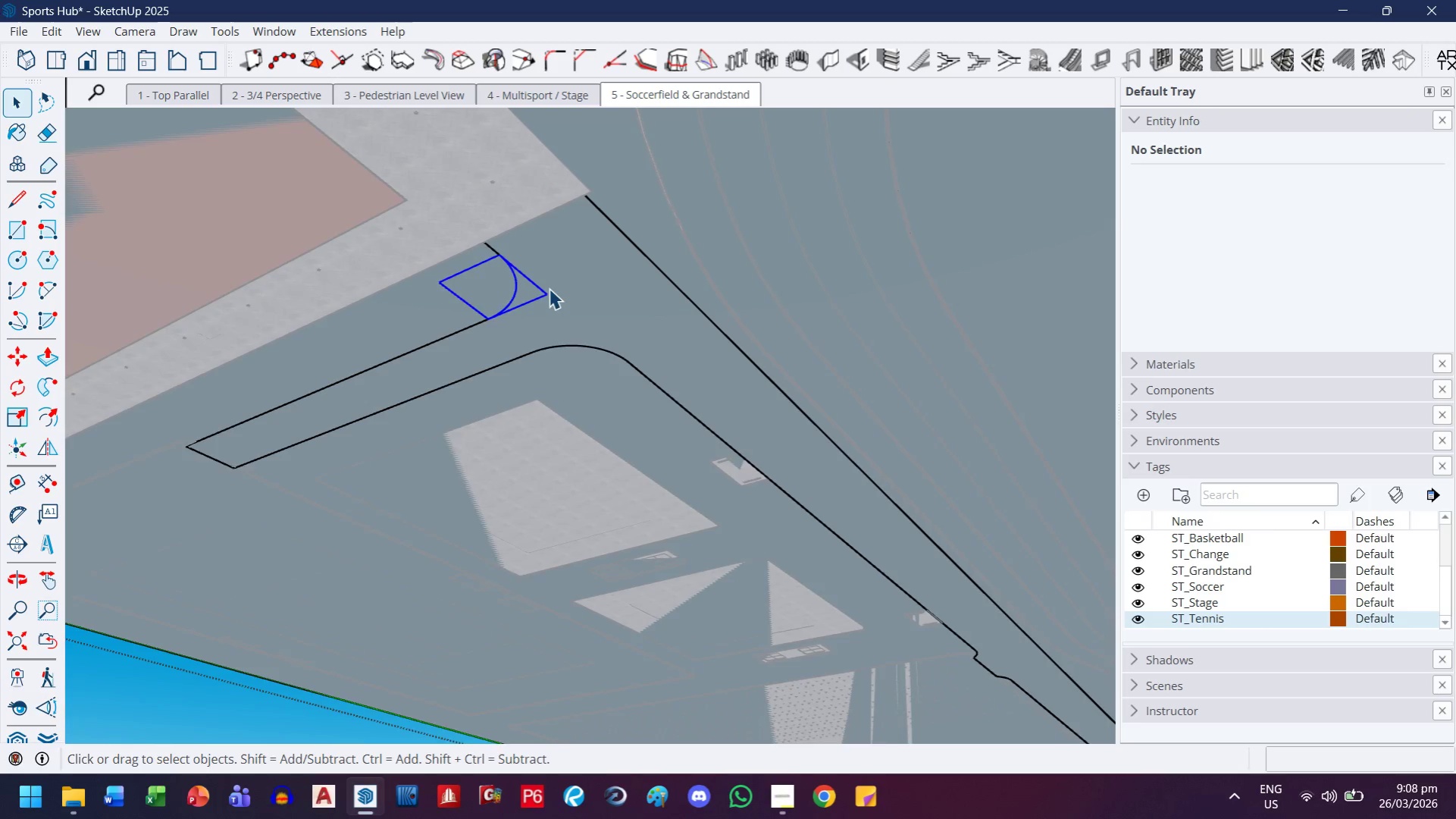 
scroll: coordinate [563, 261], scroll_direction: down, amount: 16.0
 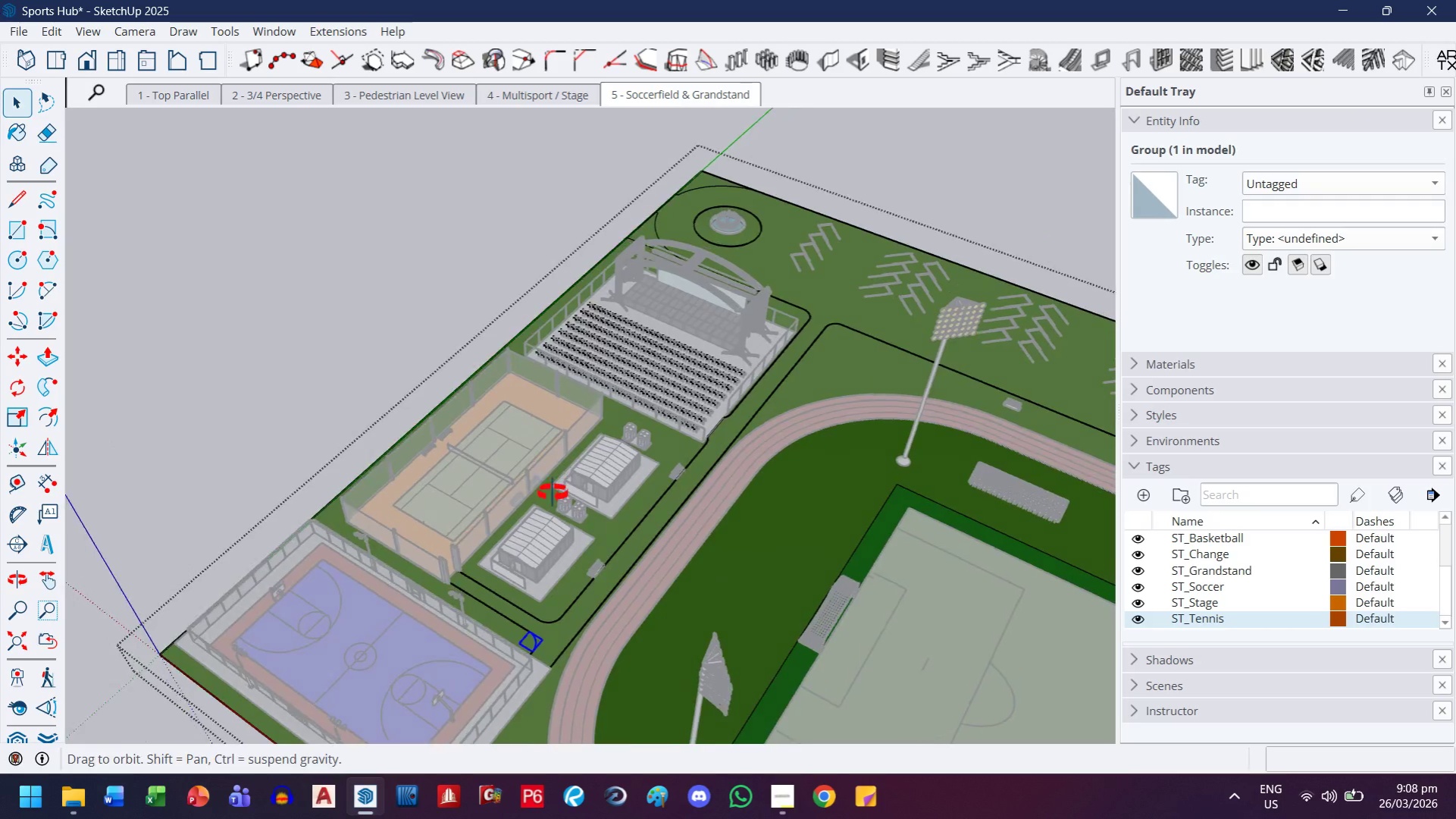 
scroll: coordinate [529, 677], scroll_direction: up, amount: 11.0
 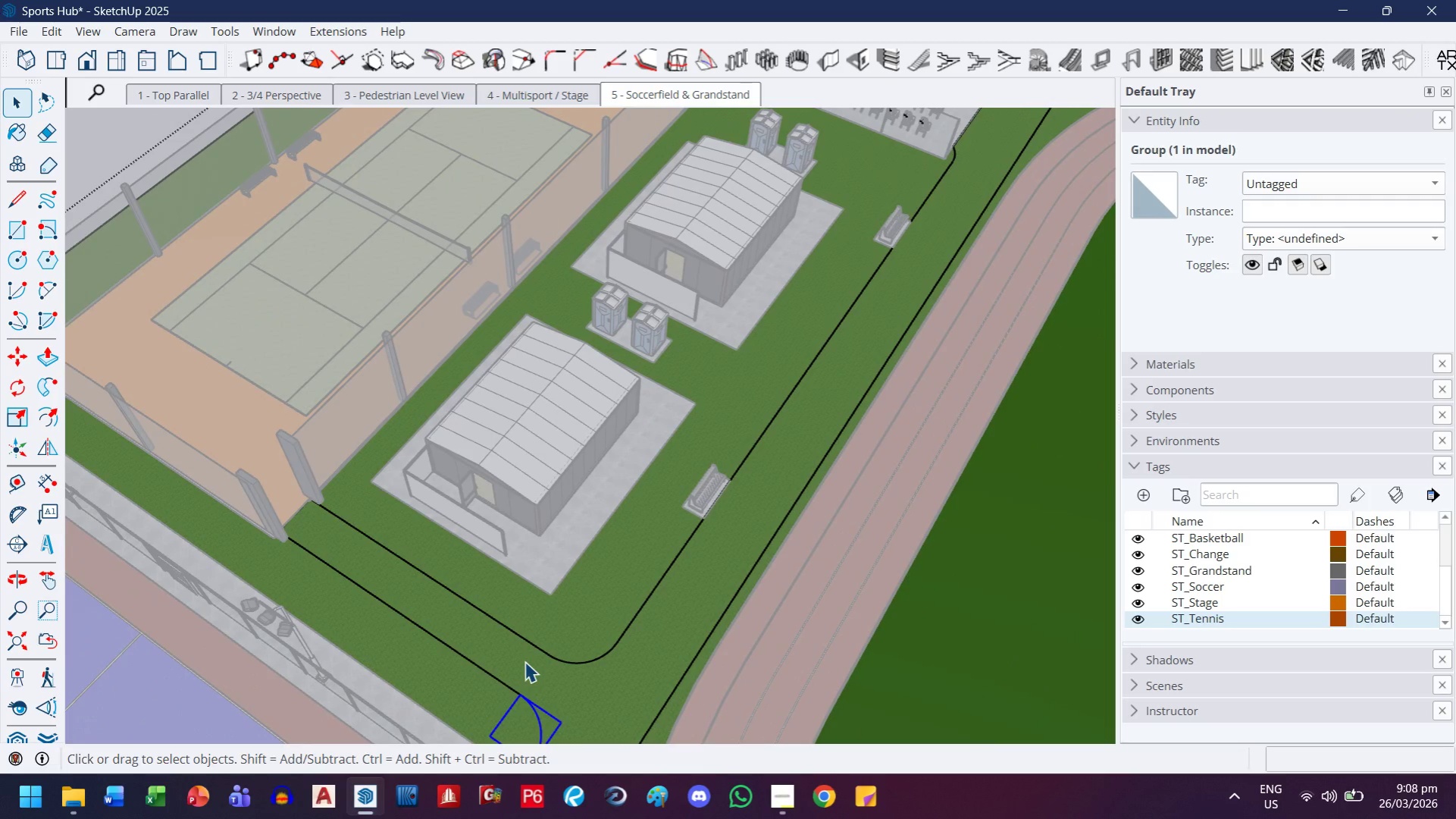 
key(H)
 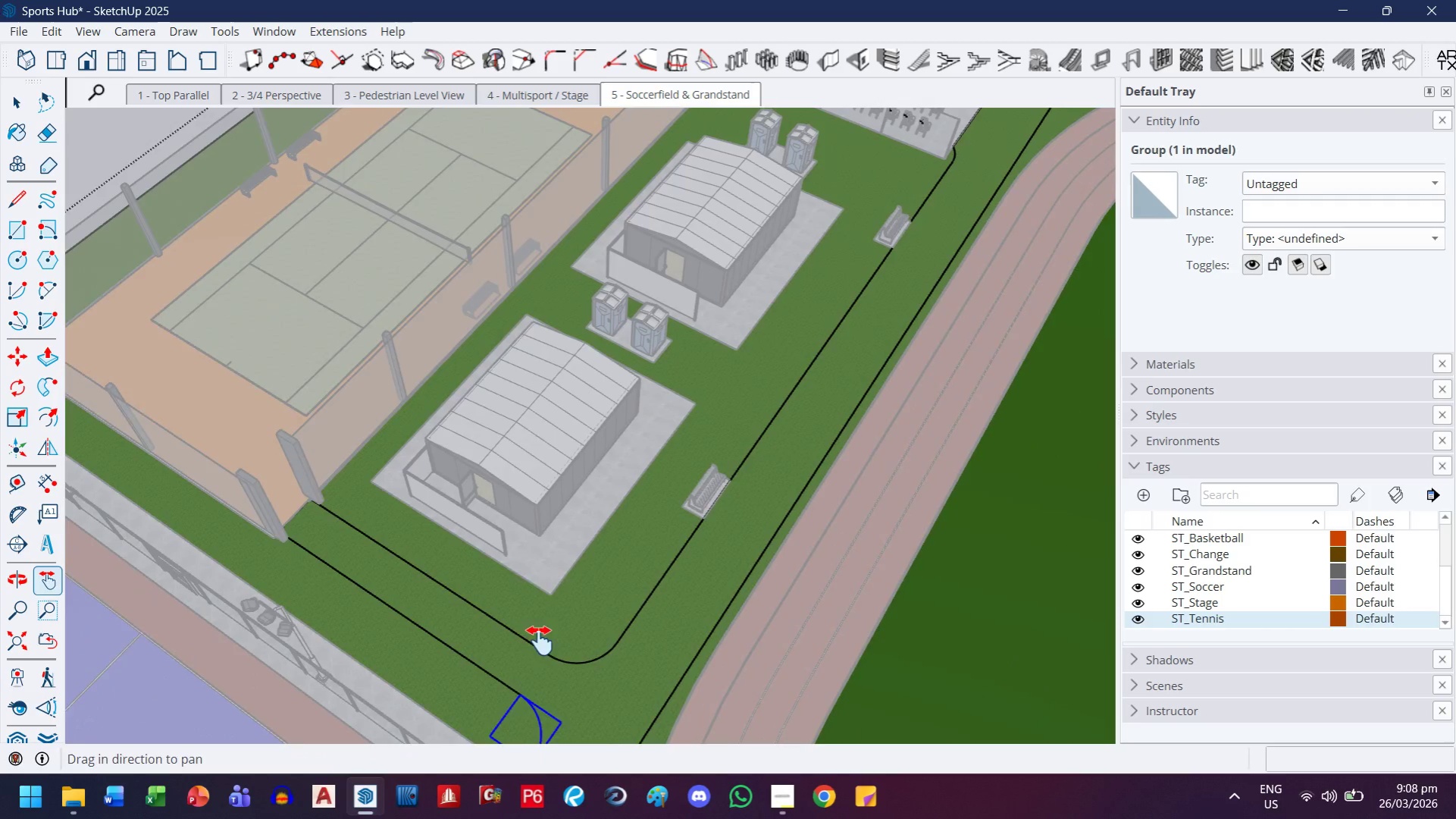 
left_click_drag(start_coordinate=[540, 648], to_coordinate=[535, 458])
 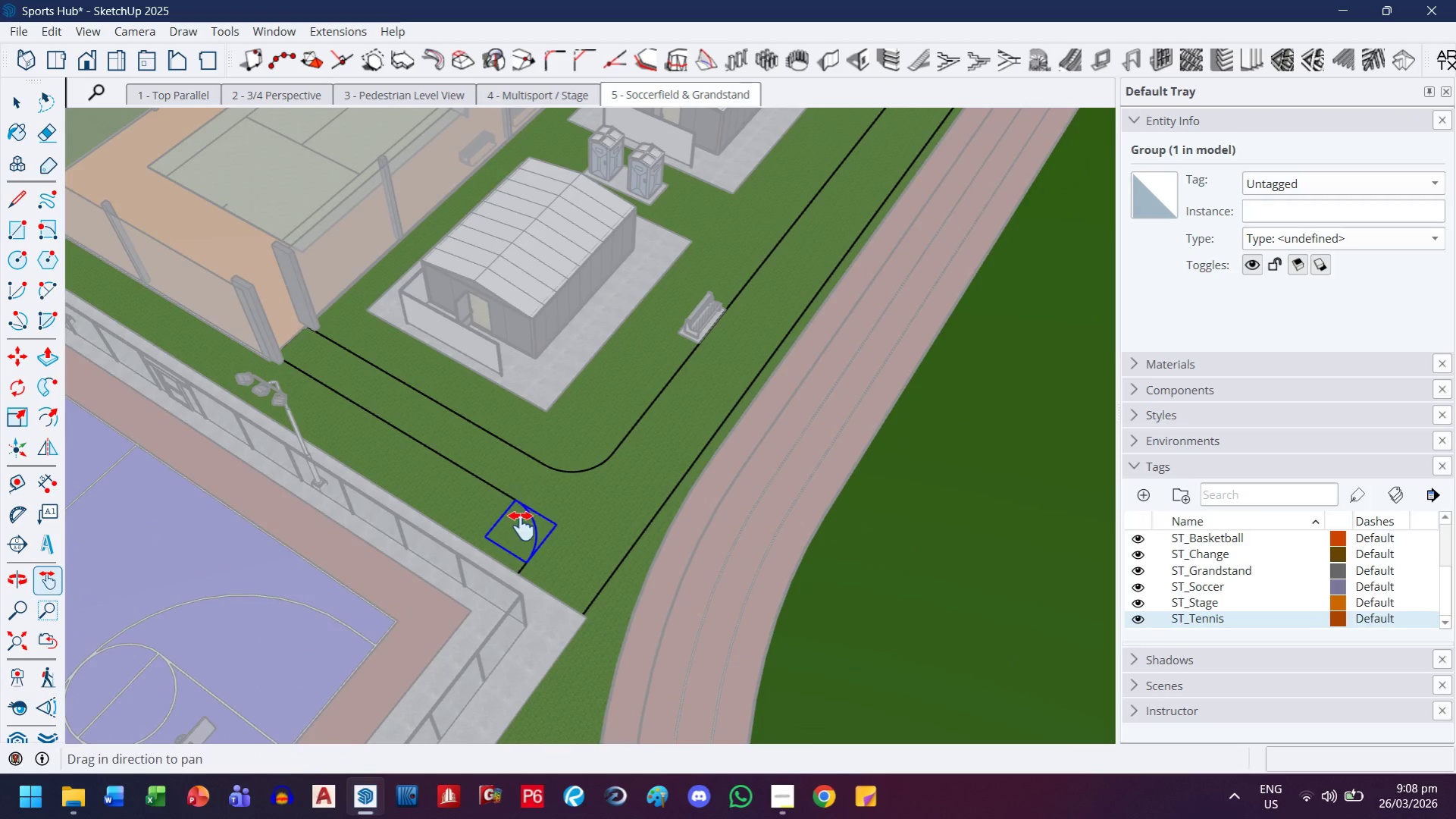 
scroll: coordinate [535, 534], scroll_direction: up, amount: 8.0
 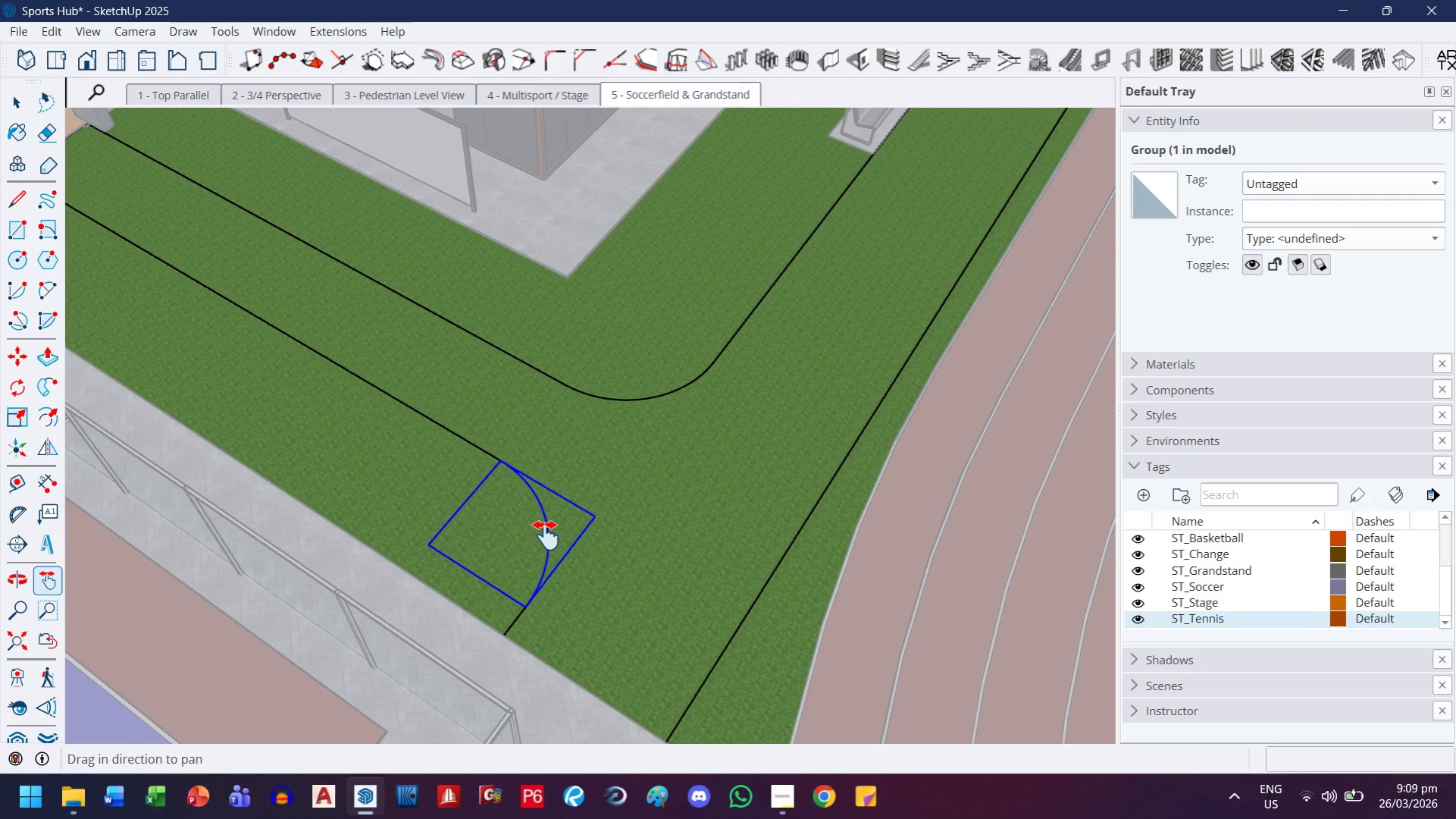 
right_click([546, 535])
 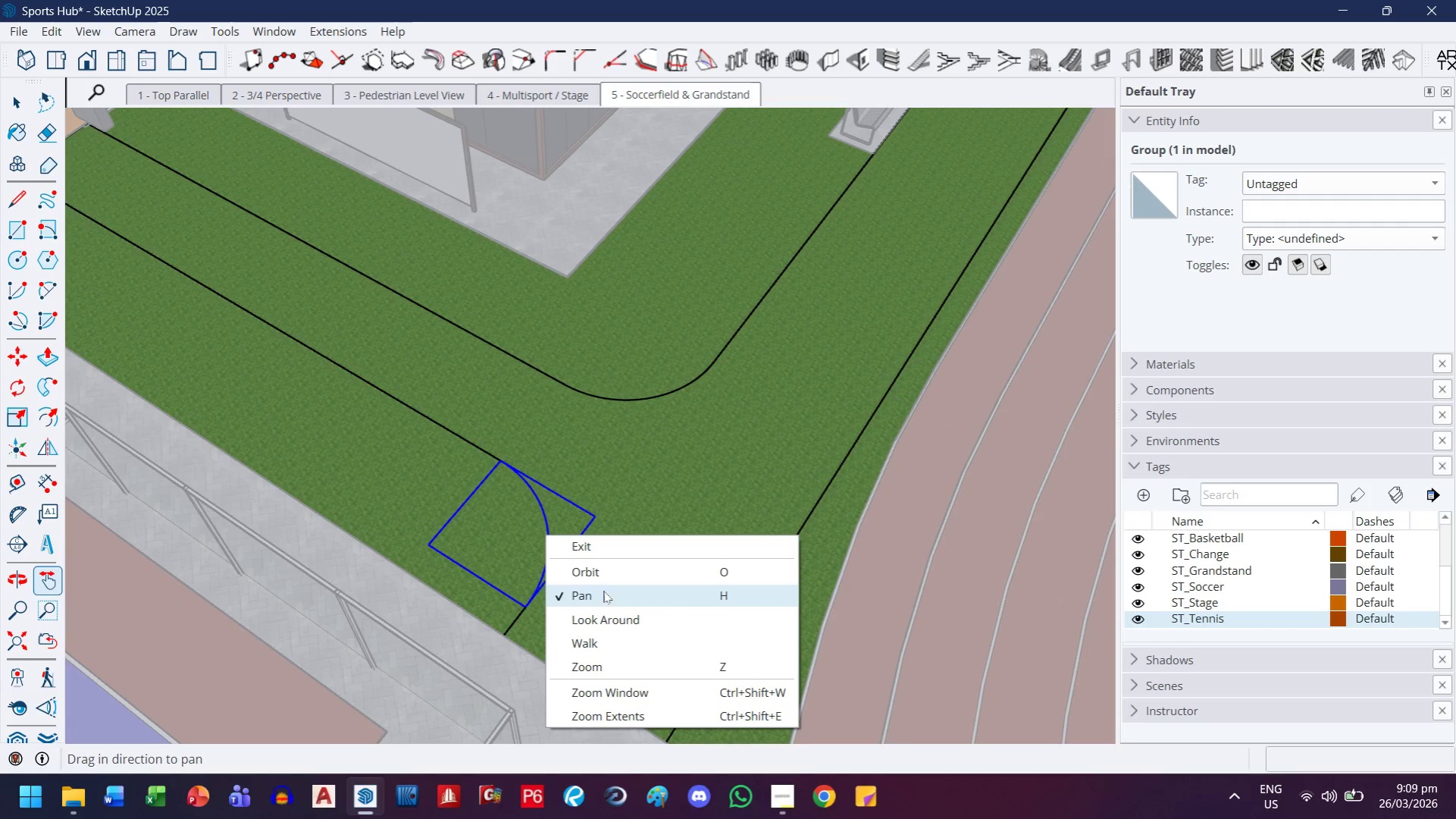 
key(Escape)
 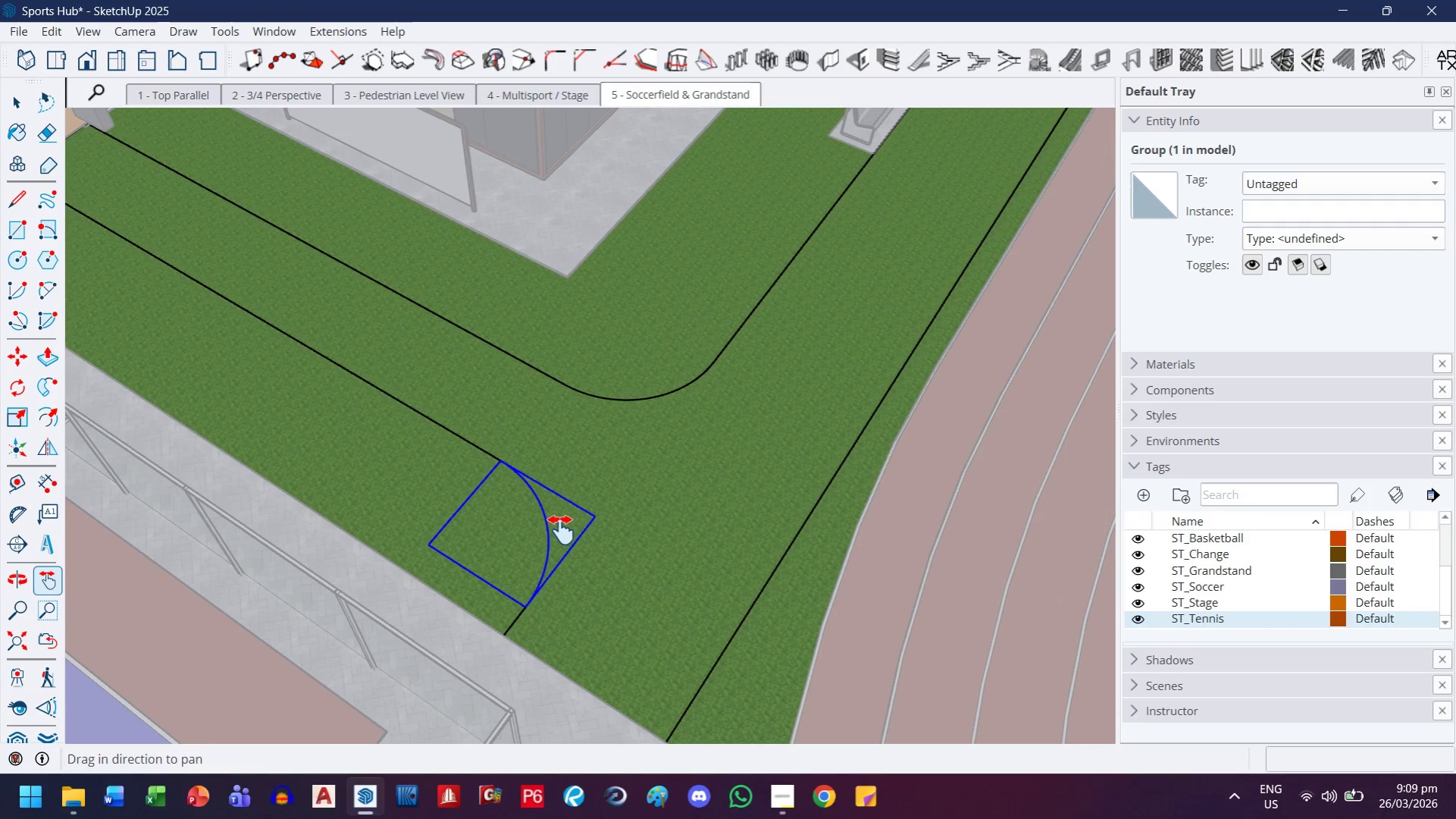 
key(Escape)
 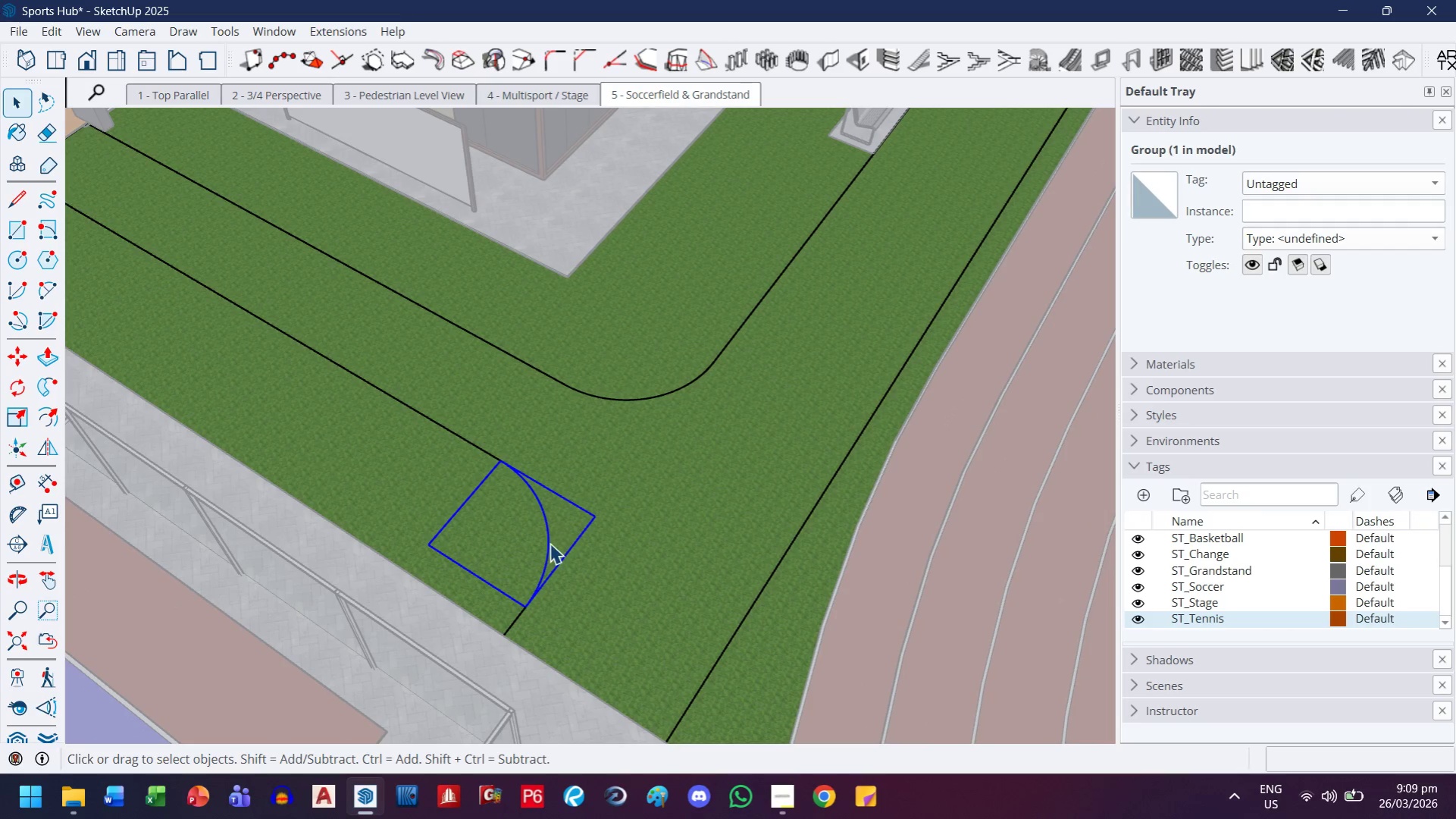 
right_click([550, 543])
 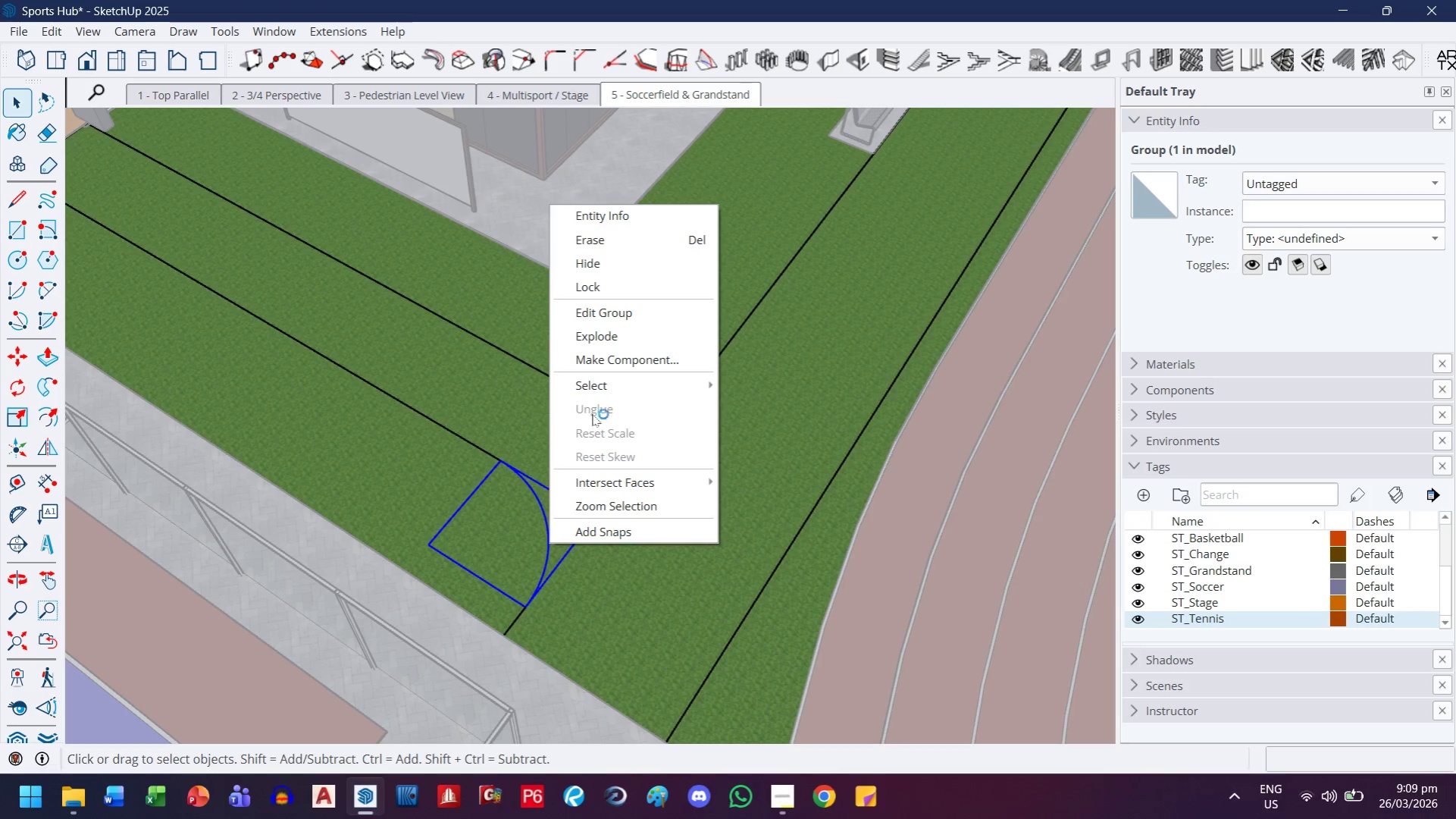 
key(Escape)
 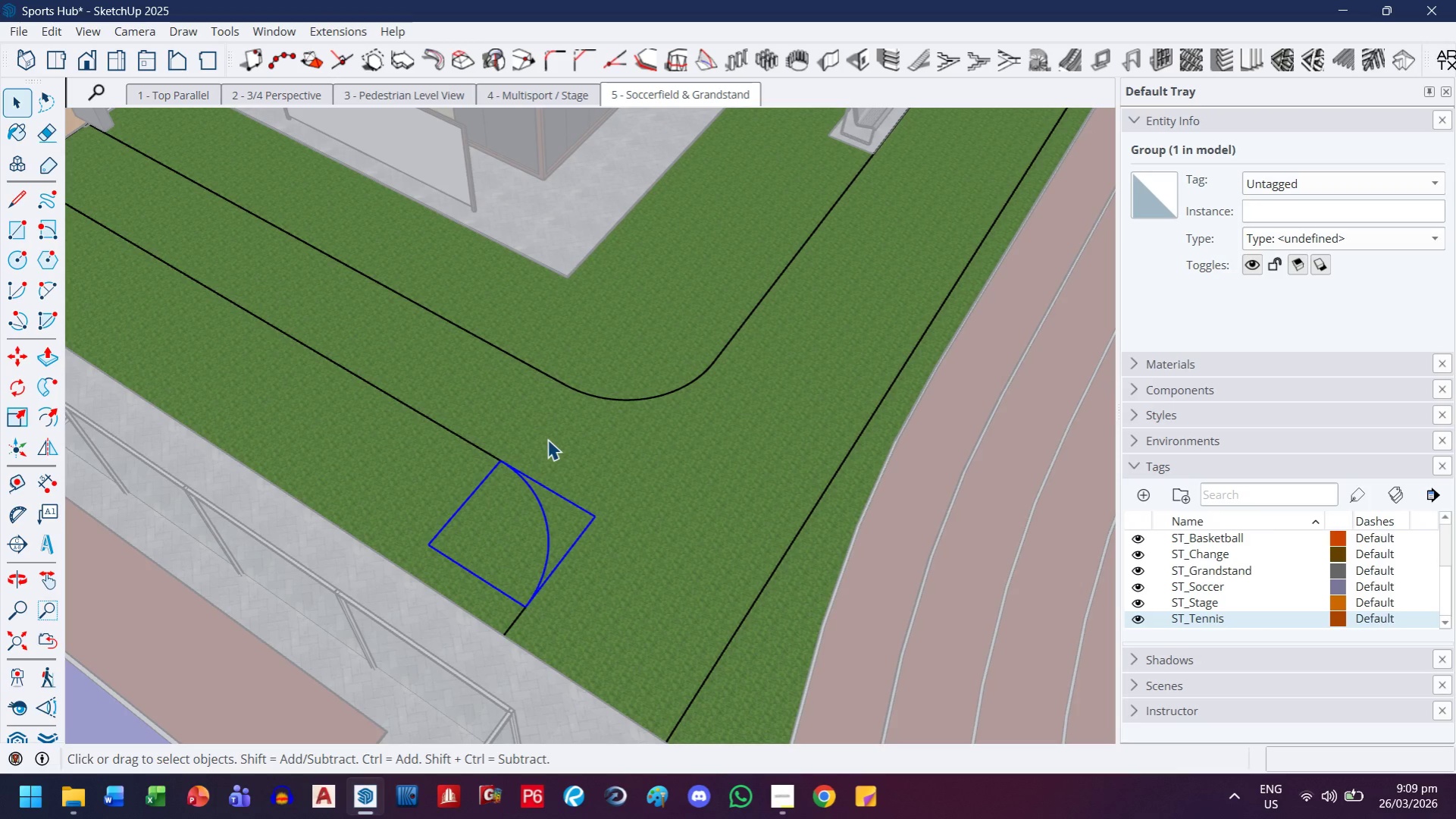 
key(Control+ControlLeft)
 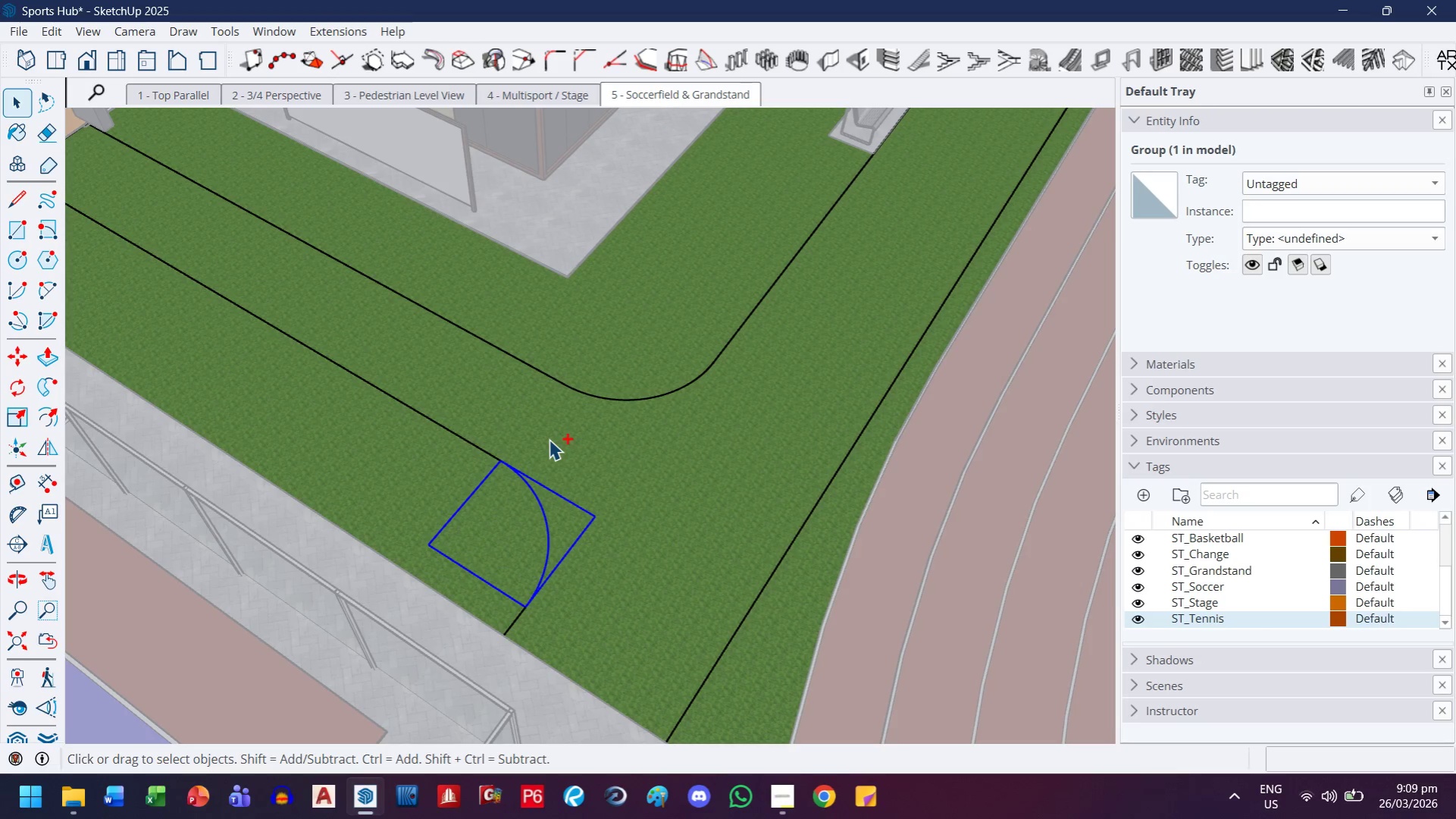 
key(Control+Z)
 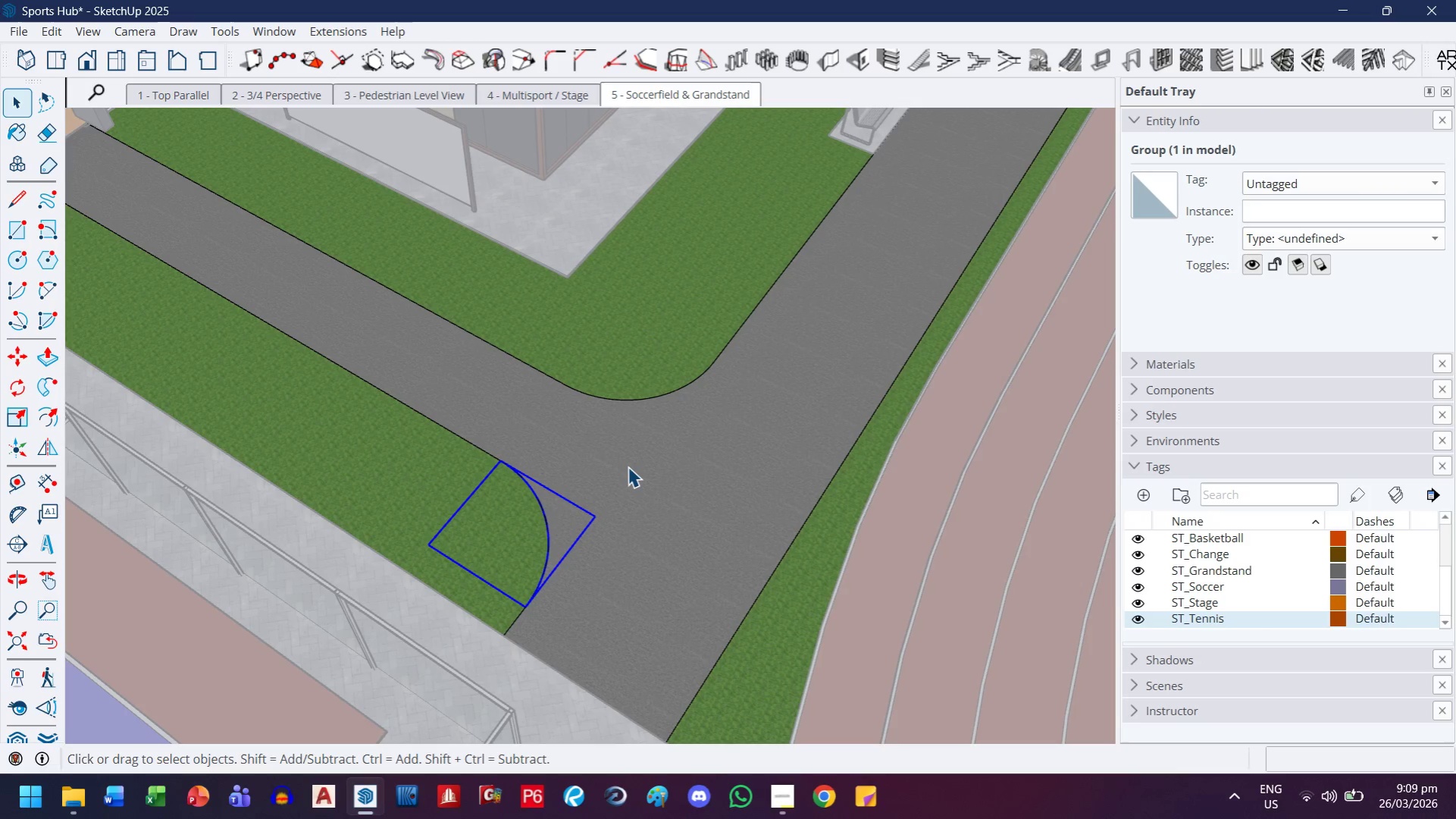 
left_click([608, 468])
 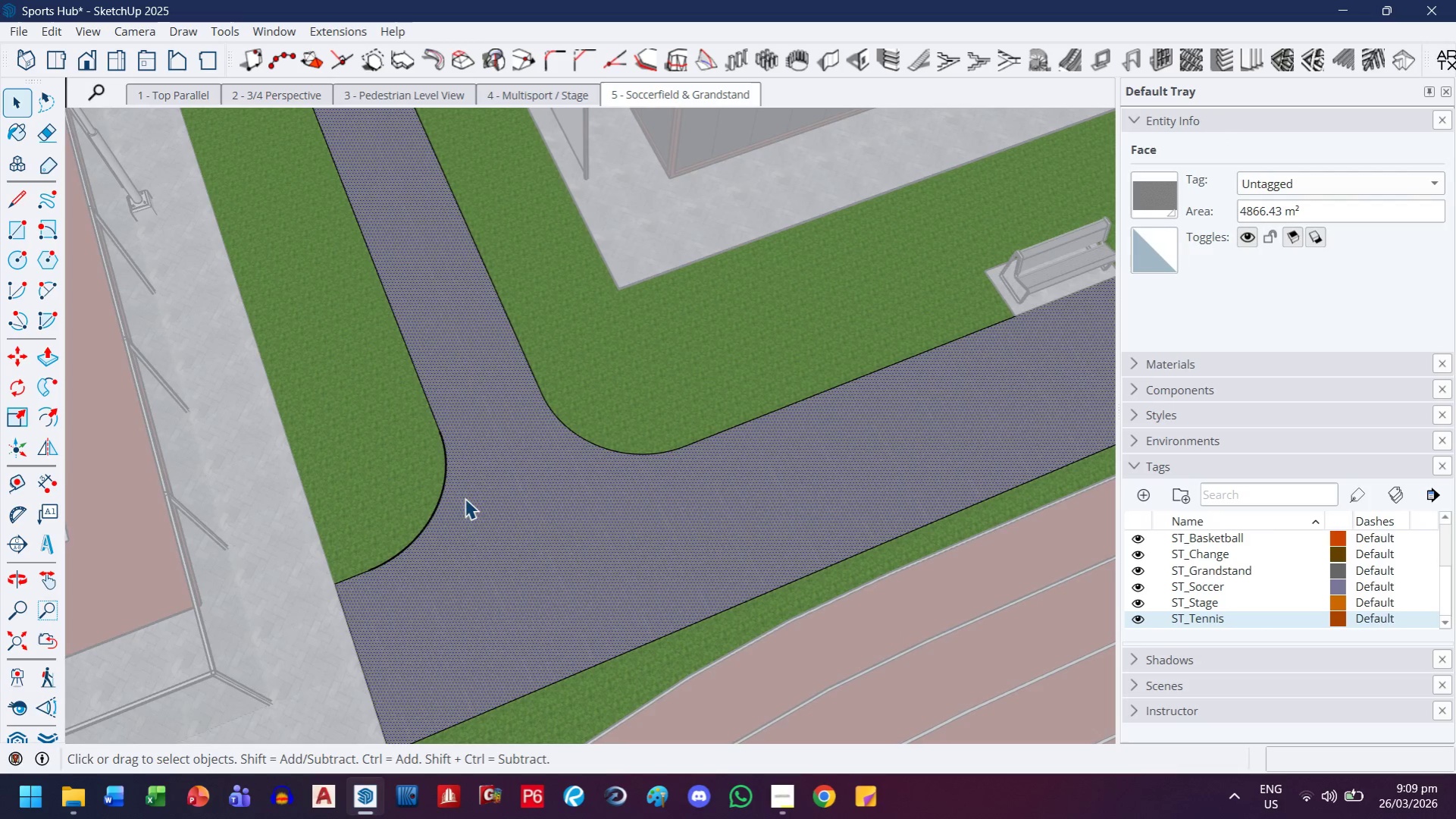 
left_click_drag(start_coordinate=[465, 475], to_coordinate=[431, 500])
 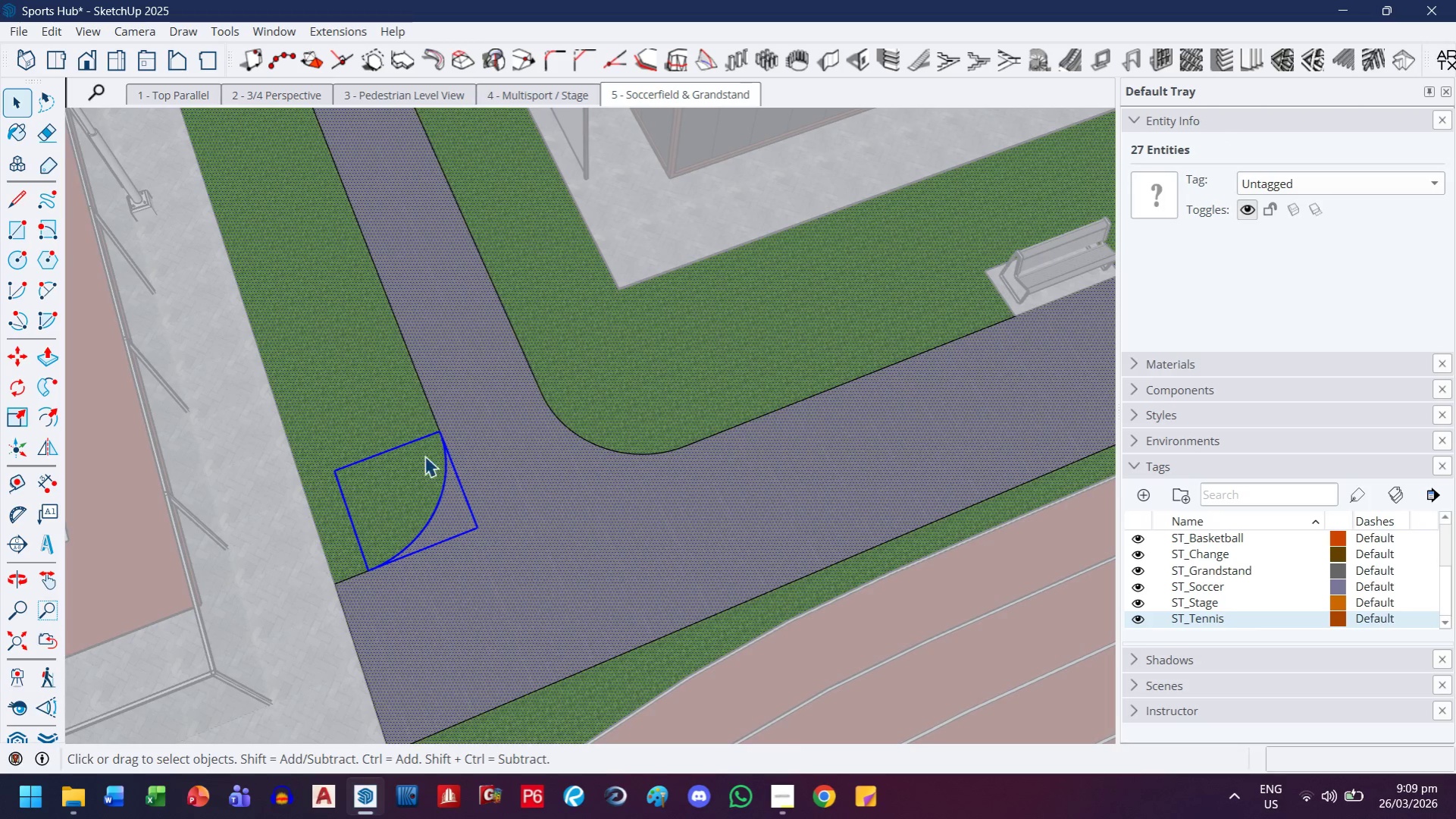 
key(Control+ControlLeft)
 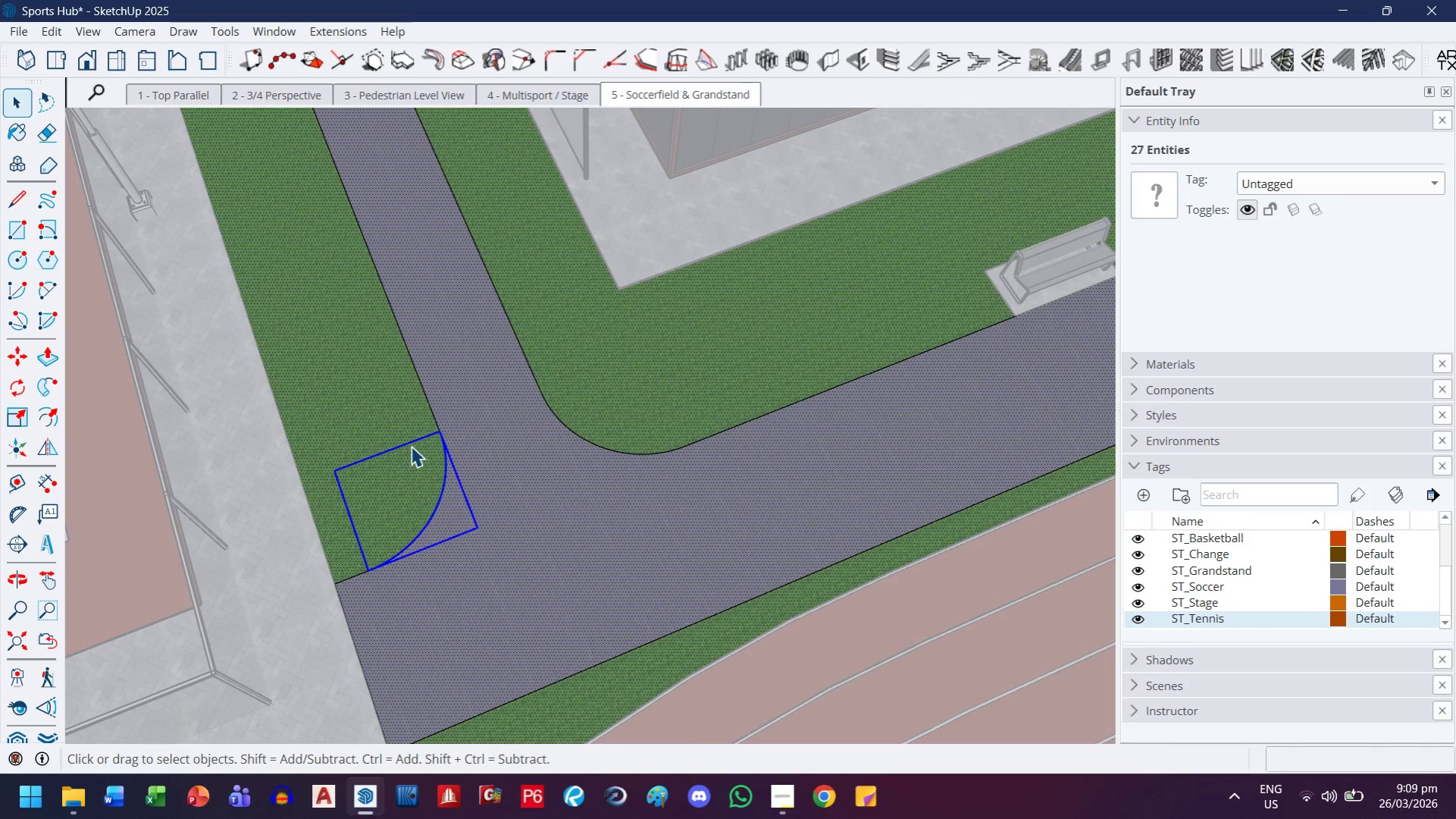 
hold_key(key=ShiftLeft, duration=0.94)
left_click([411, 442])
 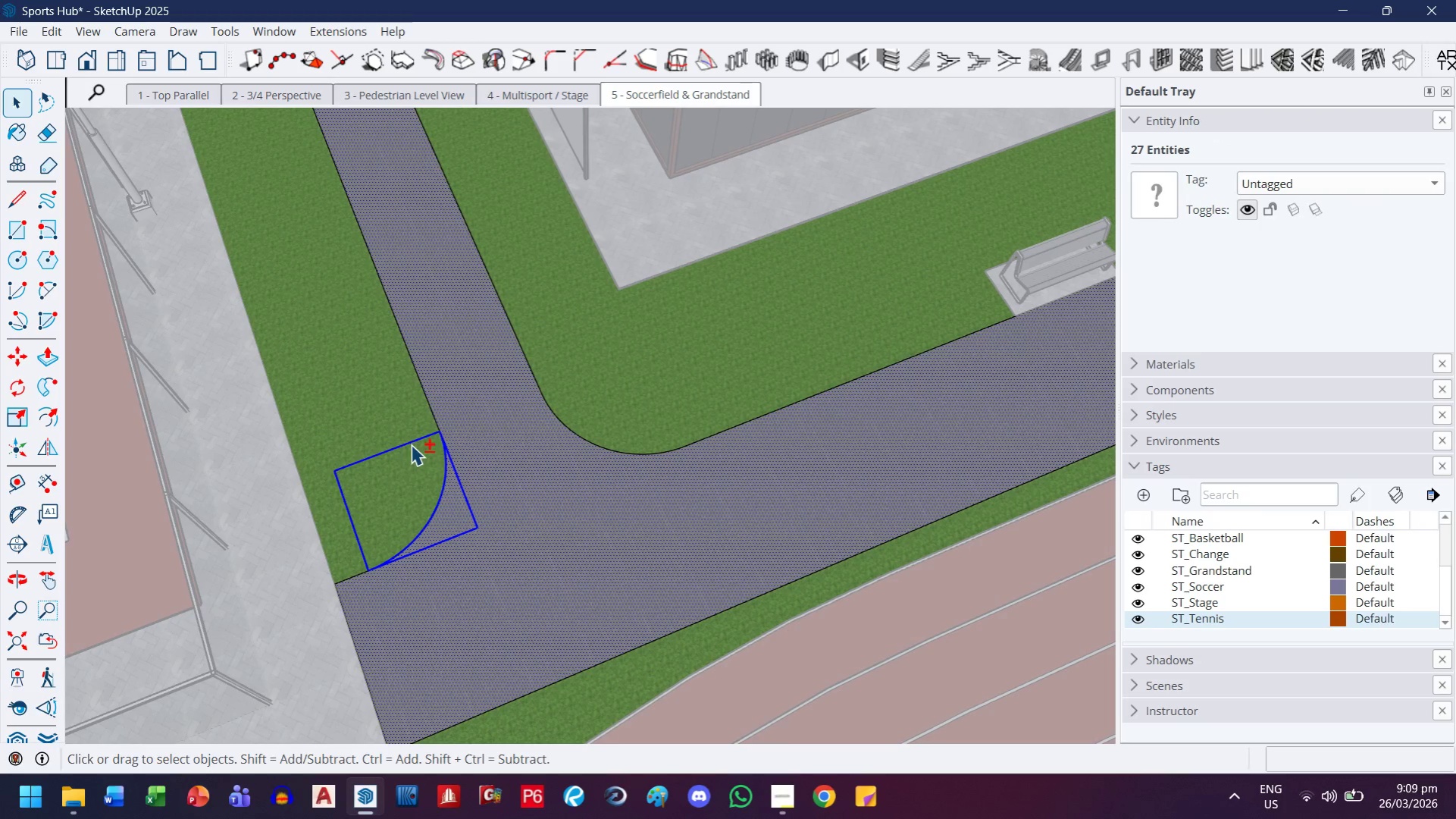 
key(Delete)
 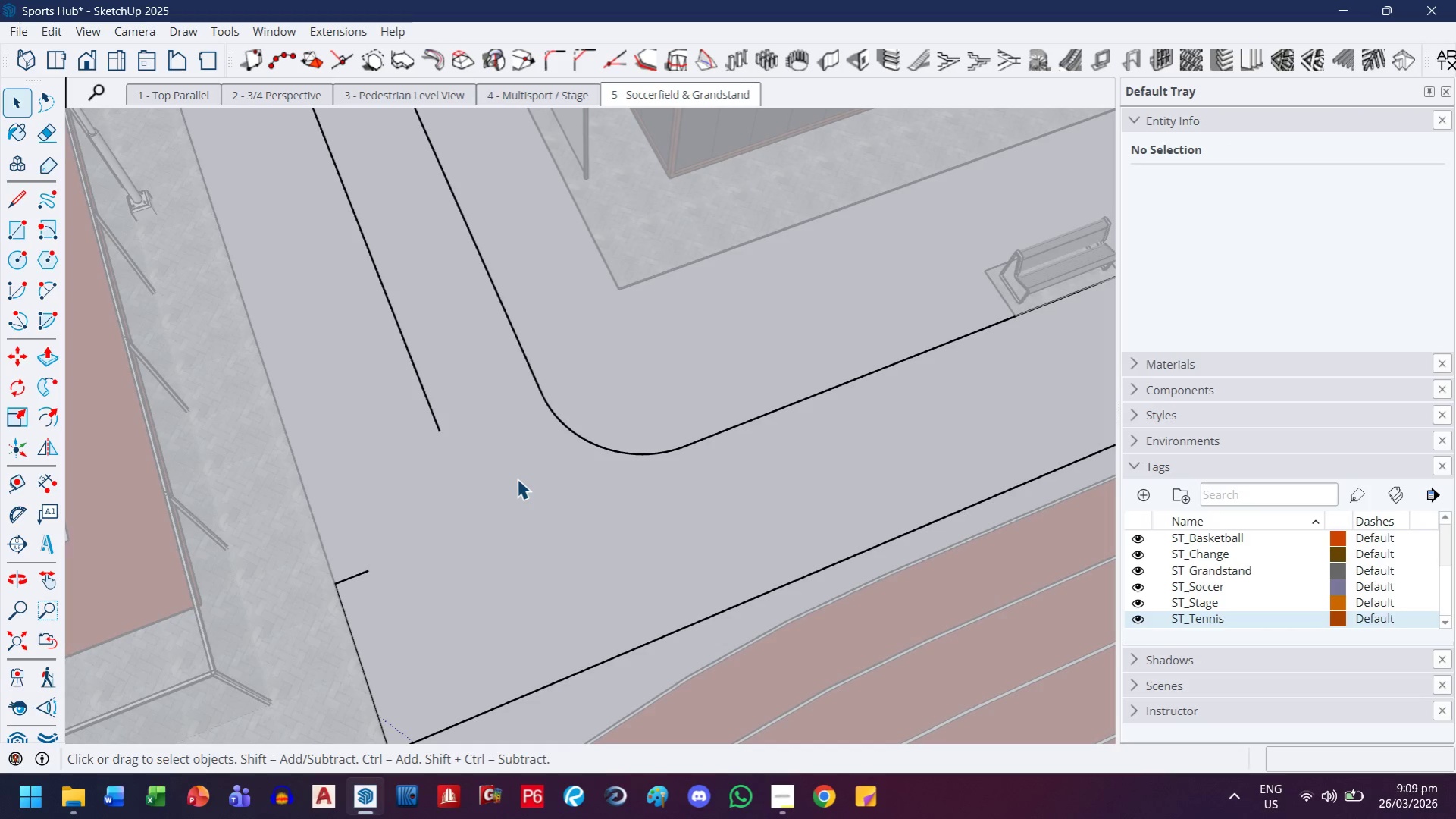 
key(Control+ControlLeft)
 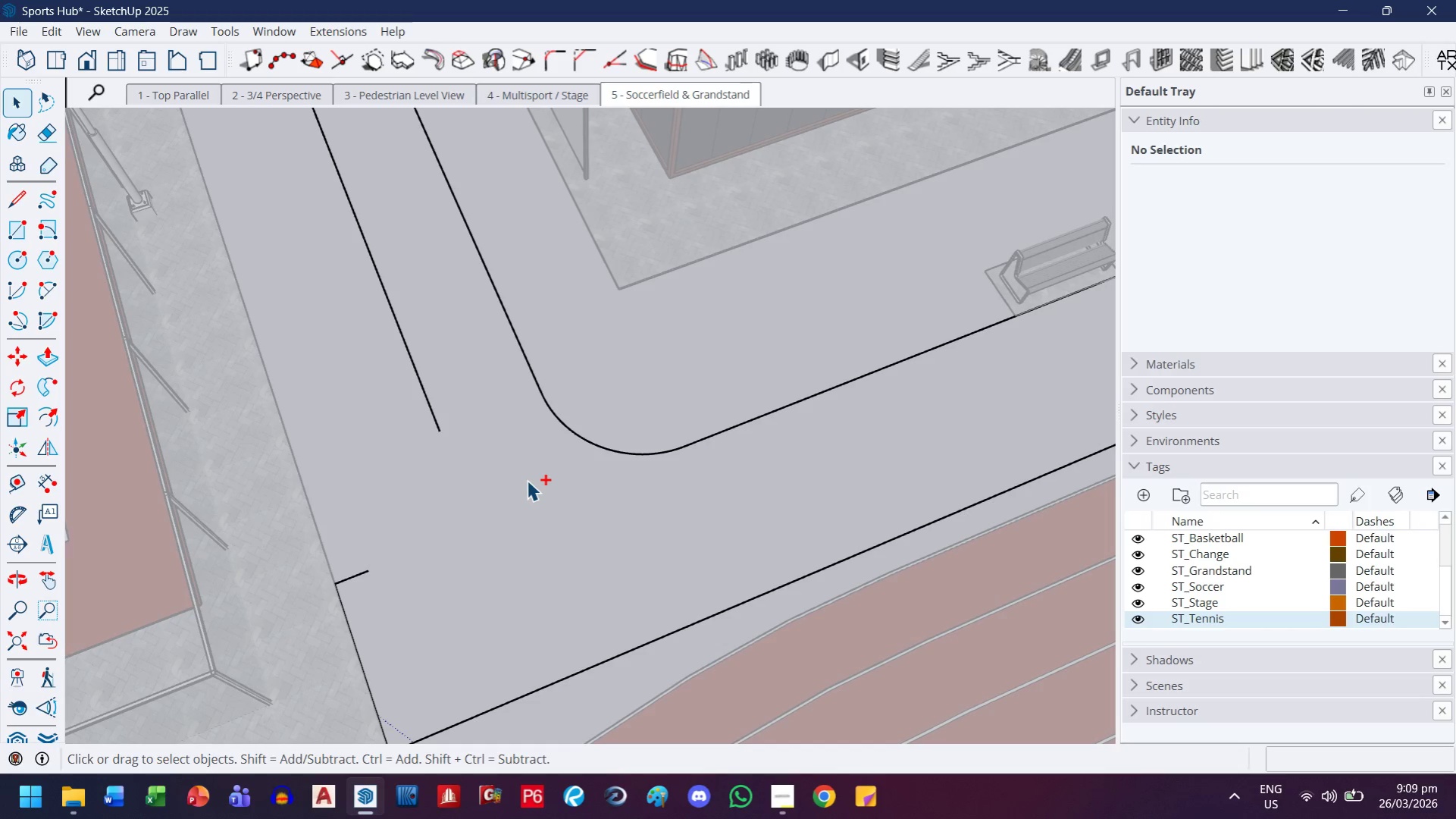 
key(Control+Z)
 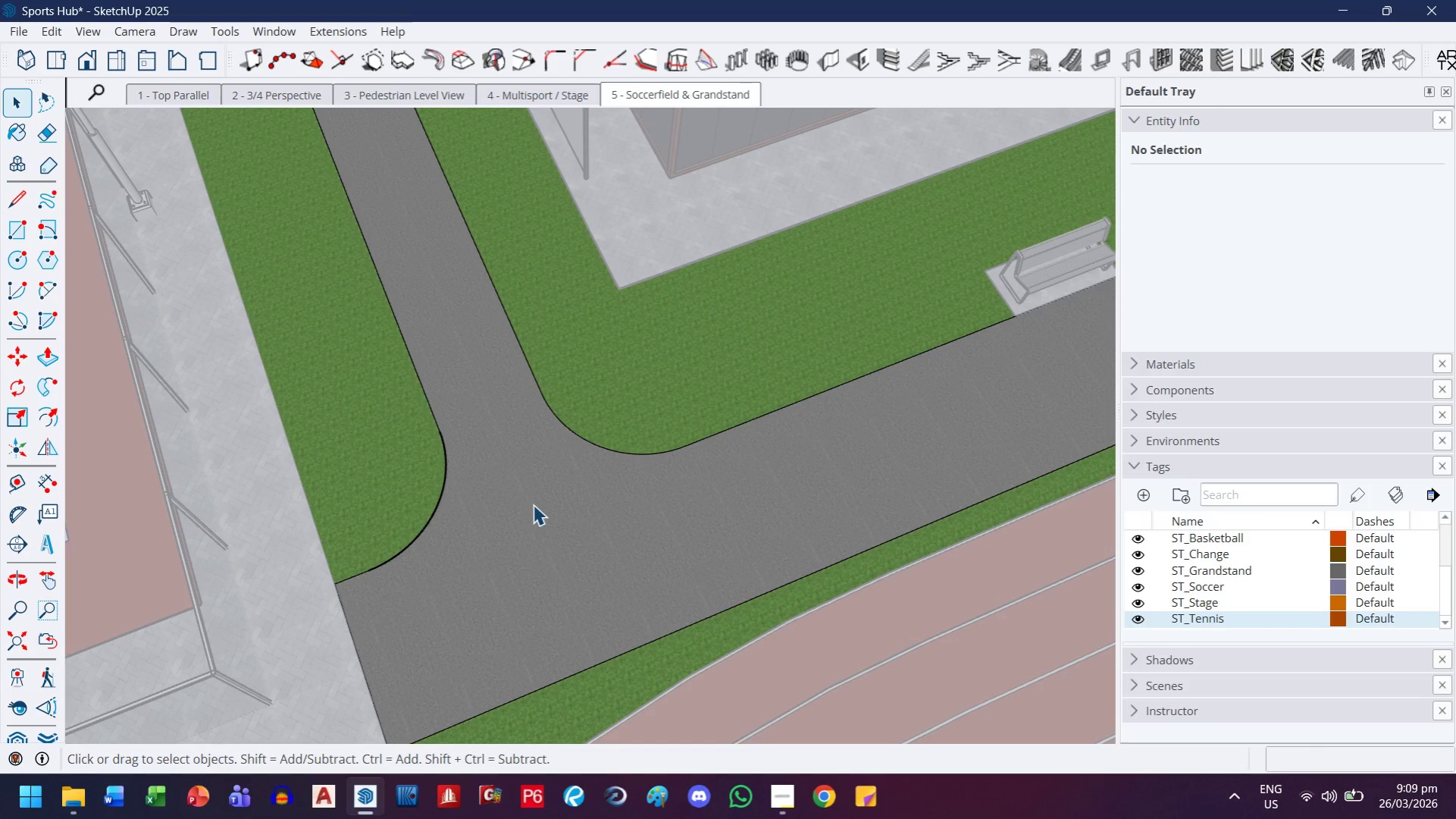 
left_click([533, 504])
 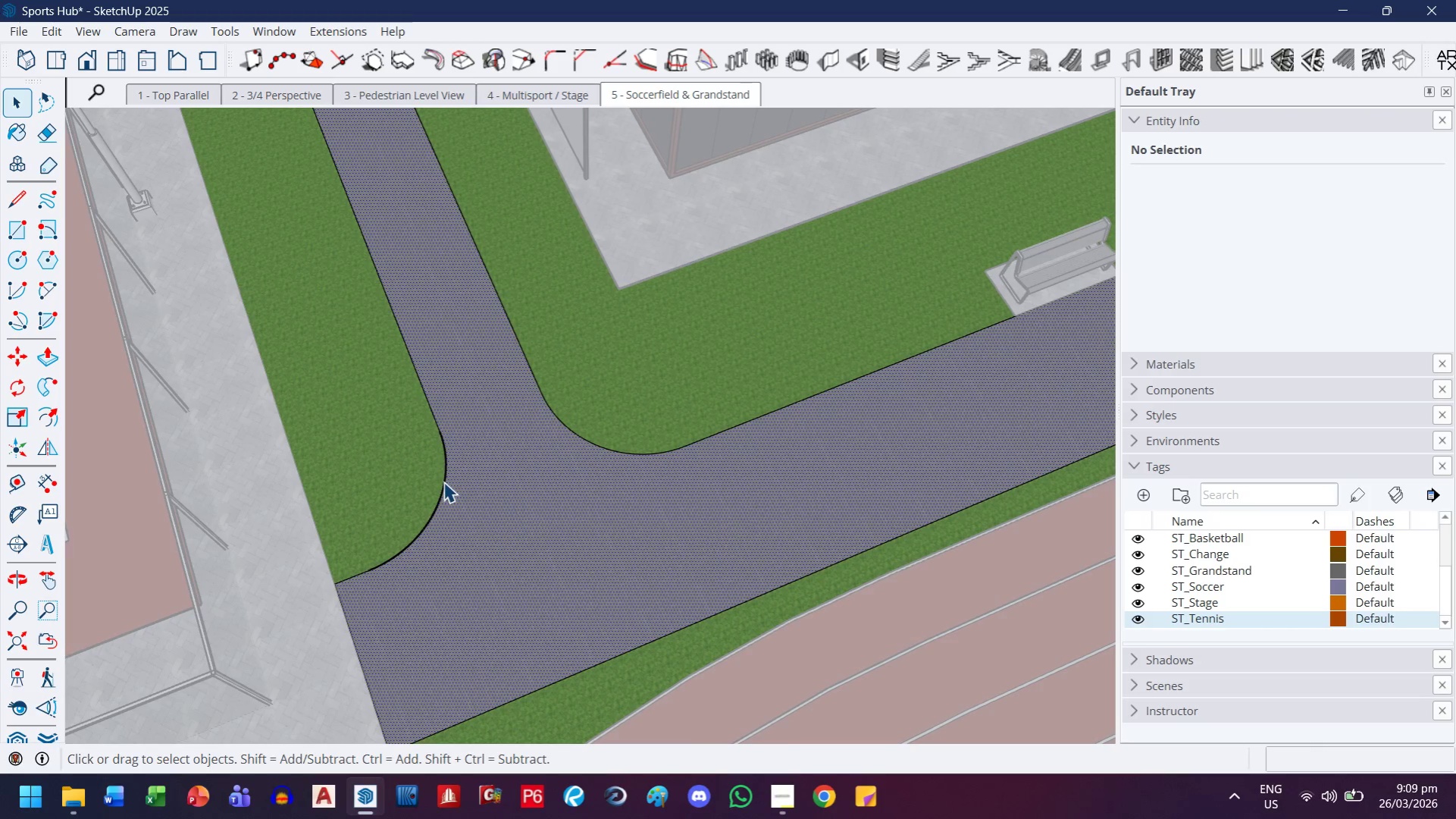 
left_click([443, 482])
 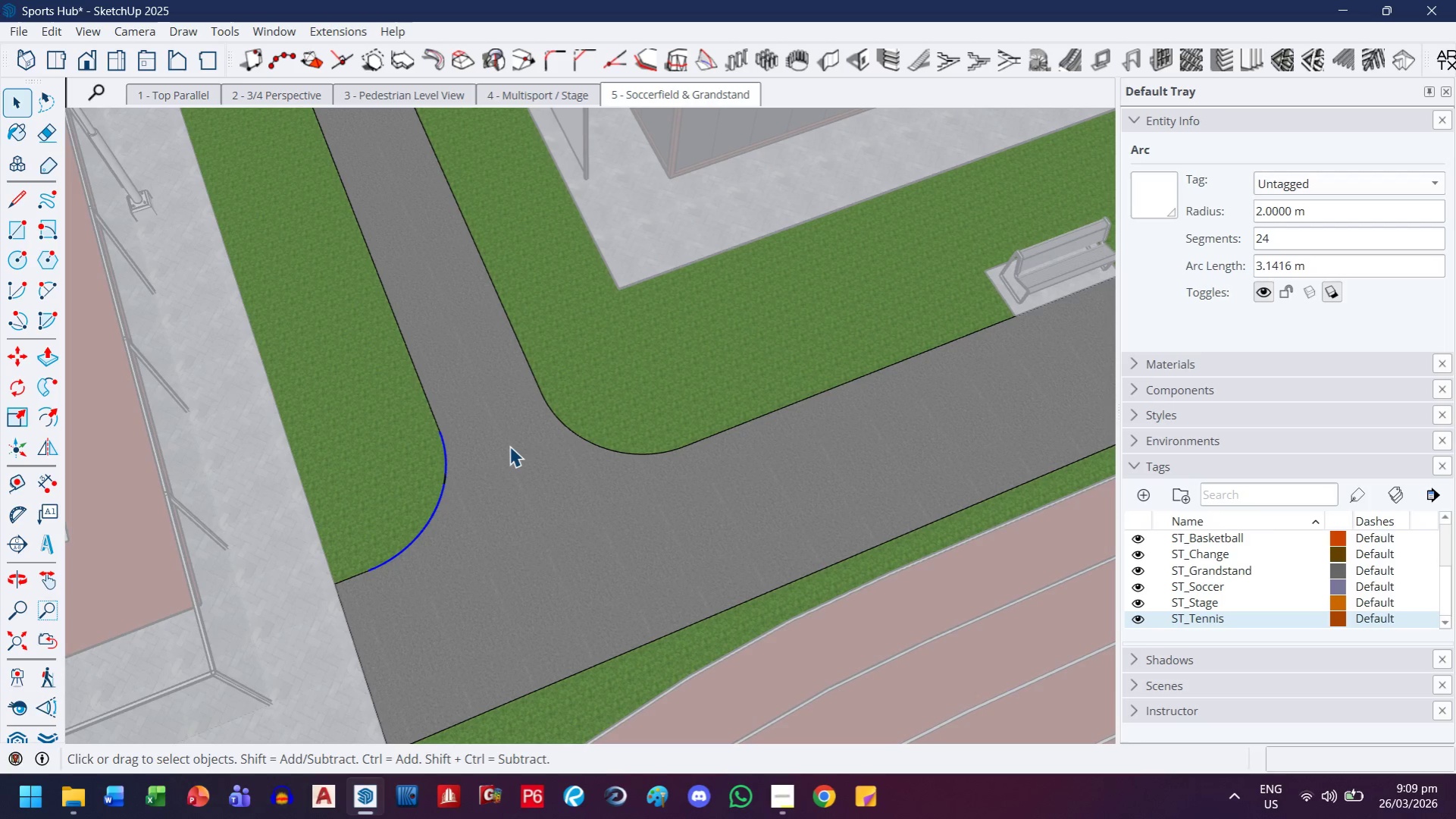 
key(M)
 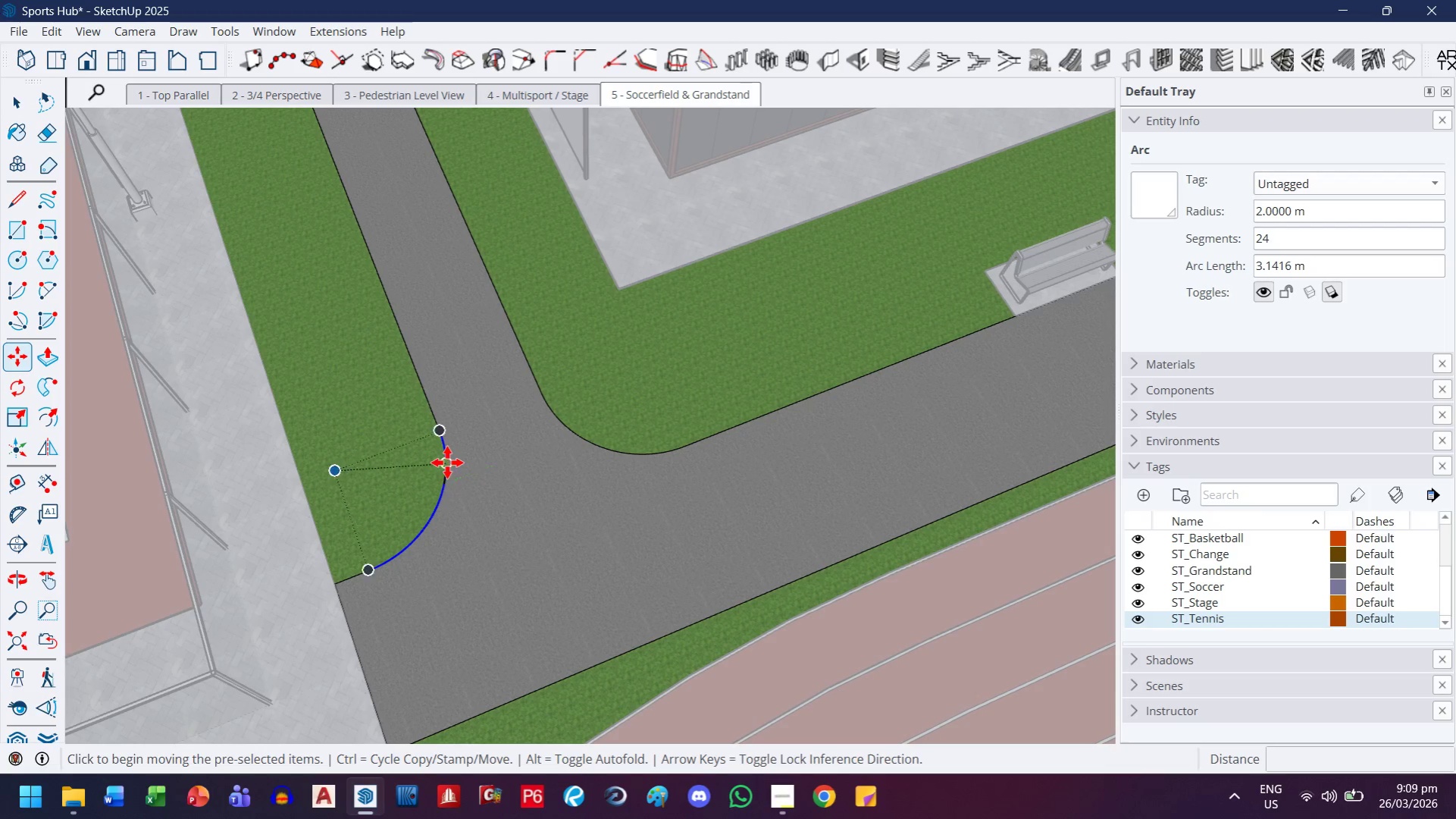 
left_click([447, 463])
 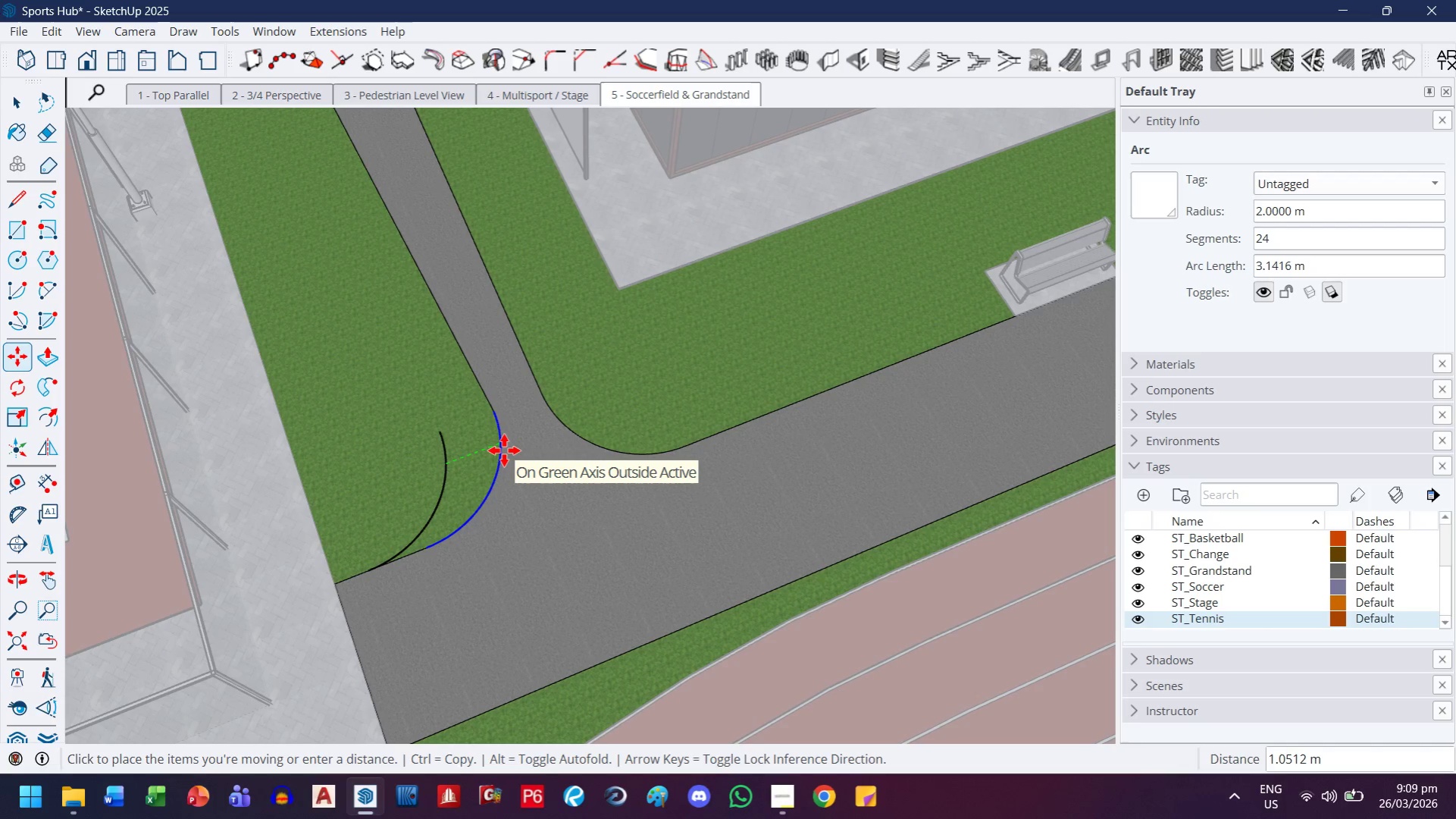 
key(1)
 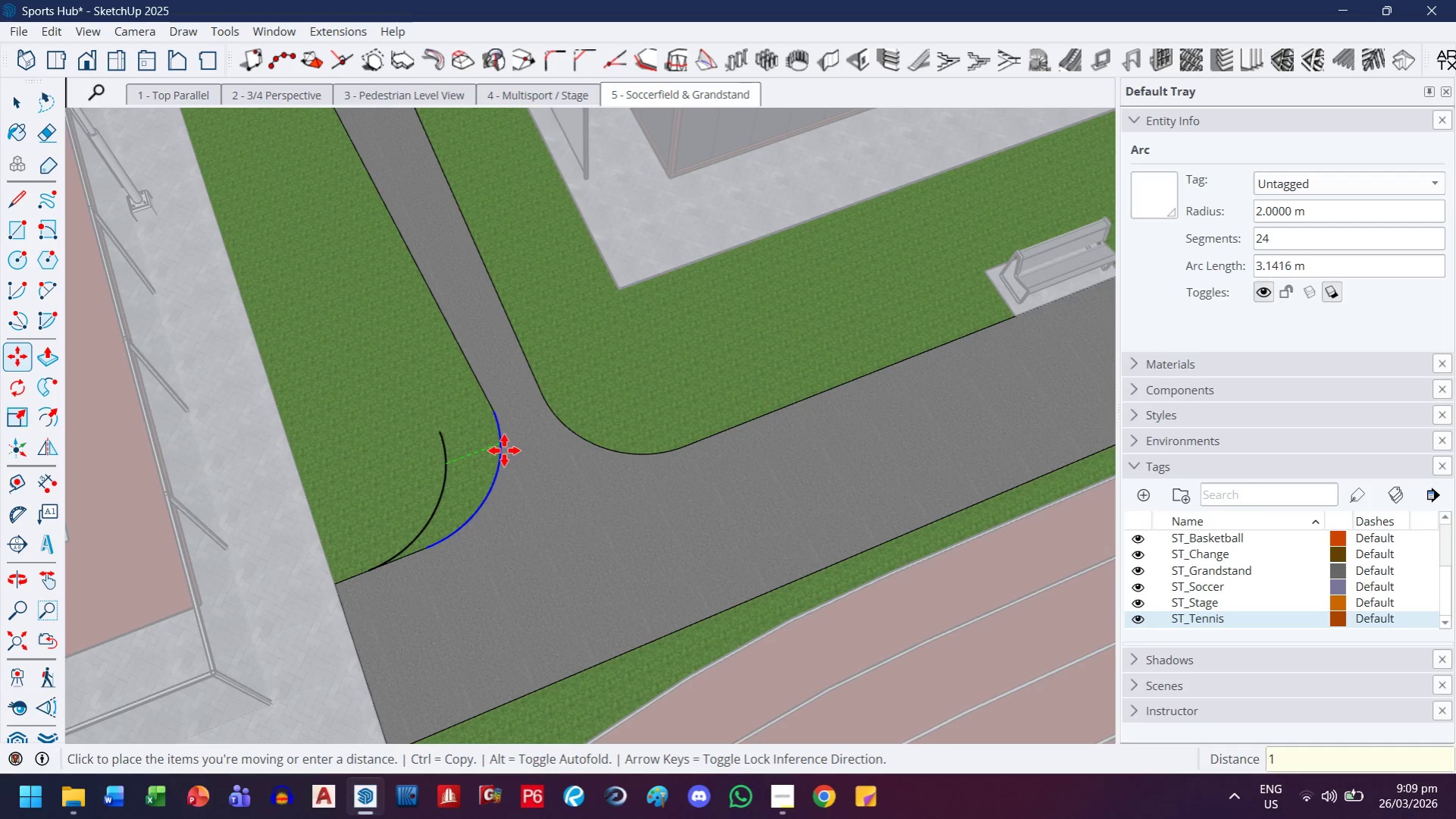 
key(Enter)
 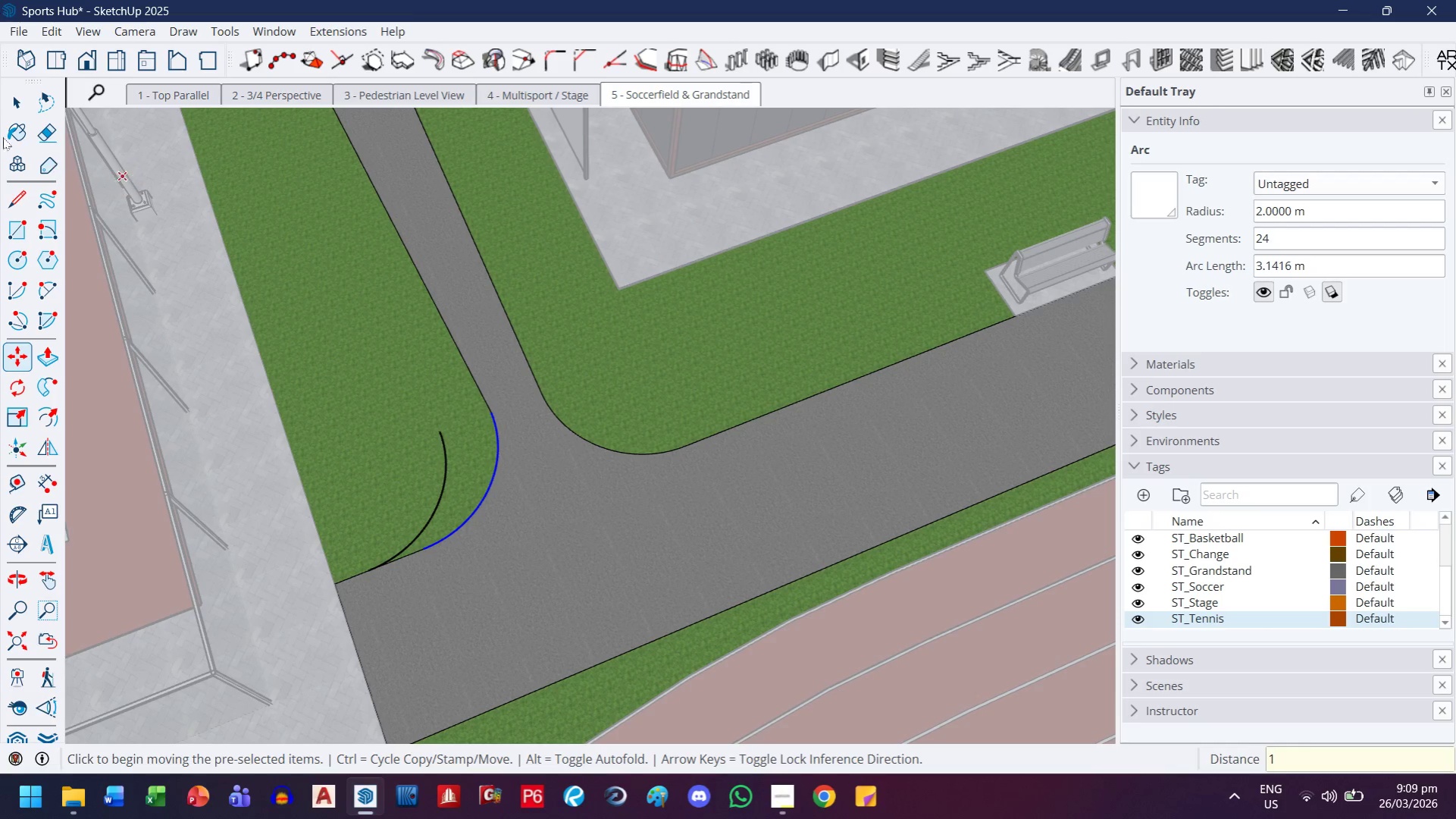 
left_click([16, 111])
 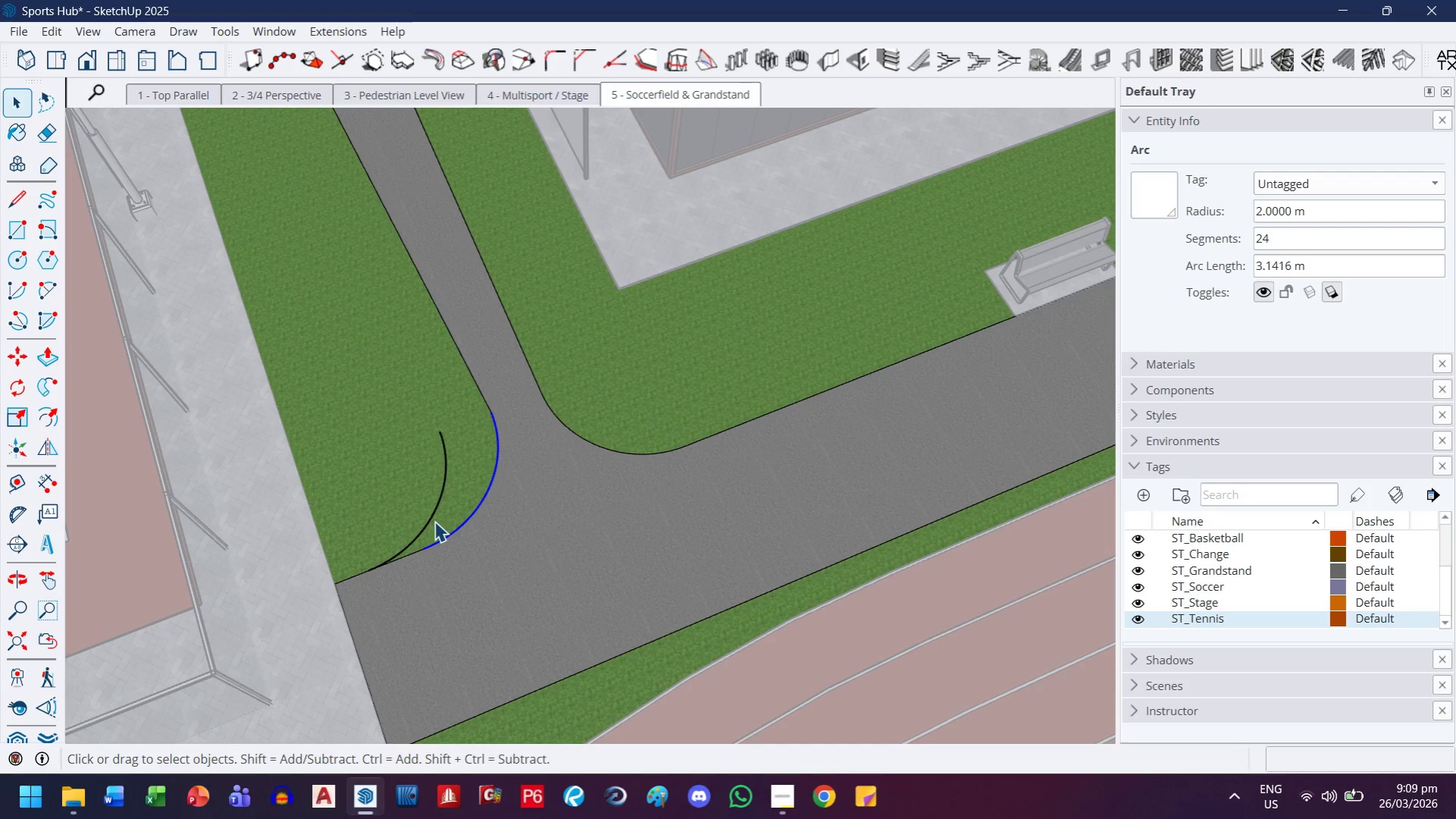 
left_click([434, 504])
 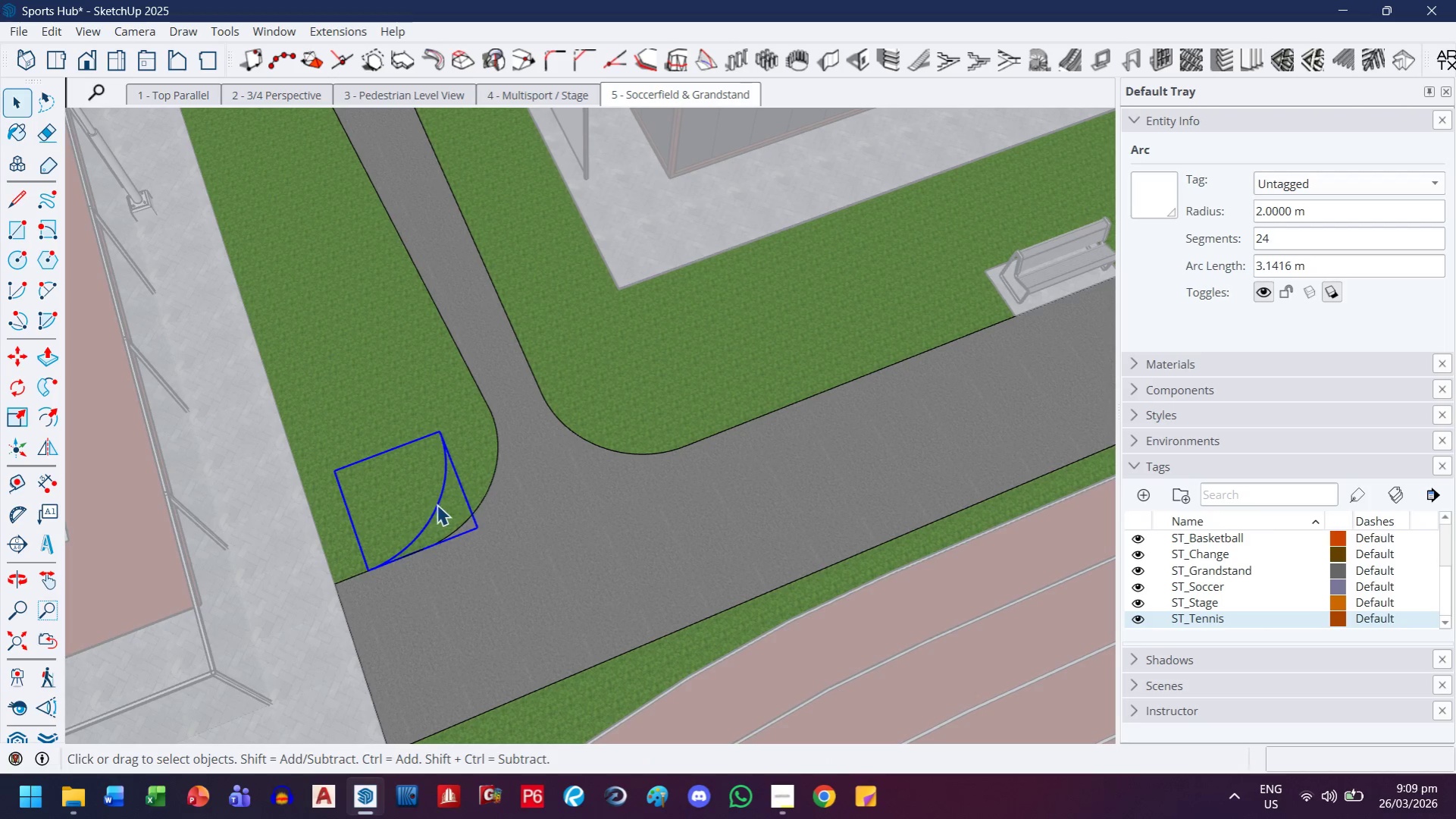 
key(Delete)
 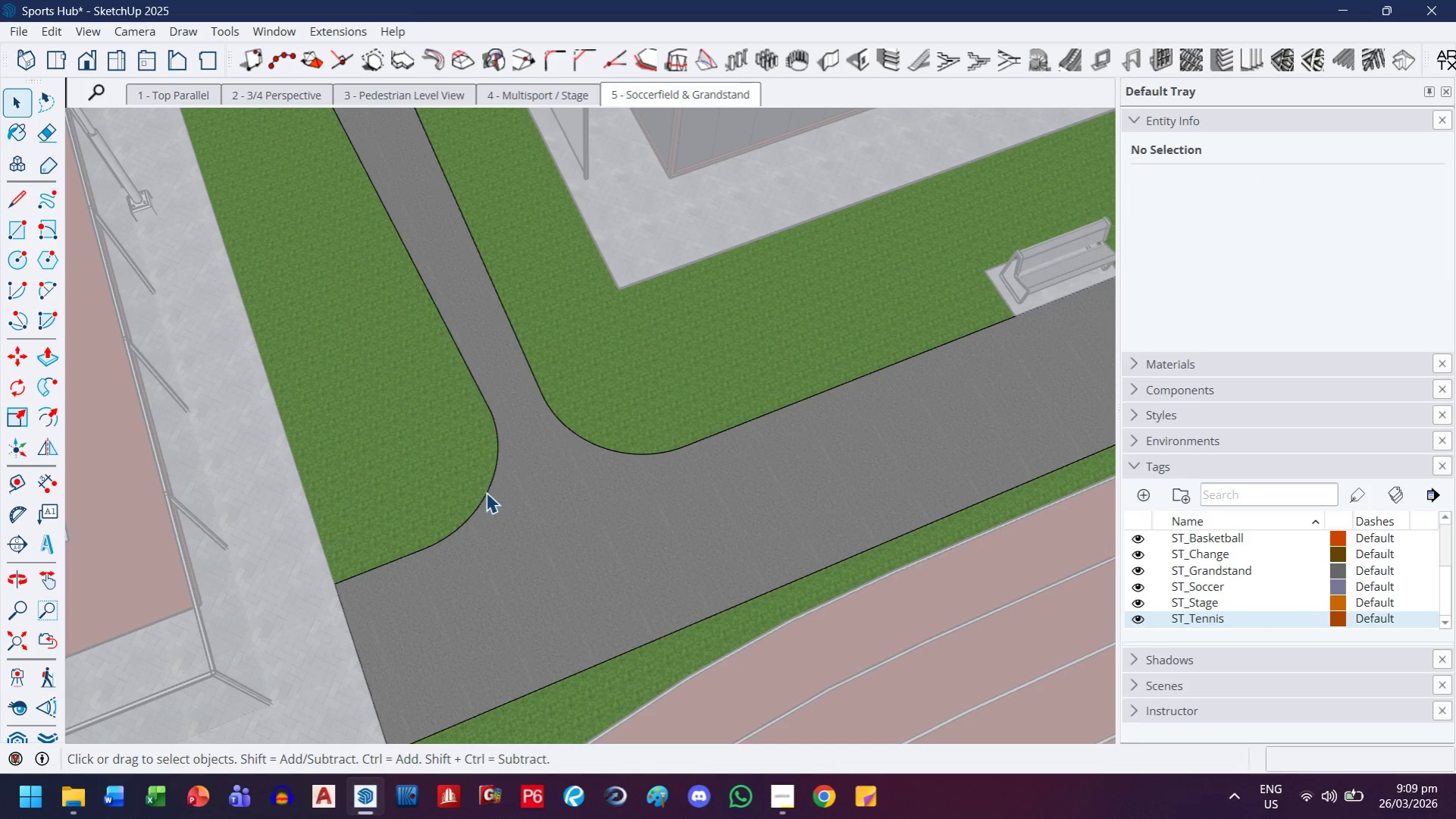 
left_click([486, 492])
 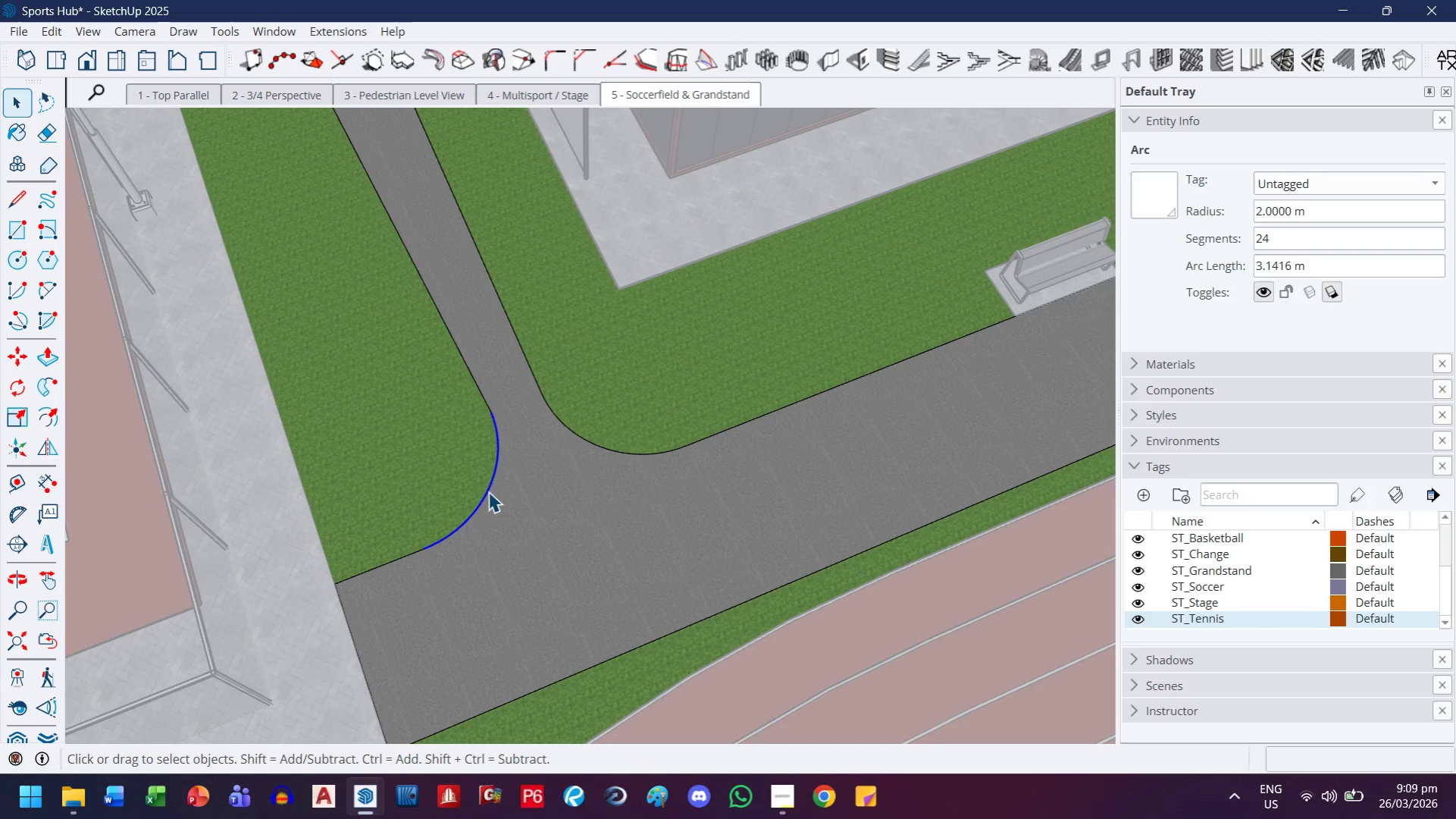 
key(M)
 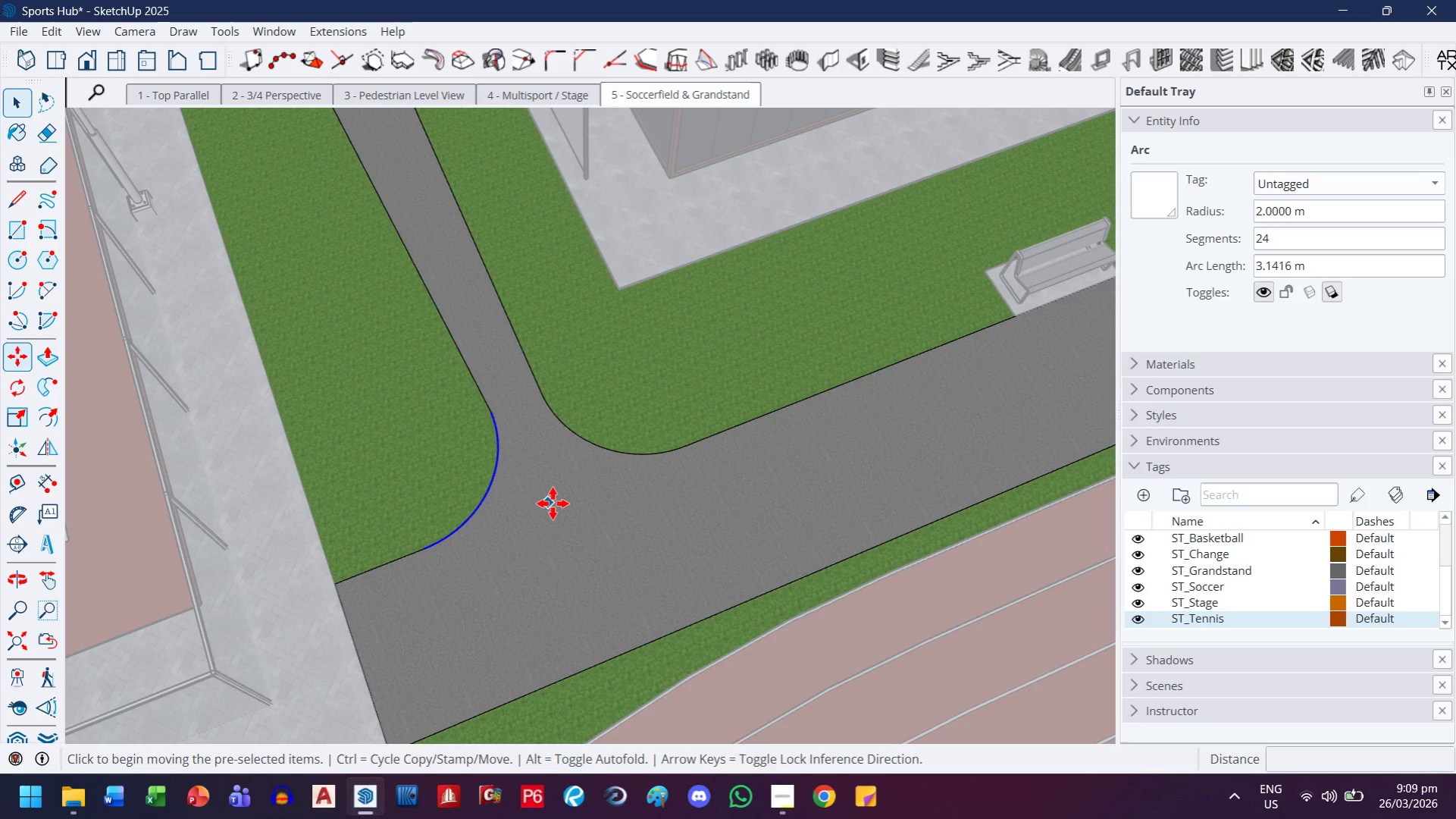 
left_click([553, 504])
 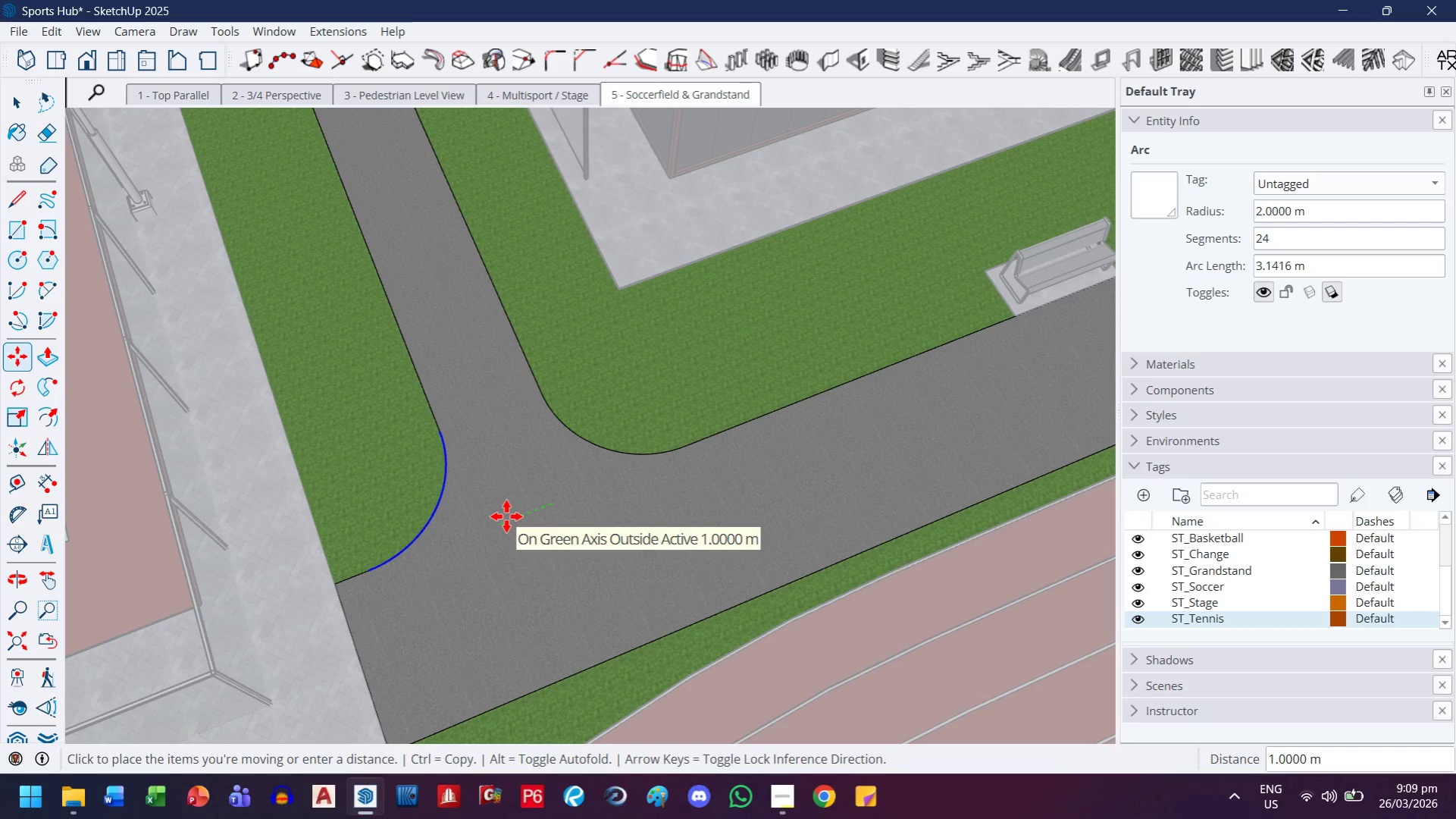 
key(1)
 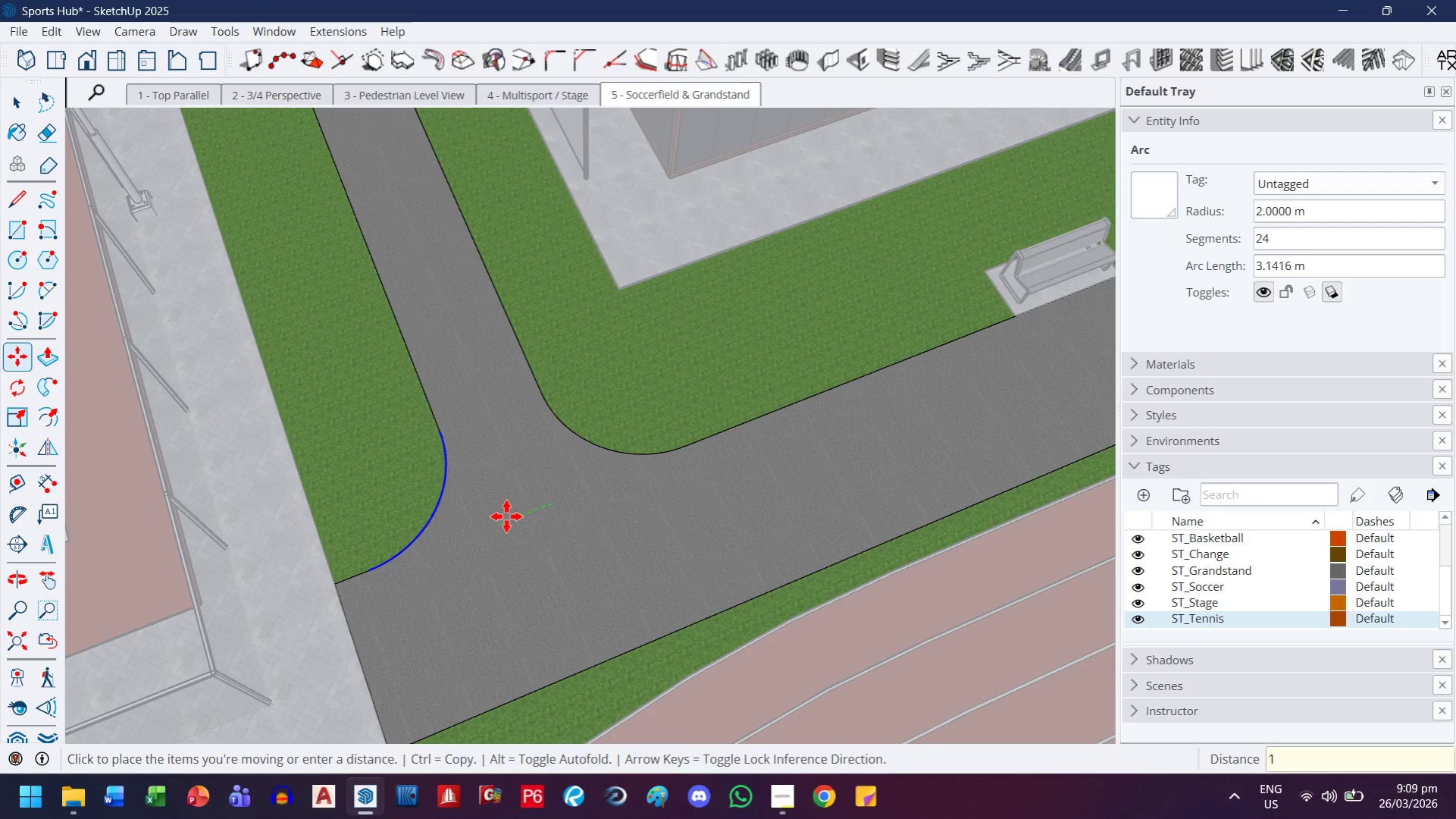 
key(Enter)
 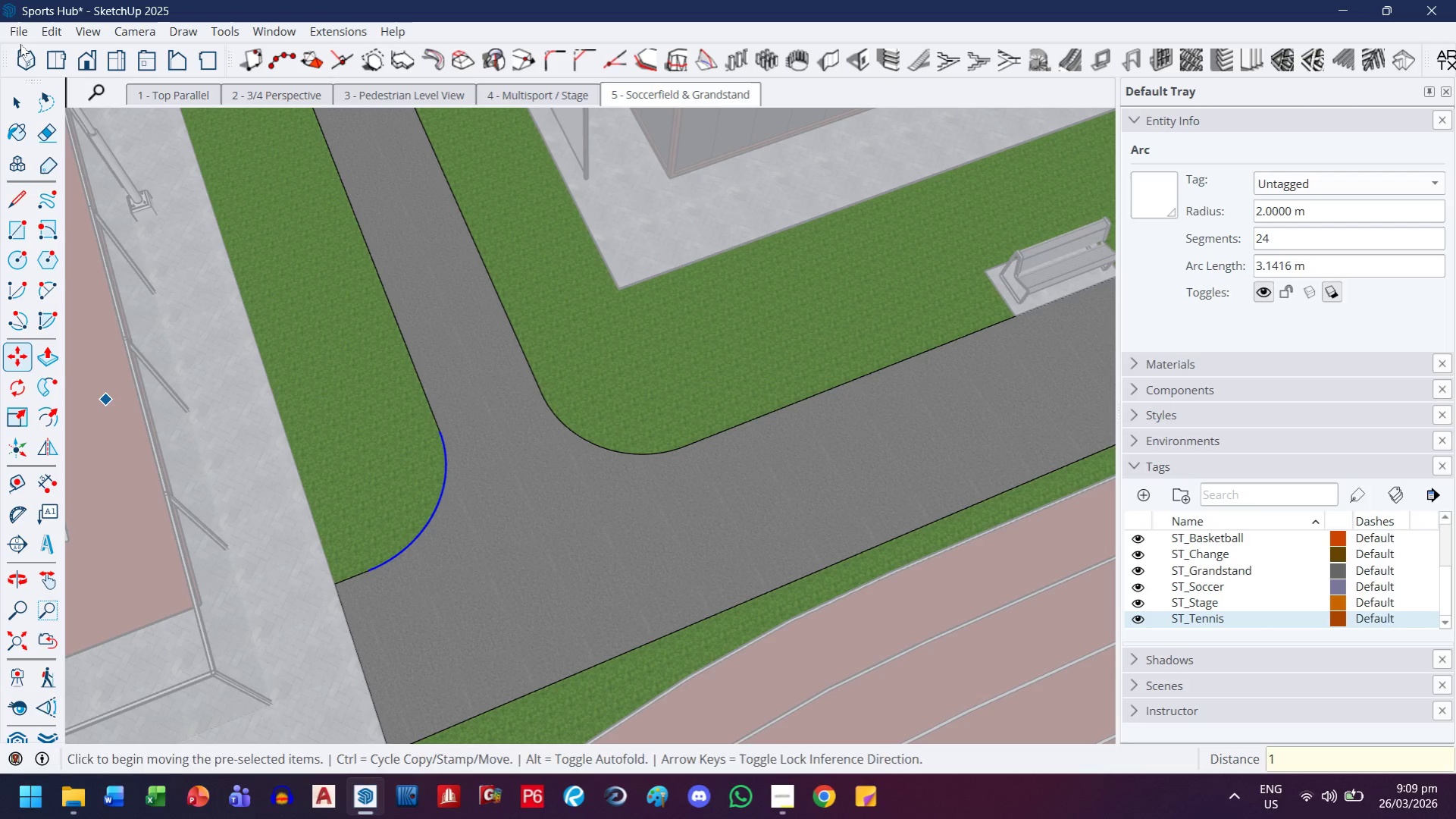 
left_click([25, 115])
 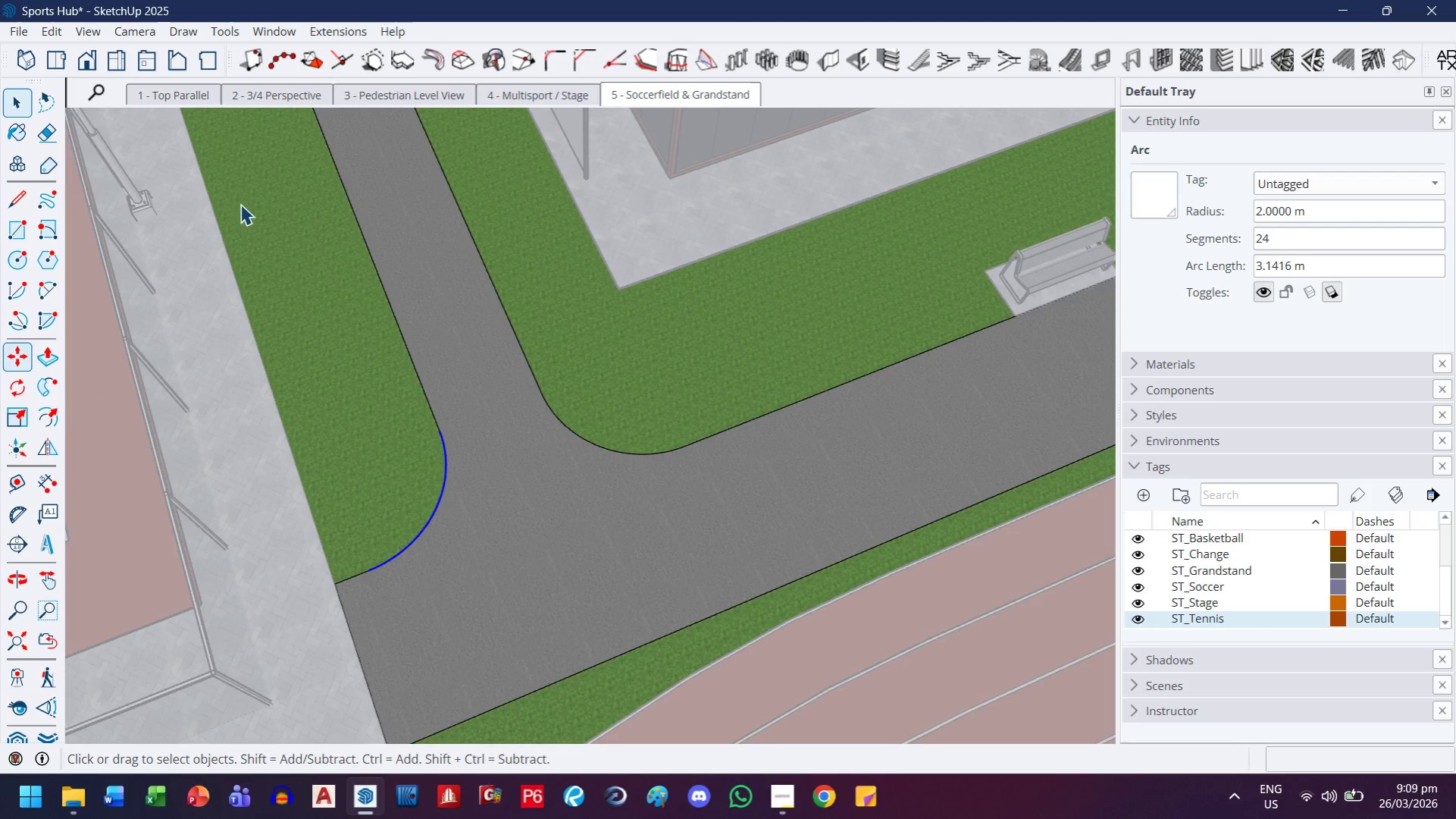 
left_click([445, 302])
 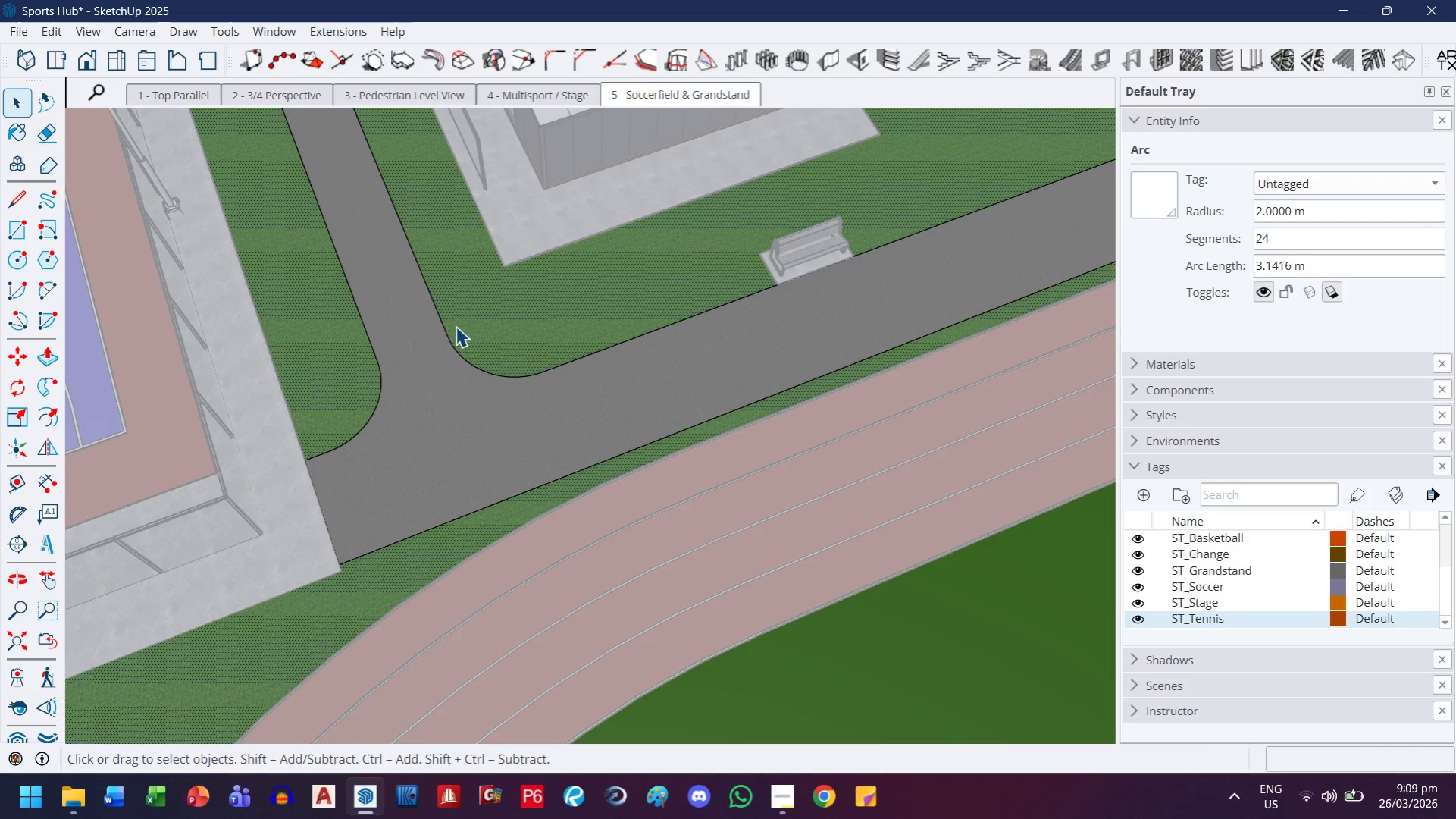 
scroll: coordinate [456, 328], scroll_direction: down, amount: 8.0
 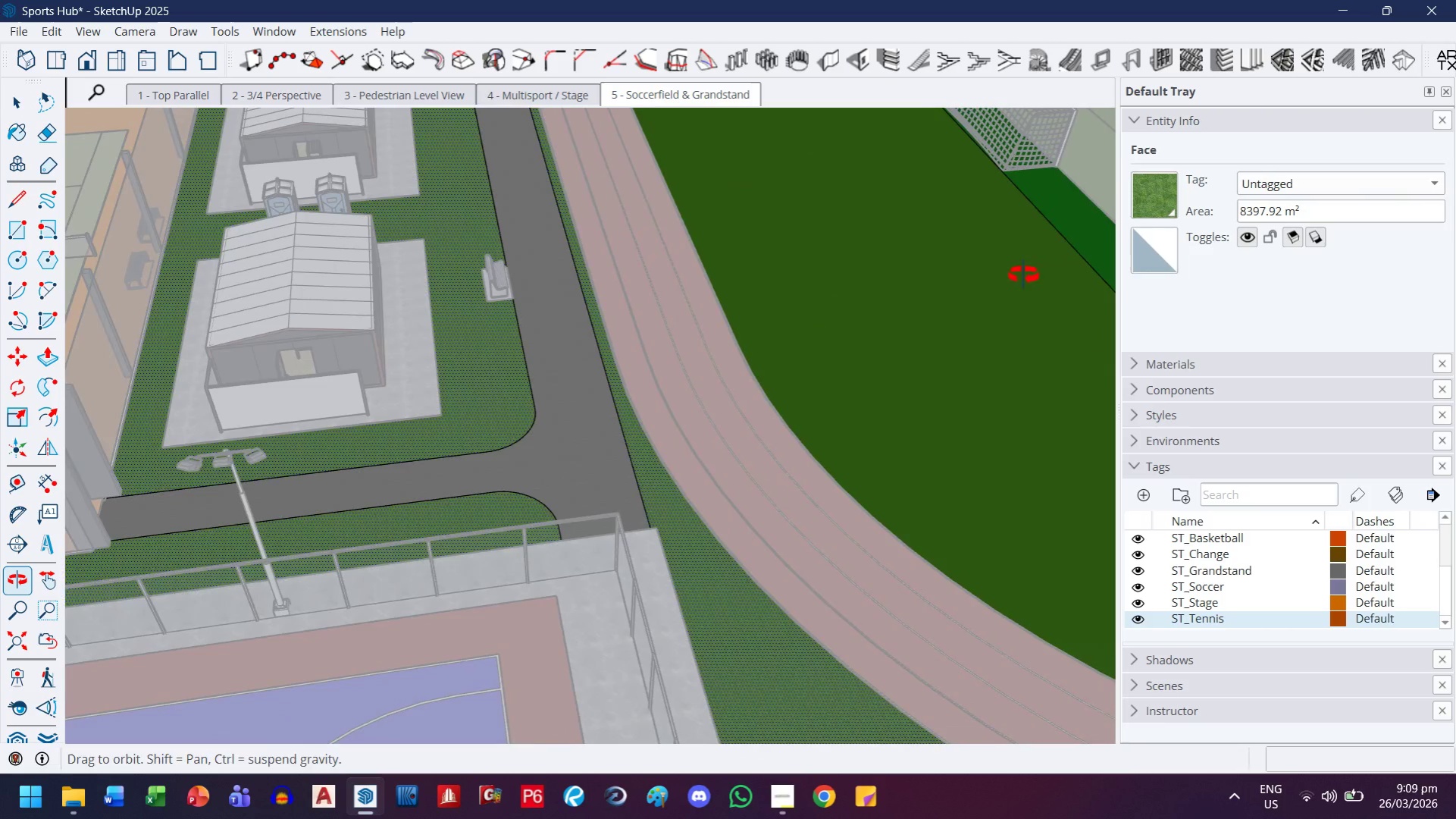 
key(H)
 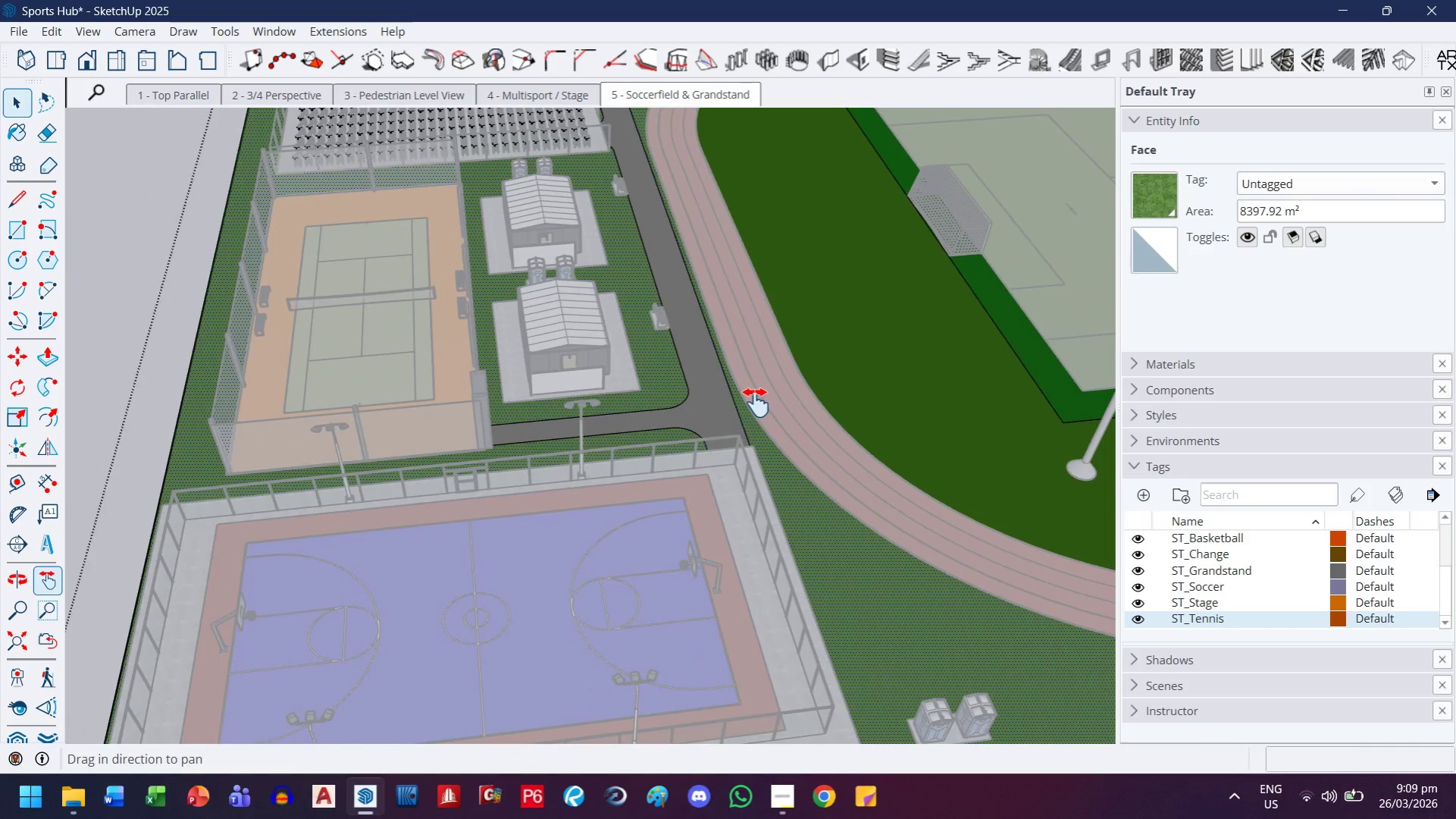 
left_click_drag(start_coordinate=[756, 403], to_coordinate=[749, 322])
 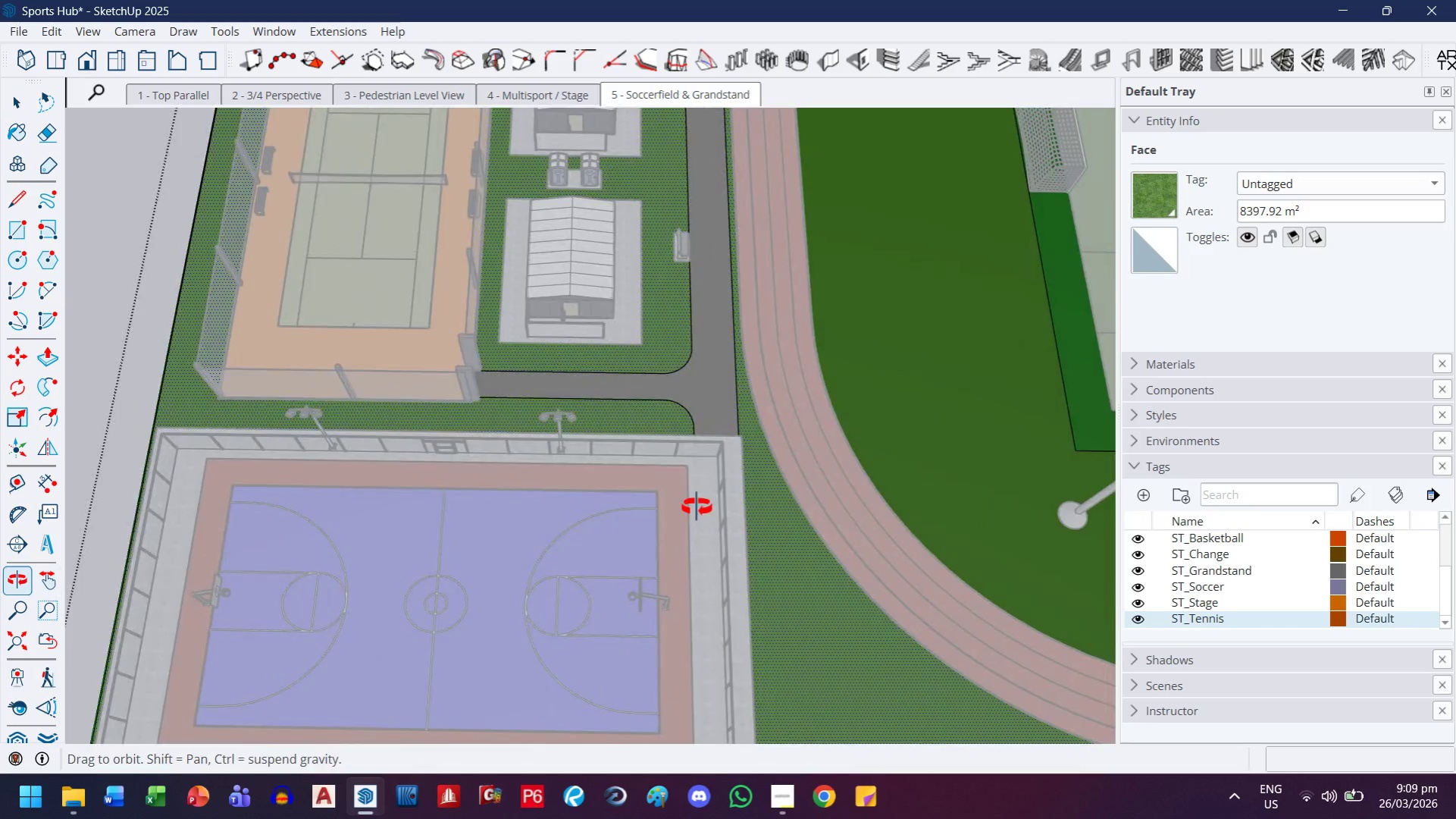 
scroll: coordinate [844, 364], scroll_direction: down, amount: 7.0
 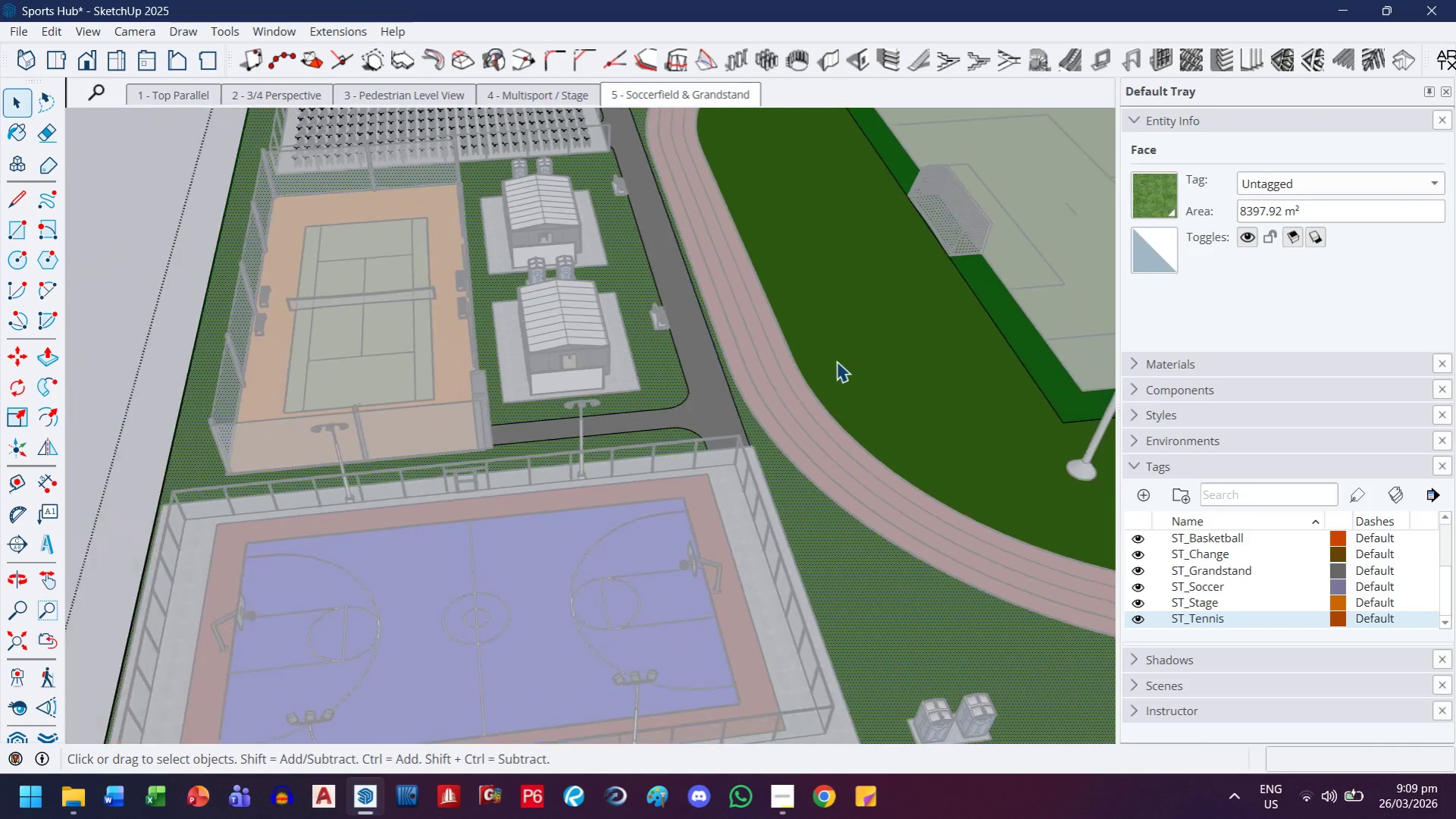 
left_click_drag(start_coordinate=[672, 492], to_coordinate=[669, 431])
 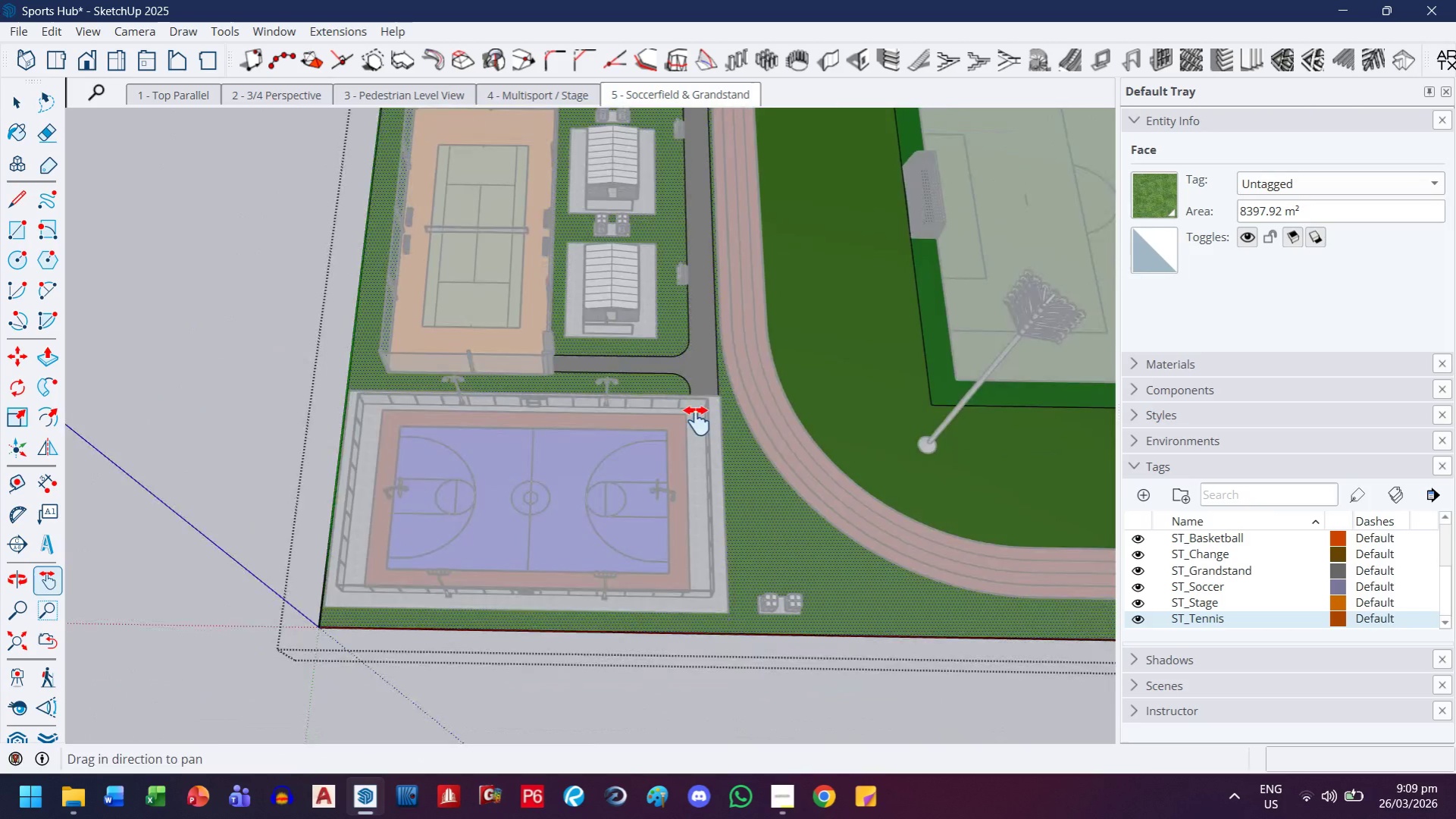 
scroll: coordinate [684, 465], scroll_direction: down, amount: 5.0
 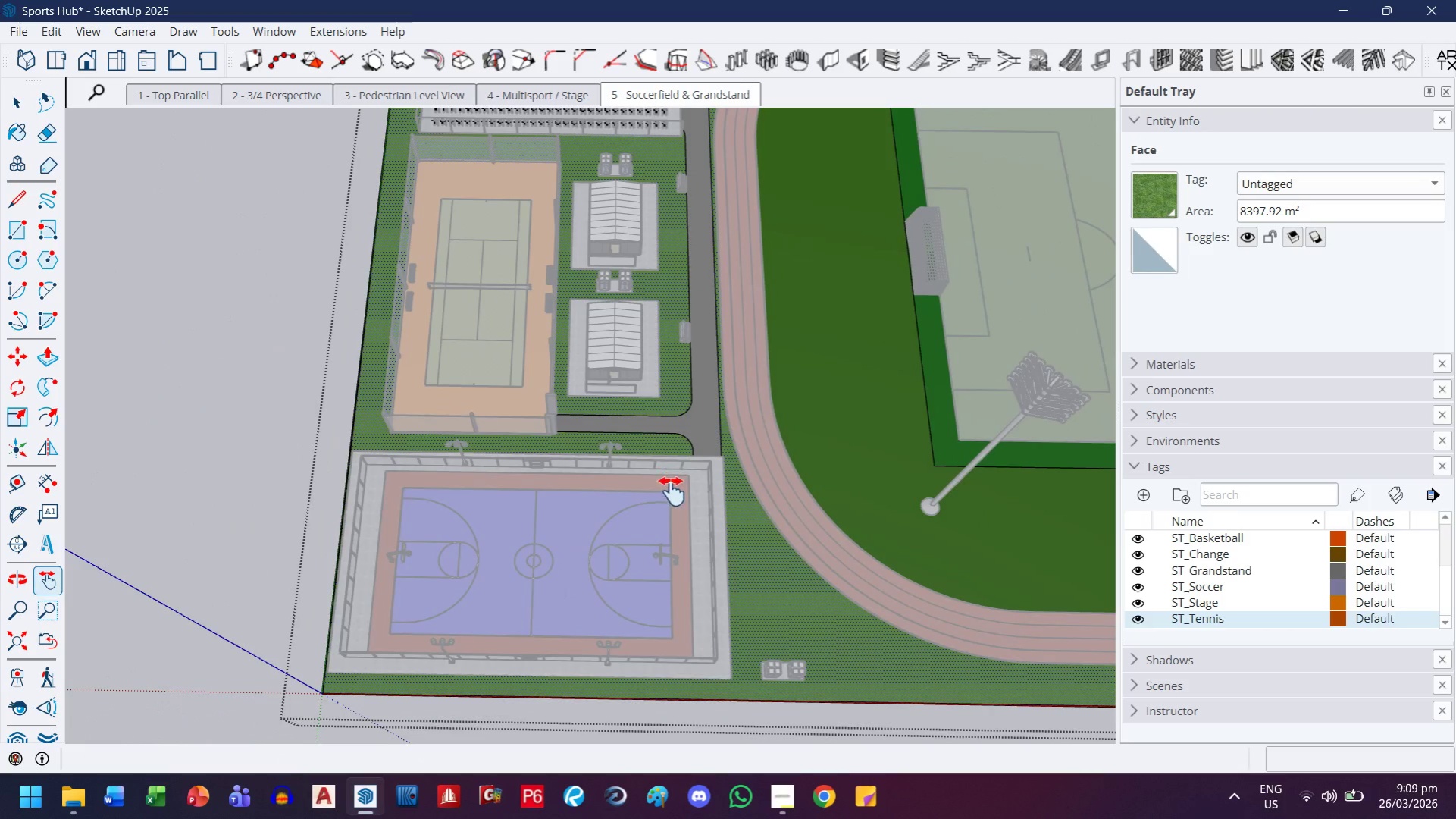 
scroll: coordinate [715, 428], scroll_direction: up, amount: 11.0
 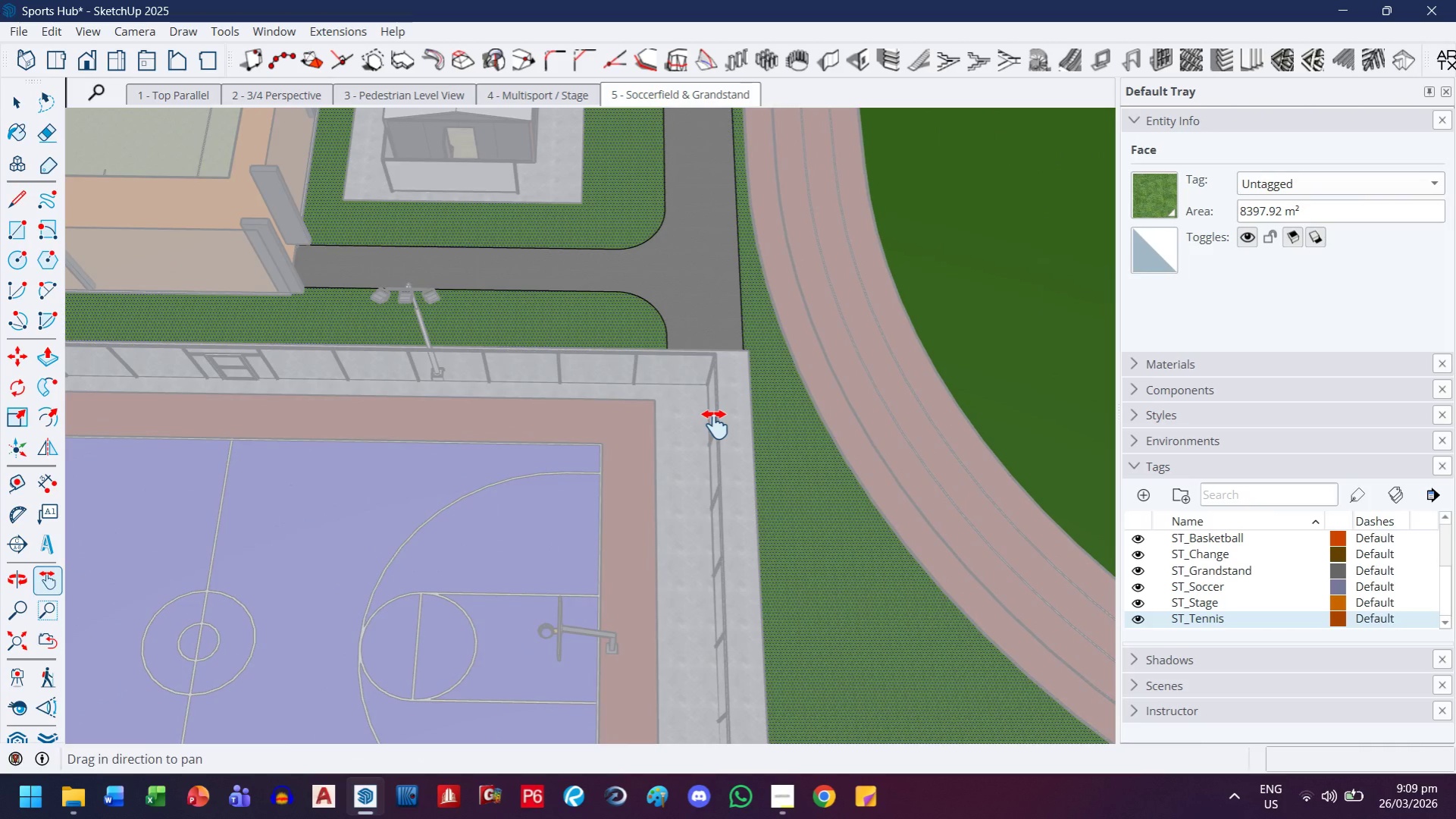 
left_click_drag(start_coordinate=[587, 446], to_coordinate=[854, 467])
 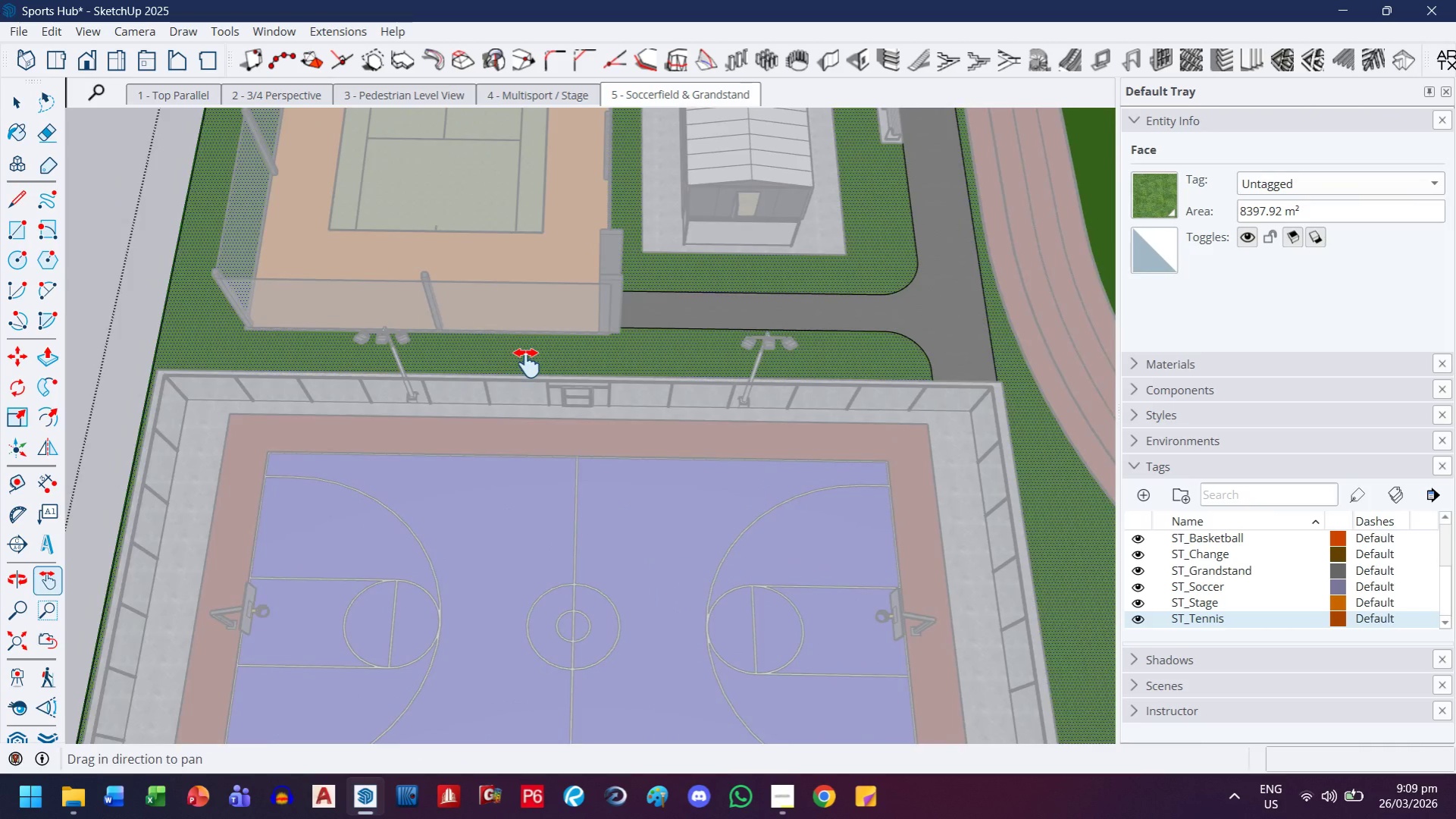 
scroll: coordinate [715, 425], scroll_direction: down, amount: 2.0
 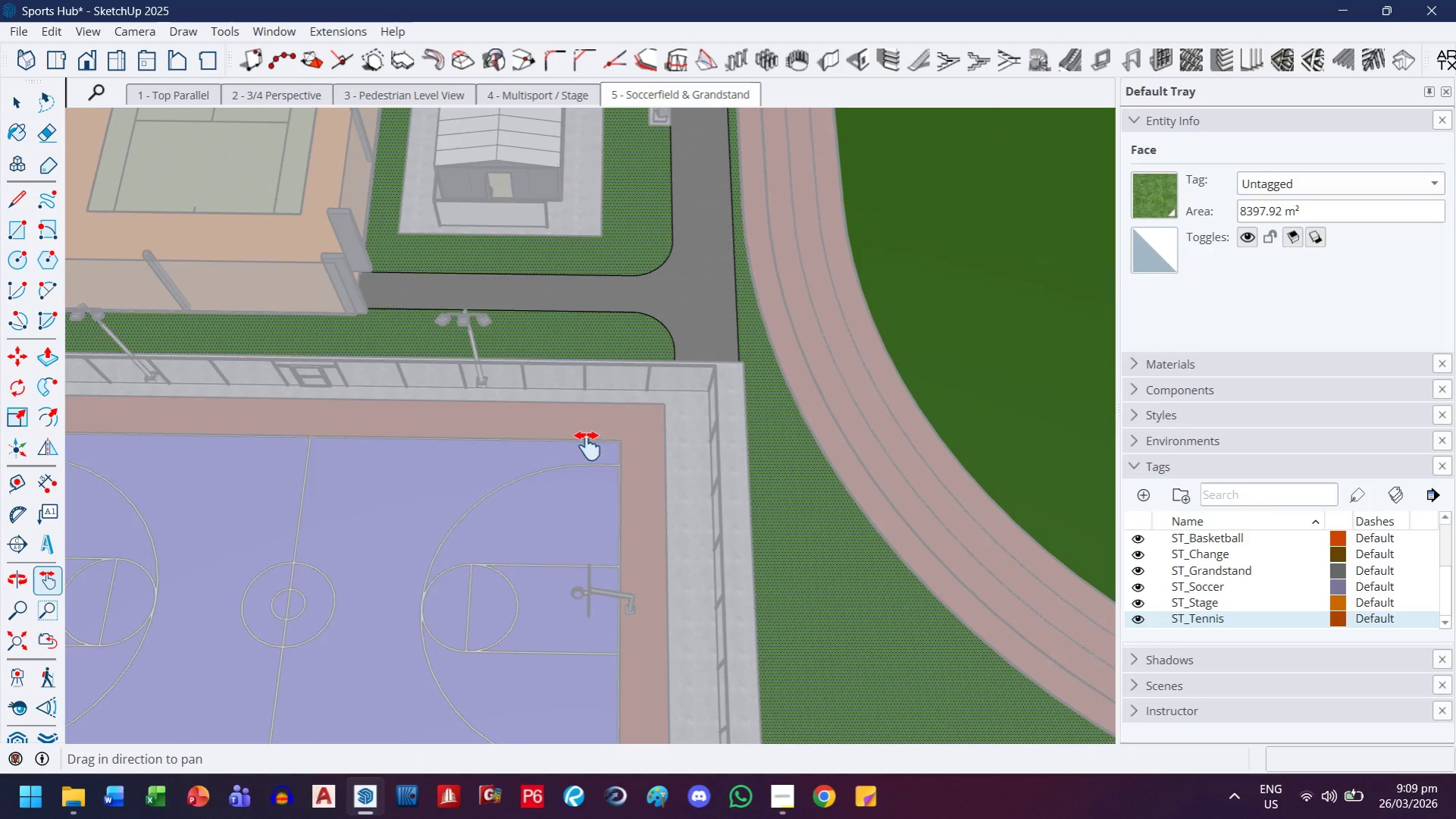 
scroll: coordinate [527, 363], scroll_direction: up, amount: 5.0
 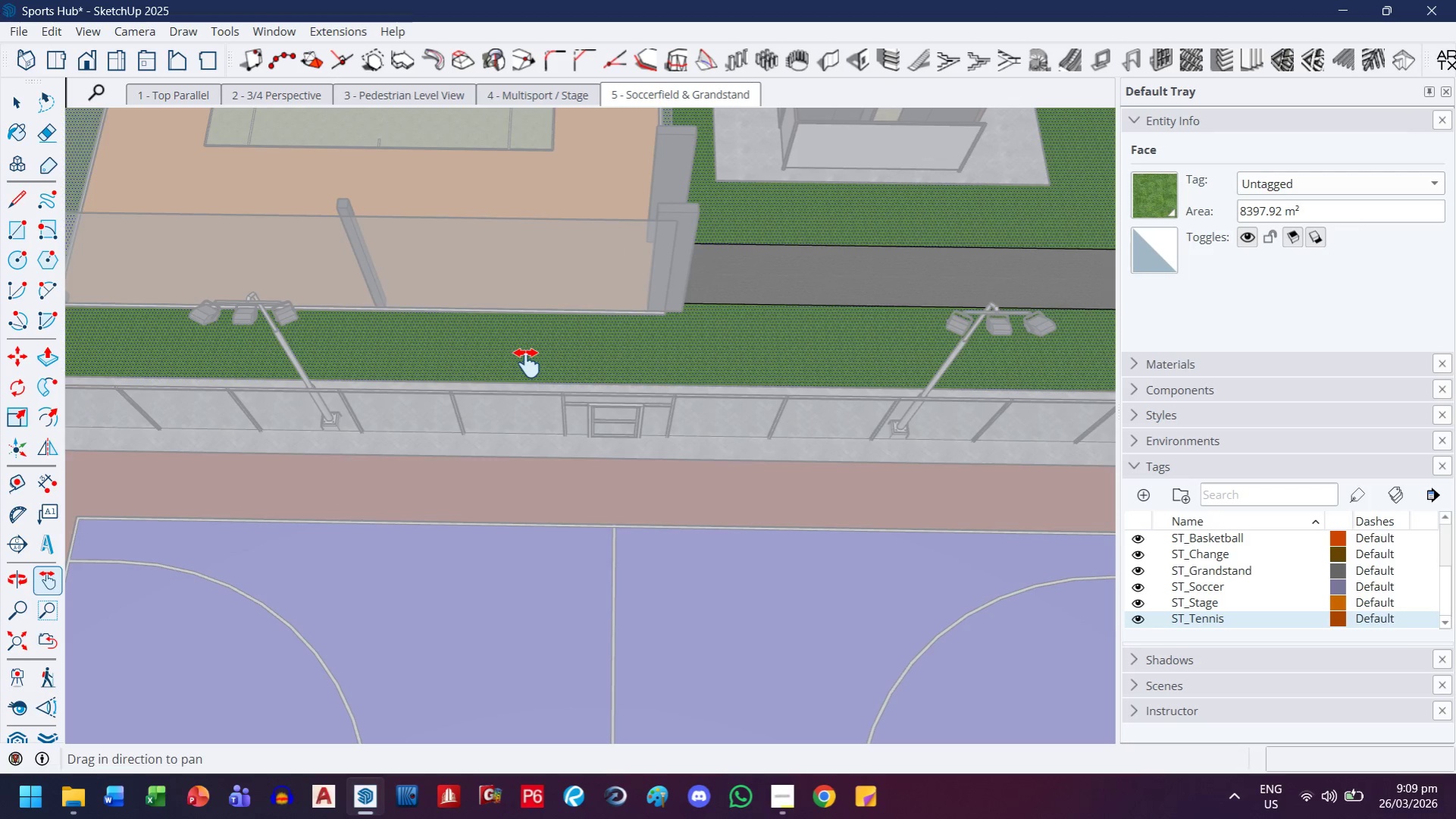 
left_click_drag(start_coordinate=[623, 368], to_coordinate=[477, 249])
 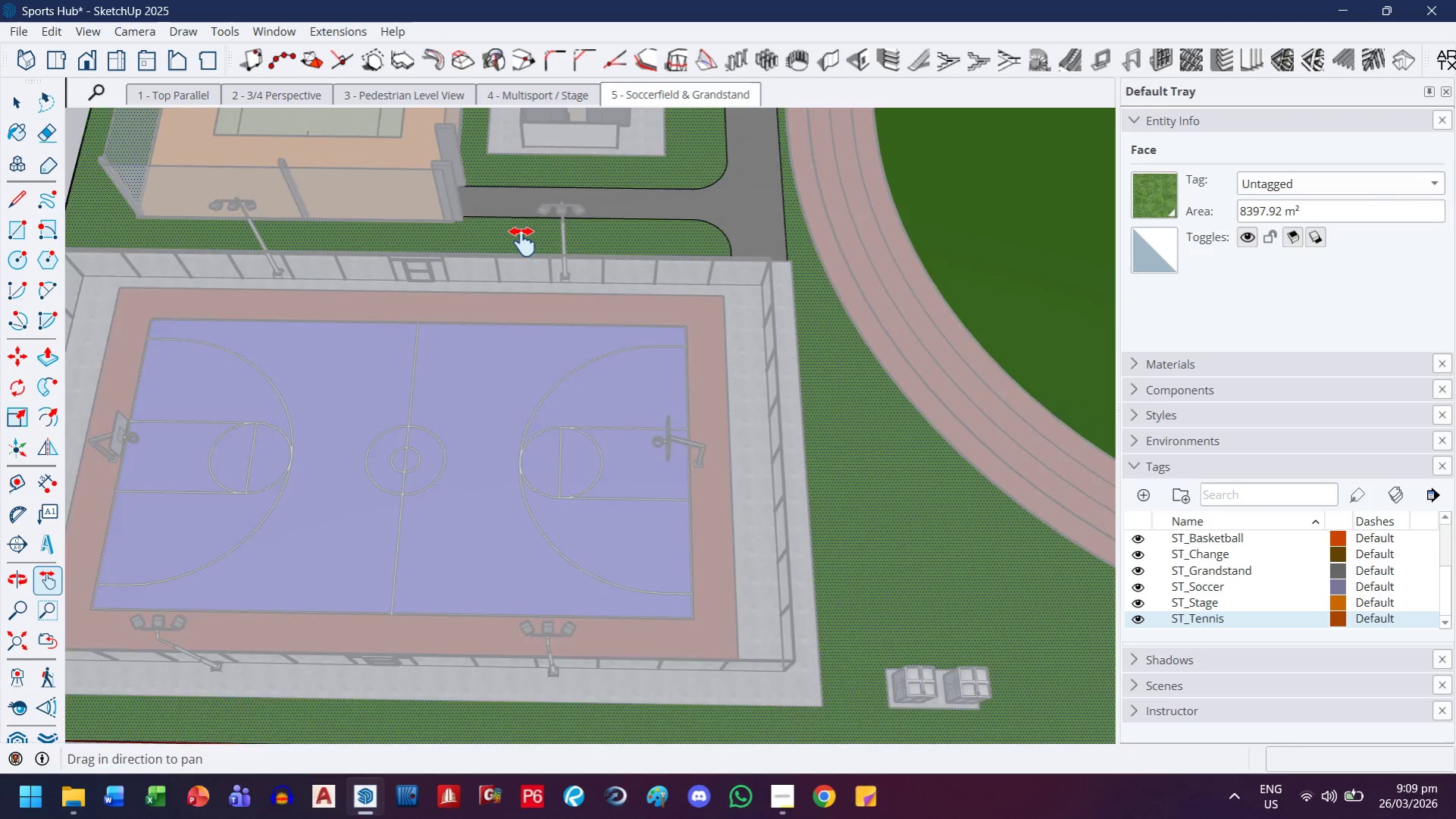 
scroll: coordinate [527, 363], scroll_direction: down, amount: 7.0
 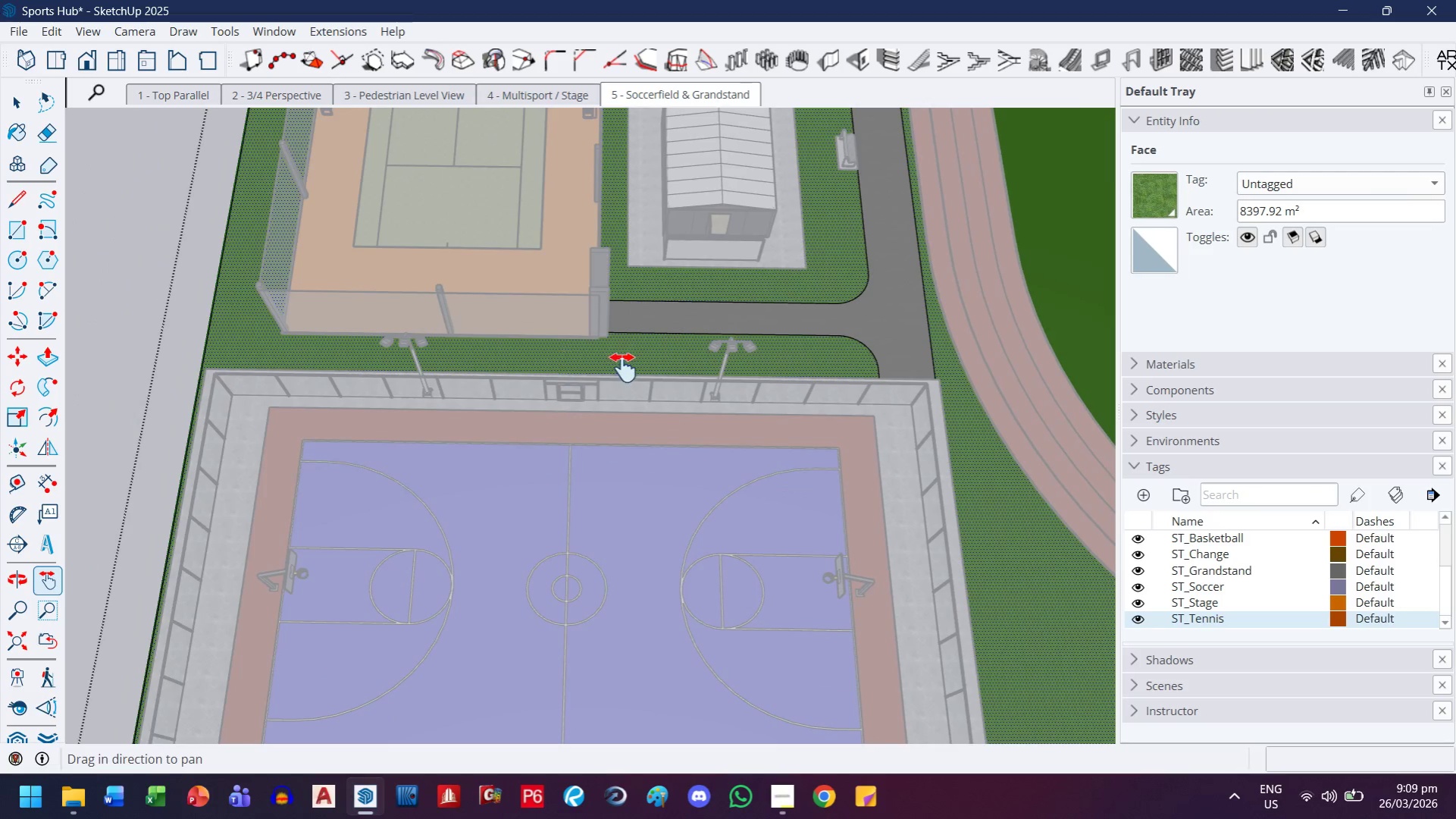 
scroll: coordinate [521, 242], scroll_direction: up, amount: 4.0
 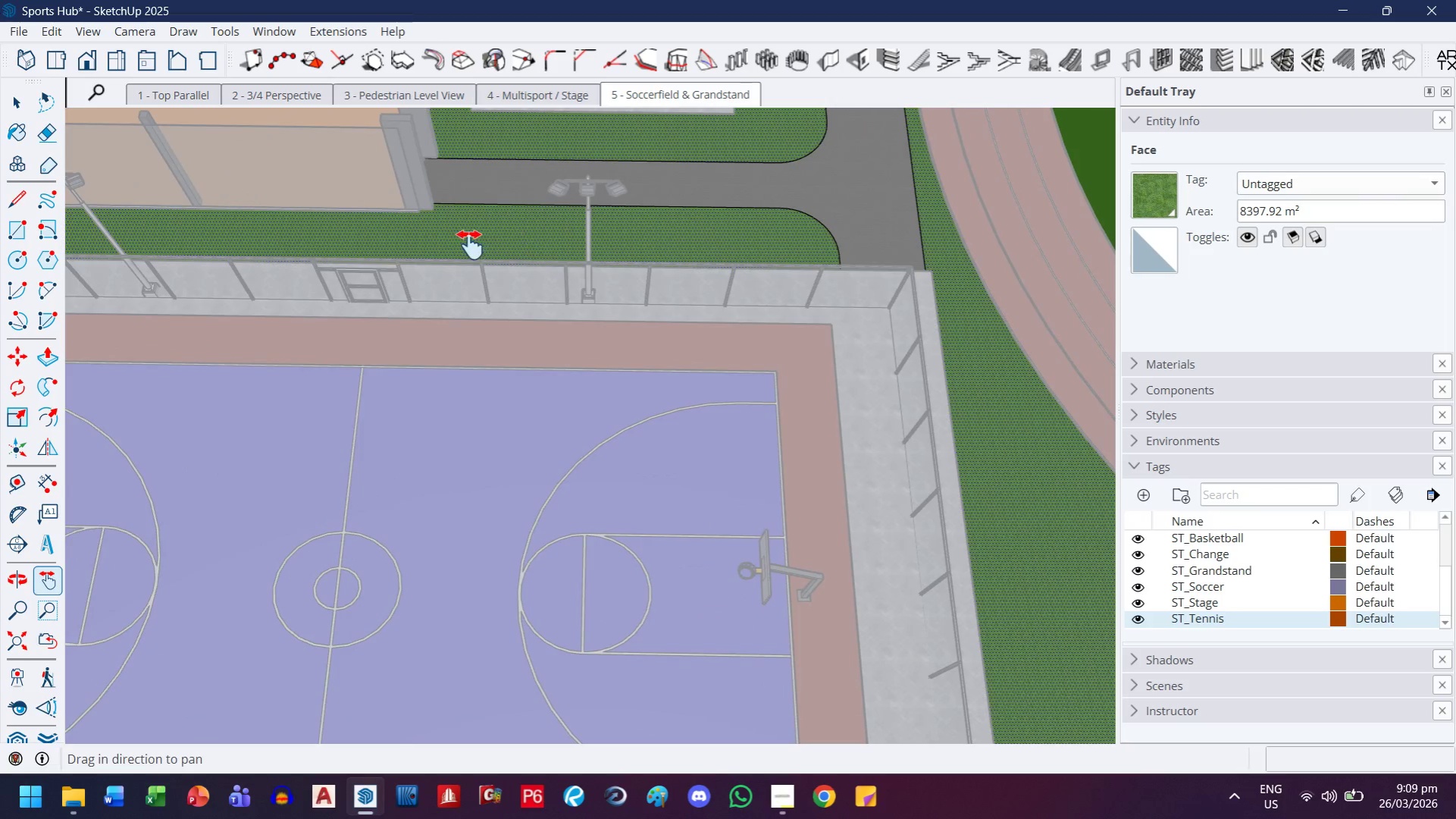 
left_click_drag(start_coordinate=[469, 246], to_coordinate=[402, 418])
 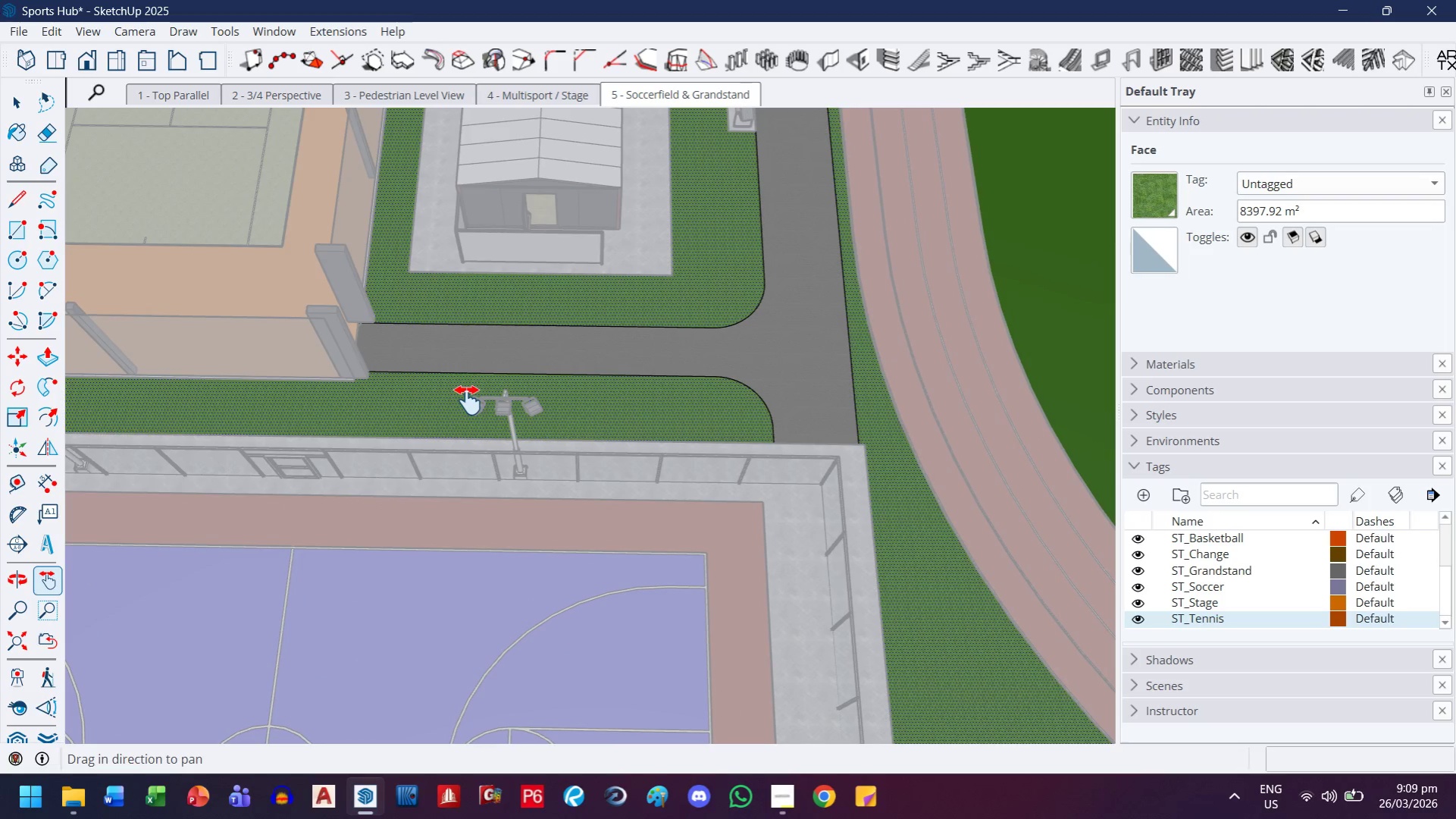 
wait(5.03)
 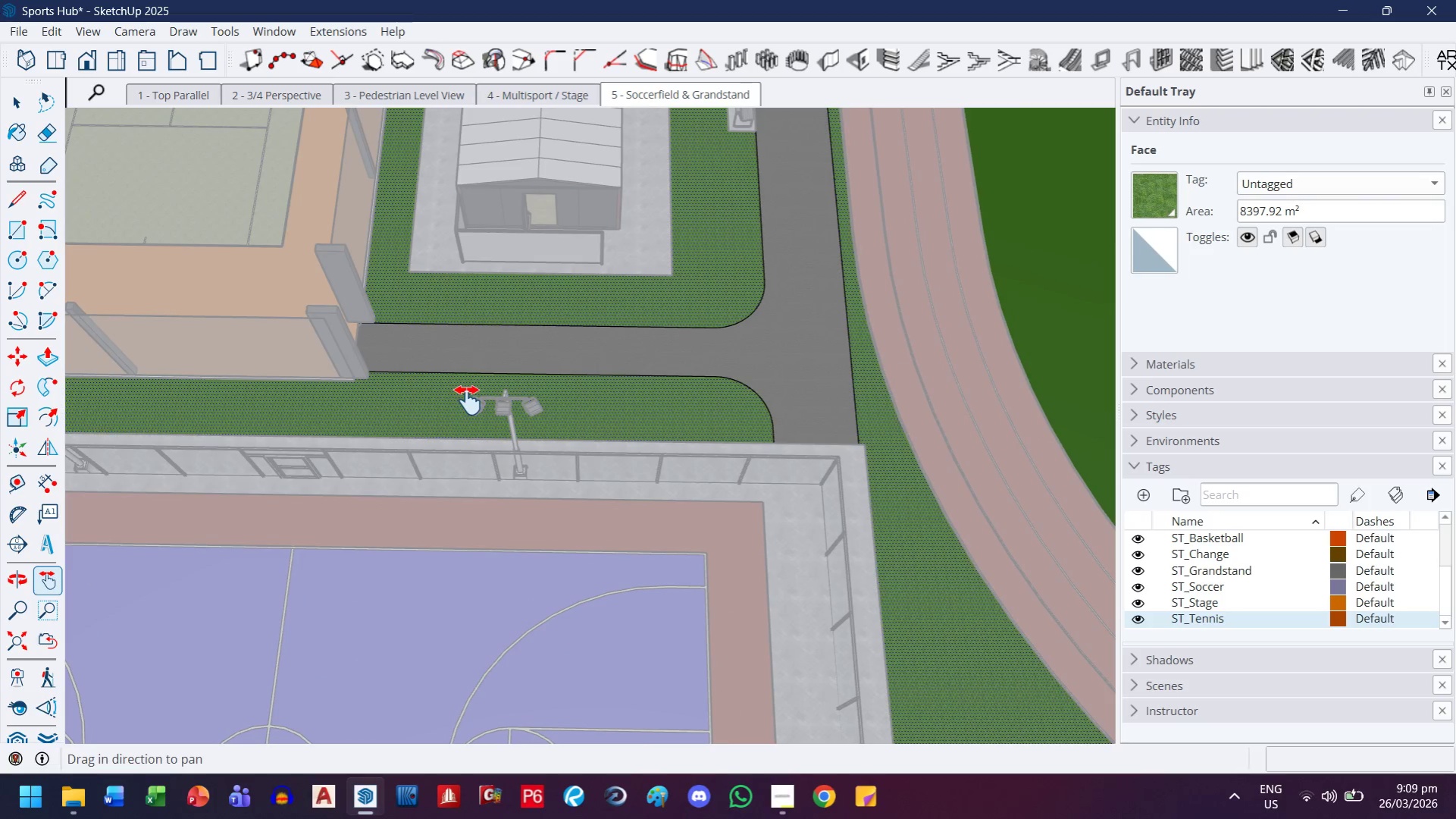 
left_click_drag(start_coordinate=[10, 93], to_coordinate=[15, 93])
 